 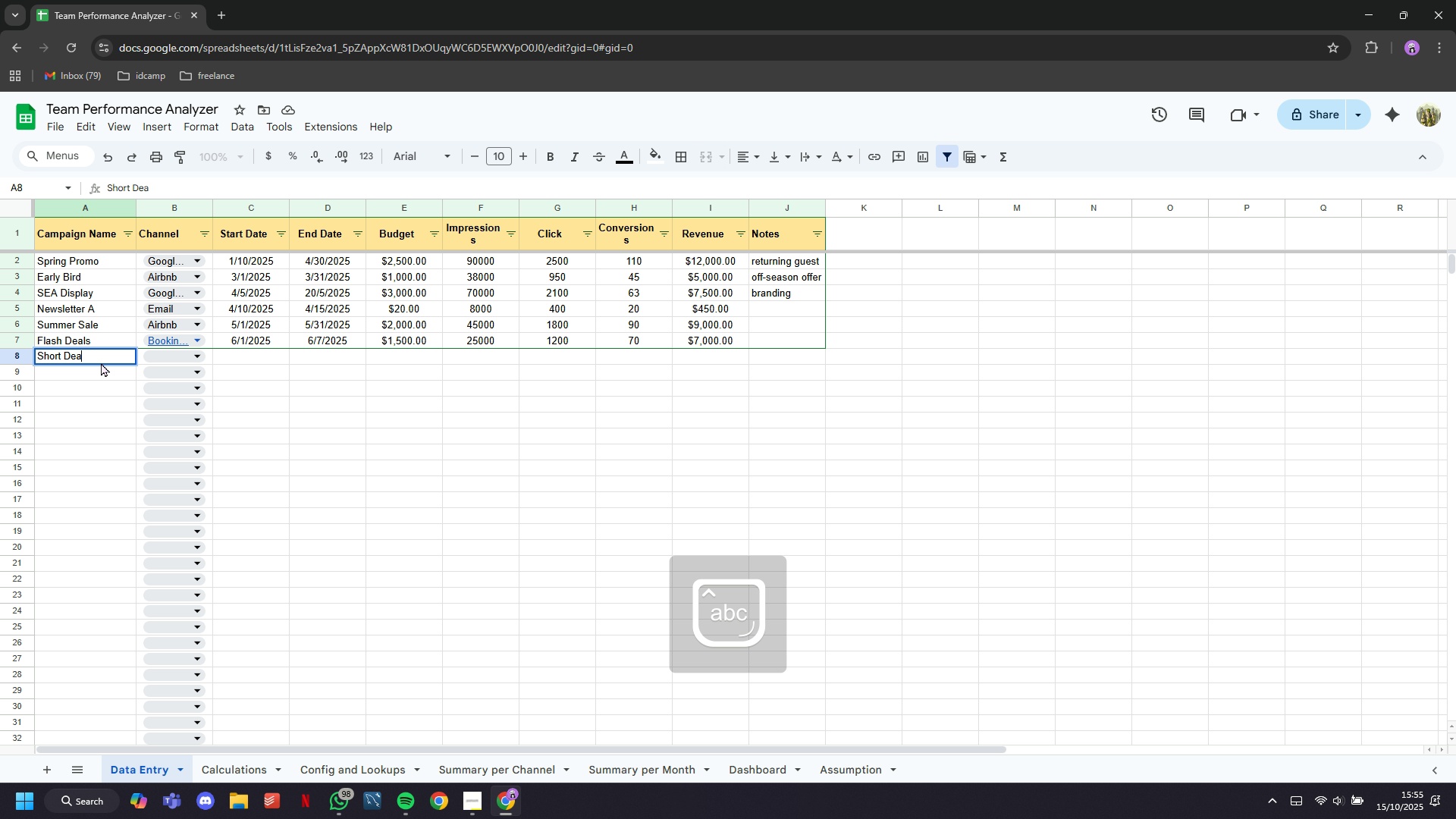 
key(ArrowRight)
 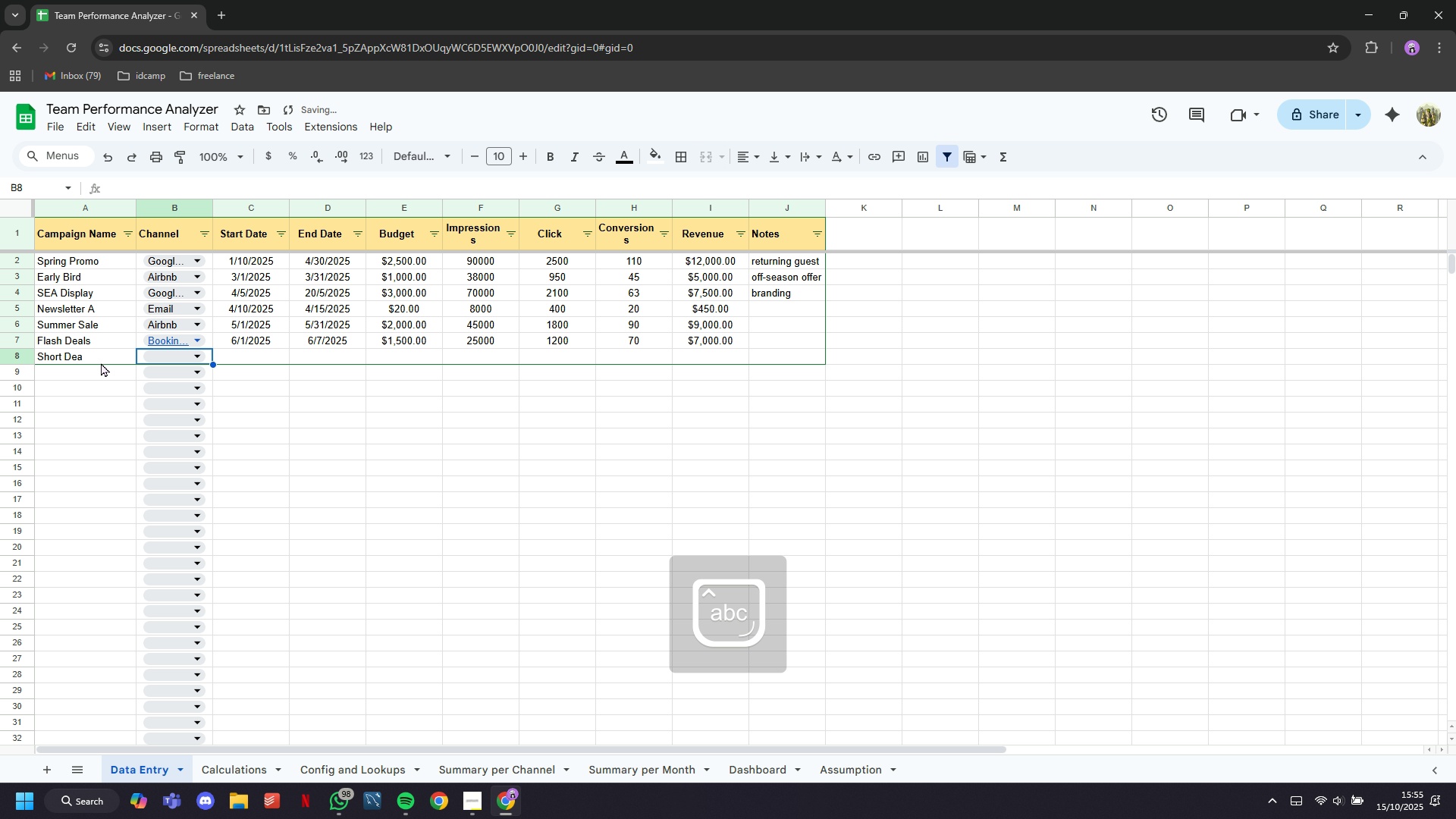 
key(ArrowLeft)
 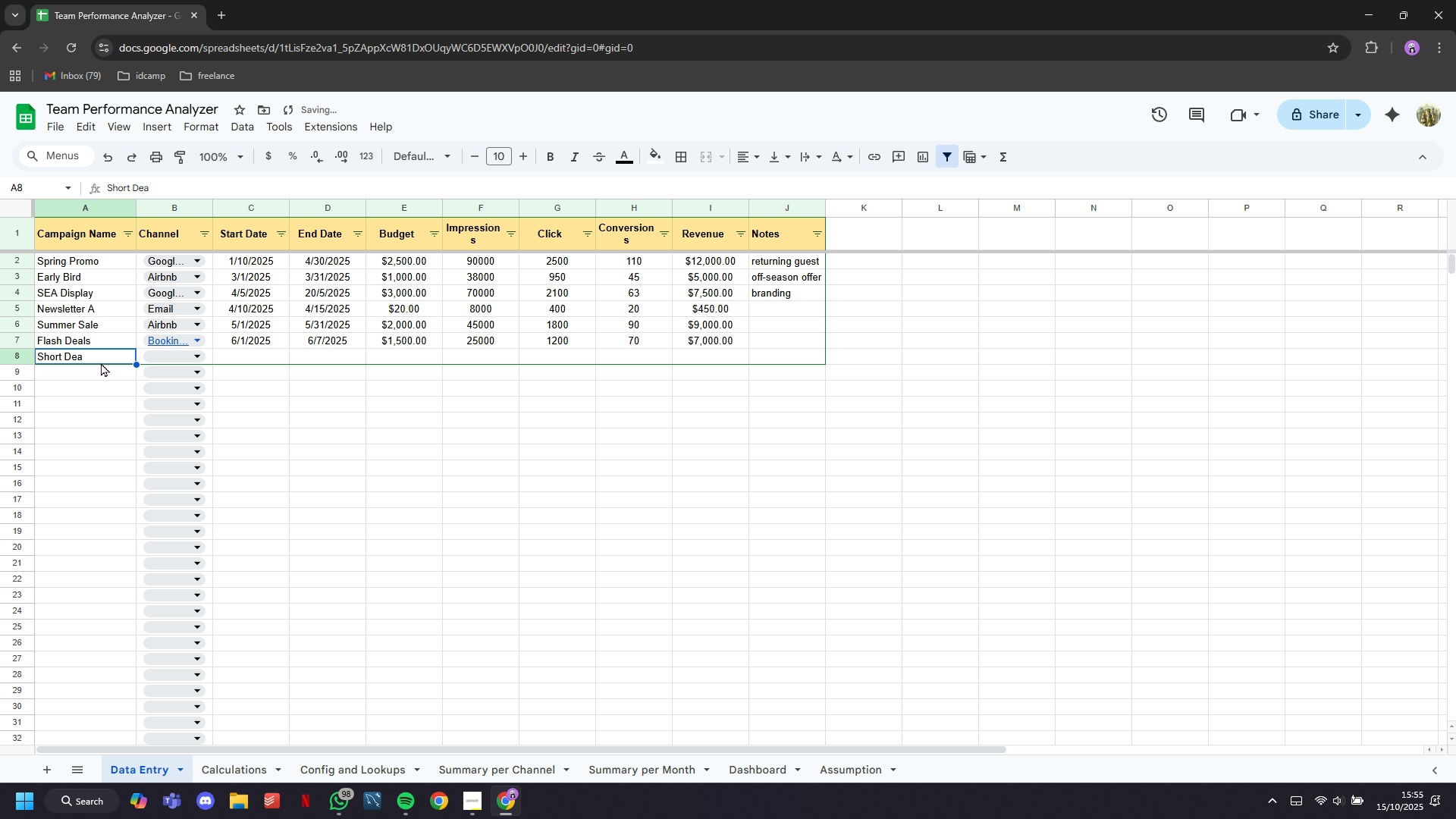 
double_click([101, 362])
 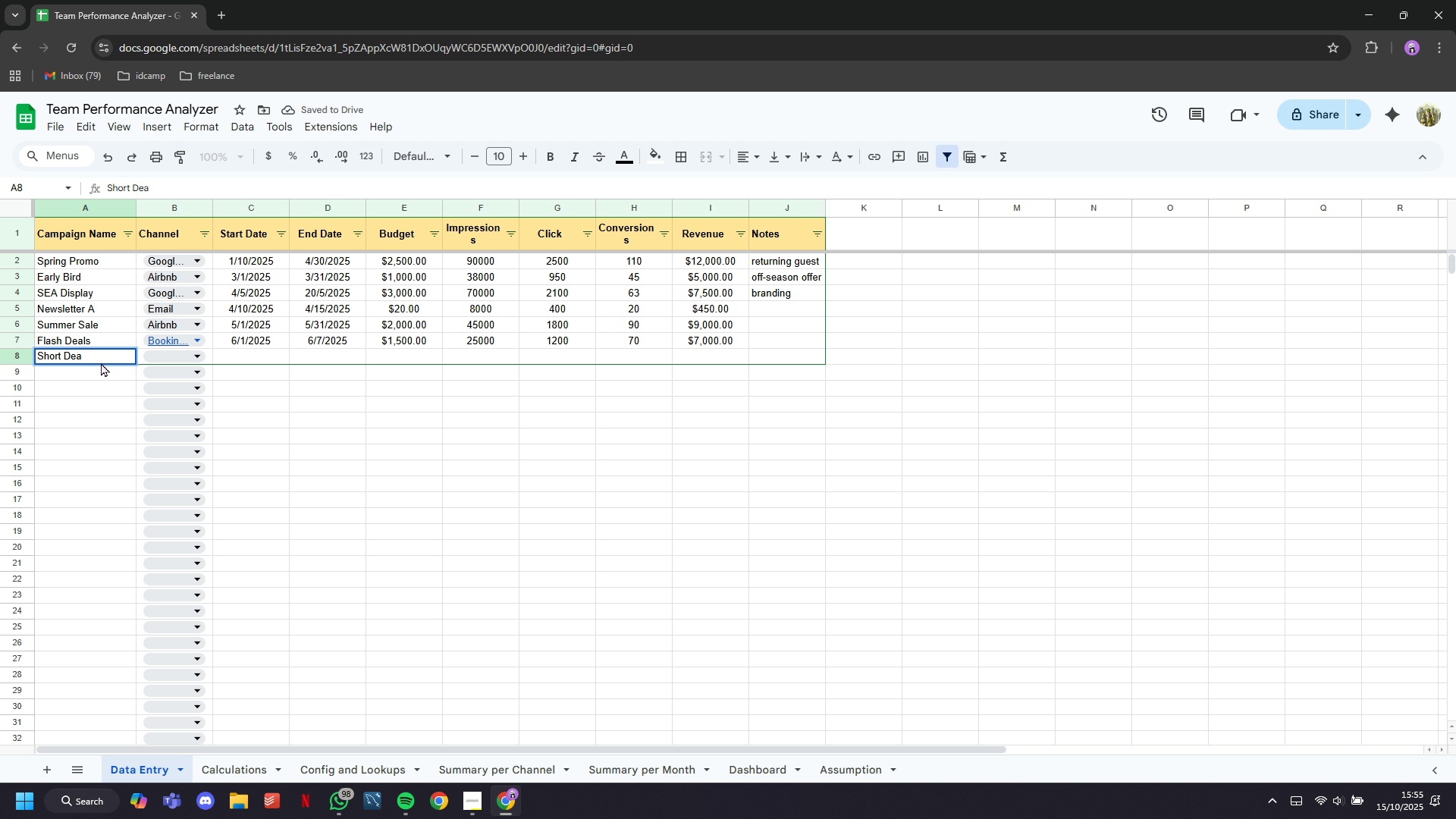 
type(ls)
 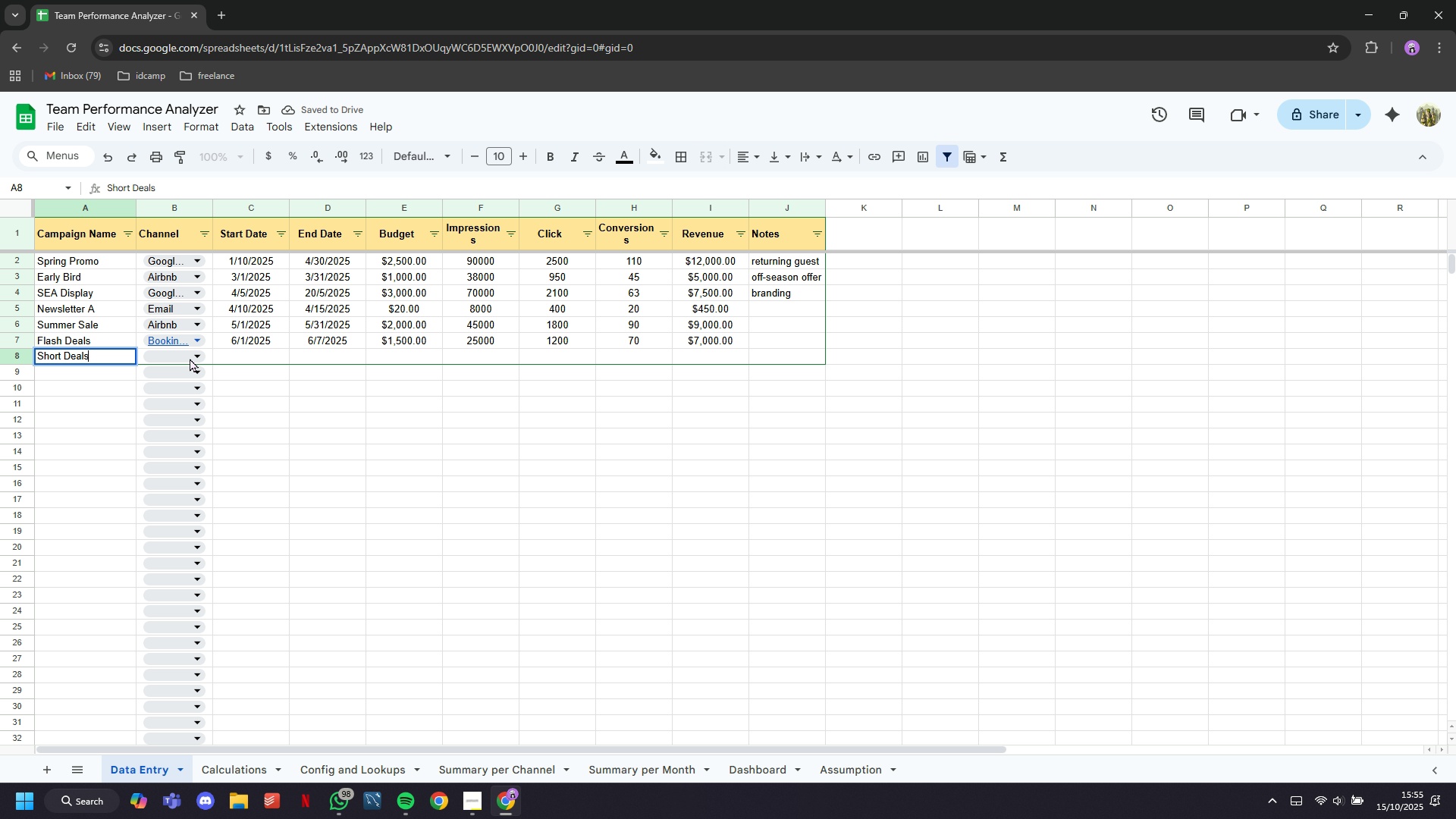 
double_click([187, 354])
 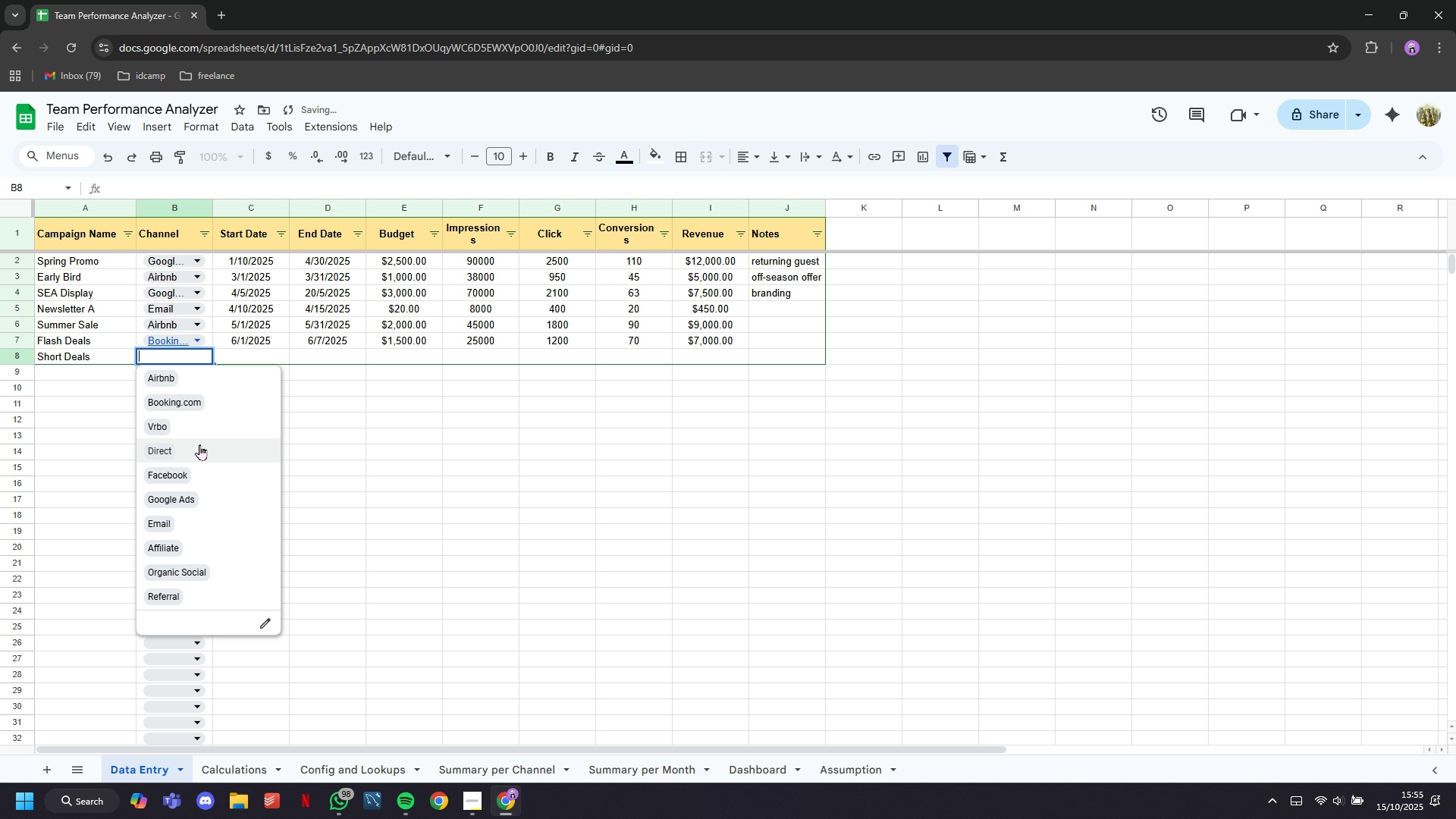 
mouse_move([201, 508])
 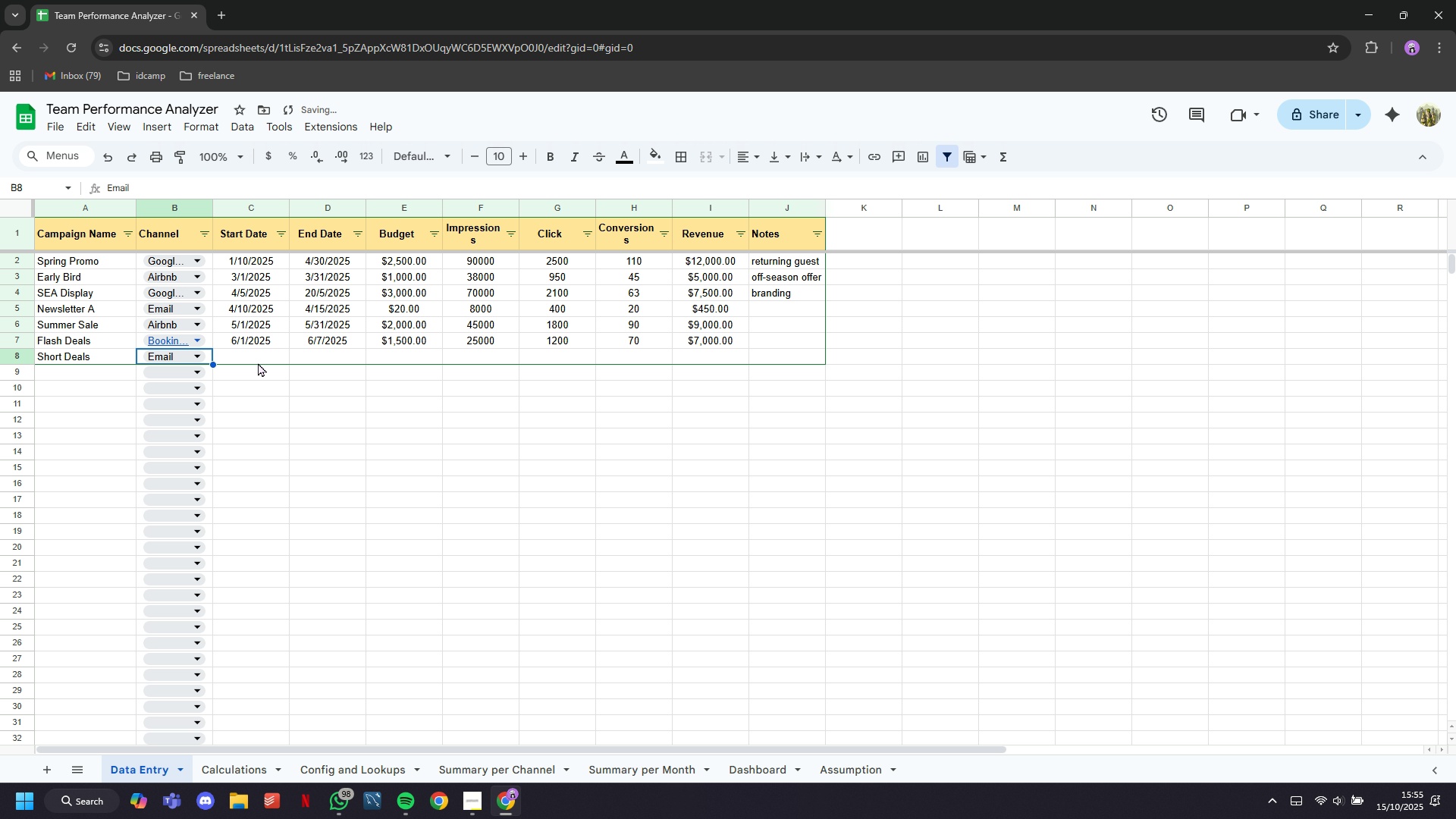 
double_click([258, 362])
 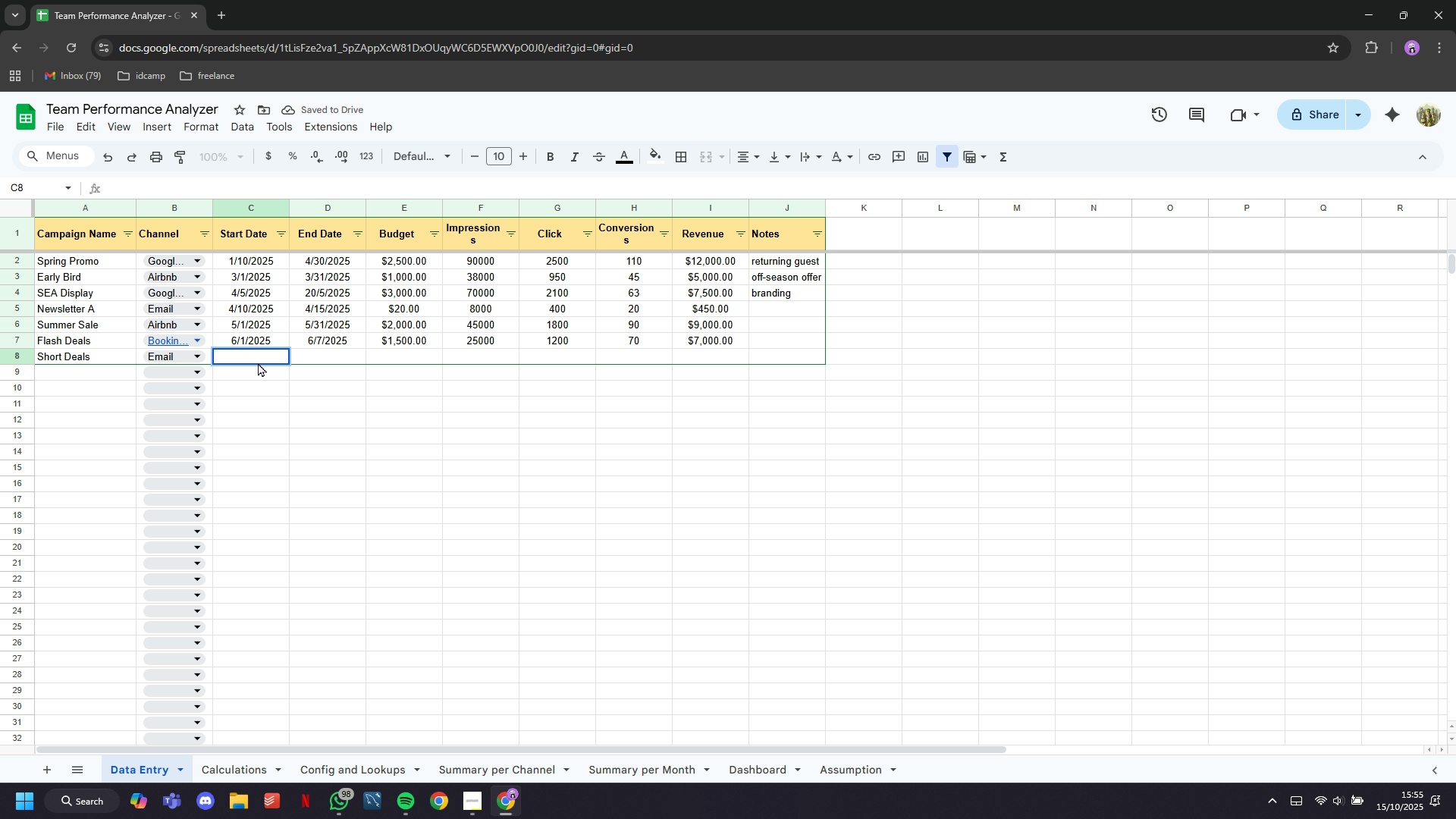 
type(4/1/2025)
 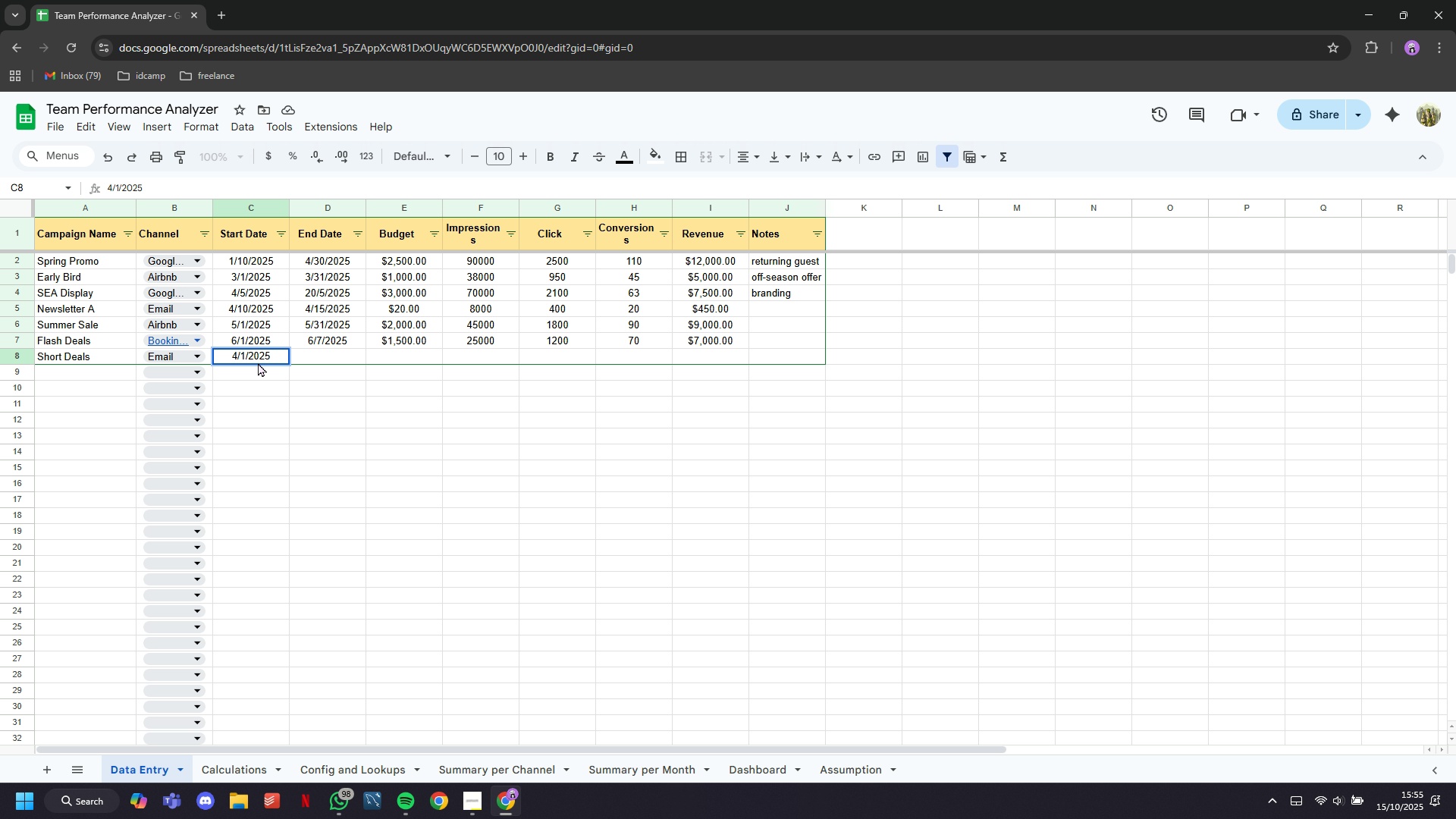 
key(ArrowRight)
 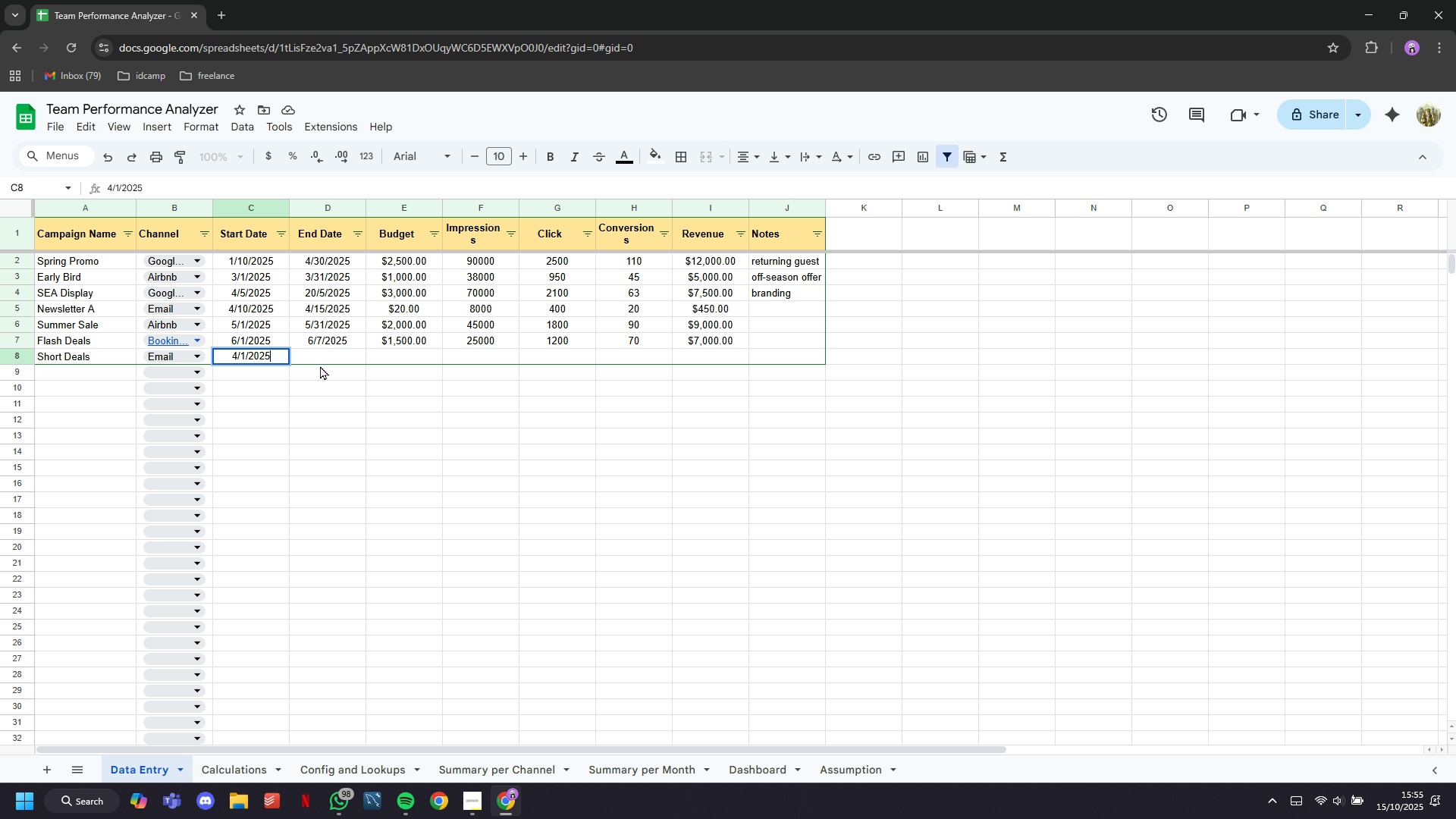 
left_click([322, 359])
 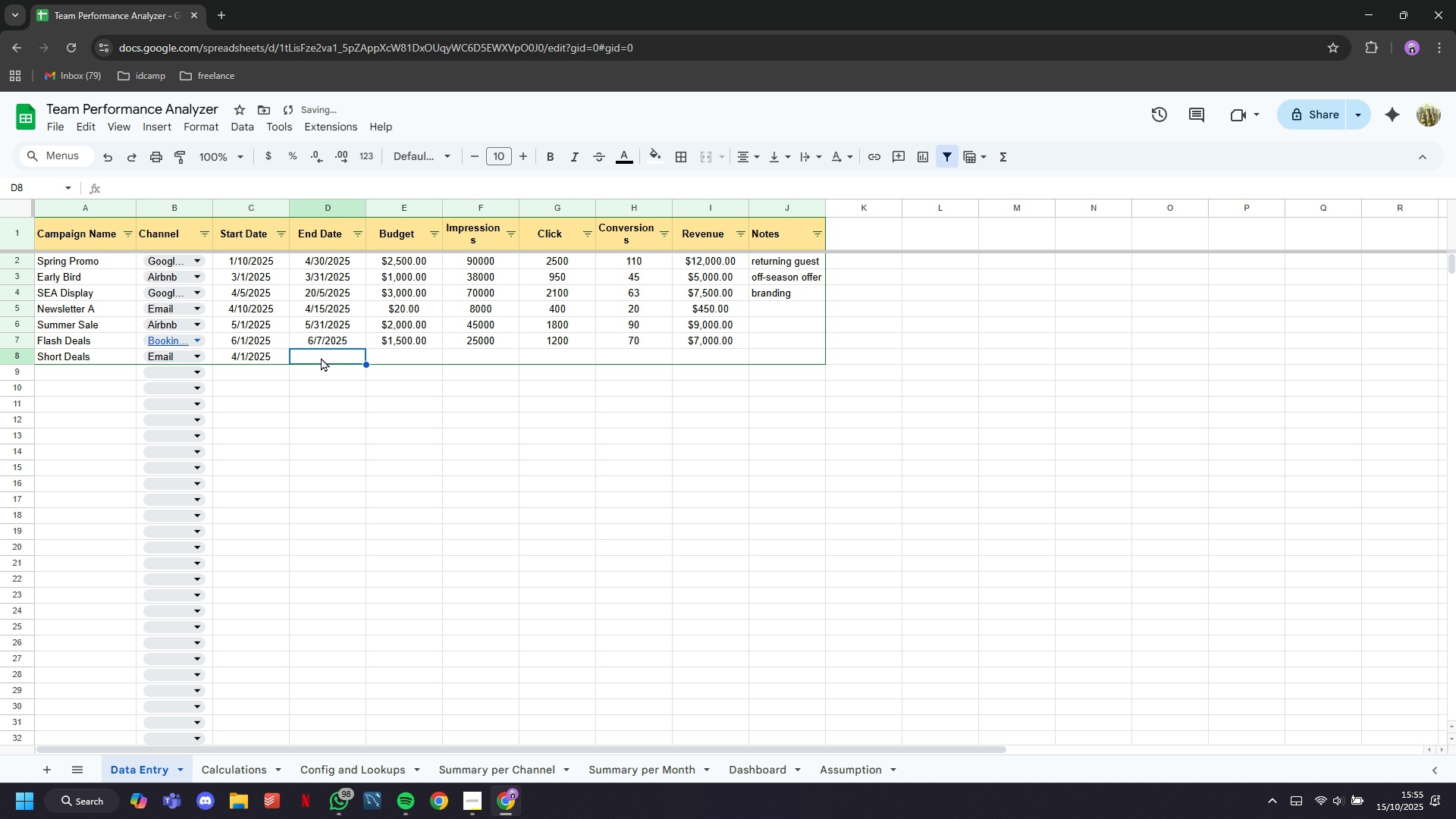 
double_click([325, 353])
 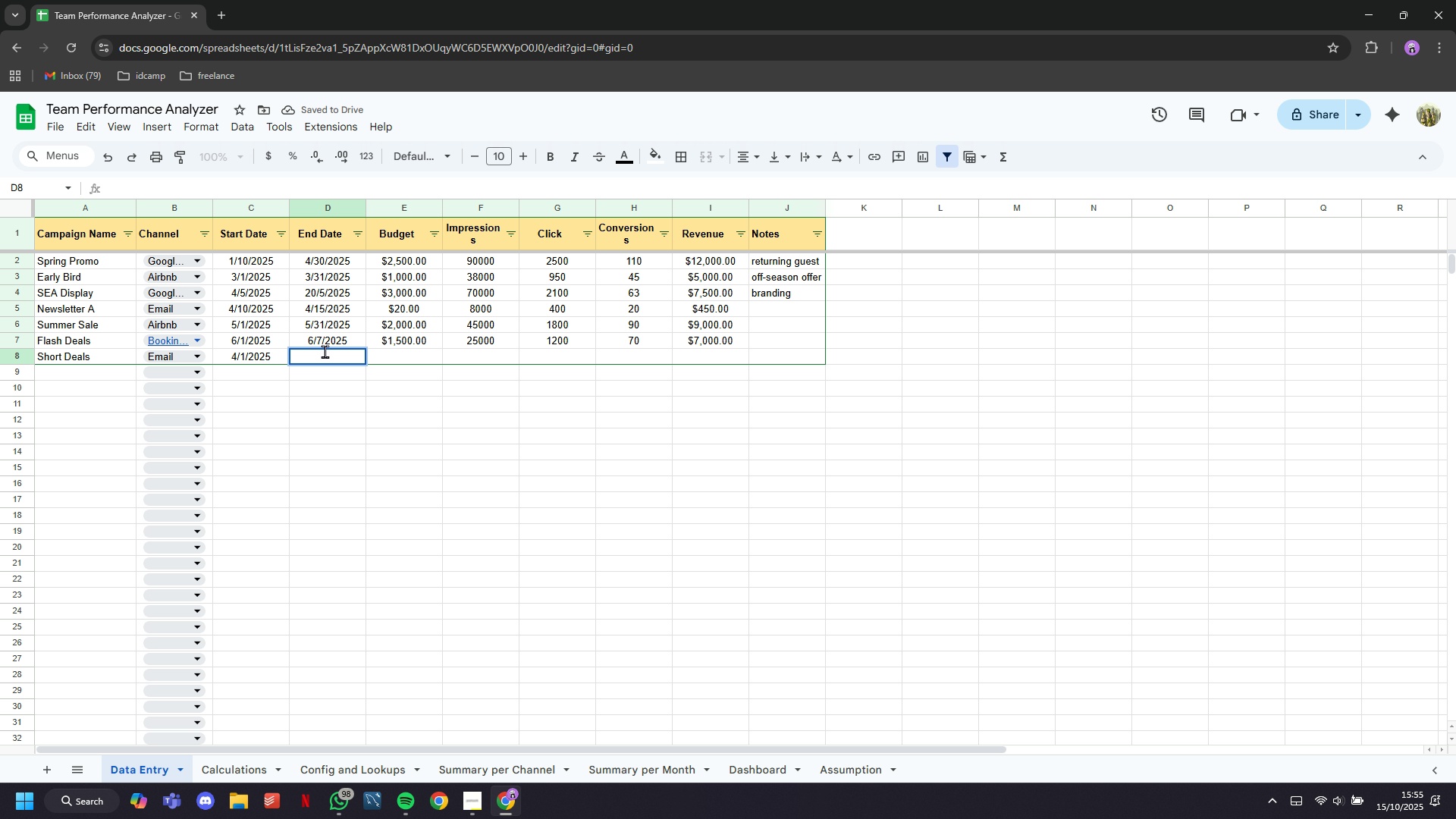 
type(4/7/2025)
 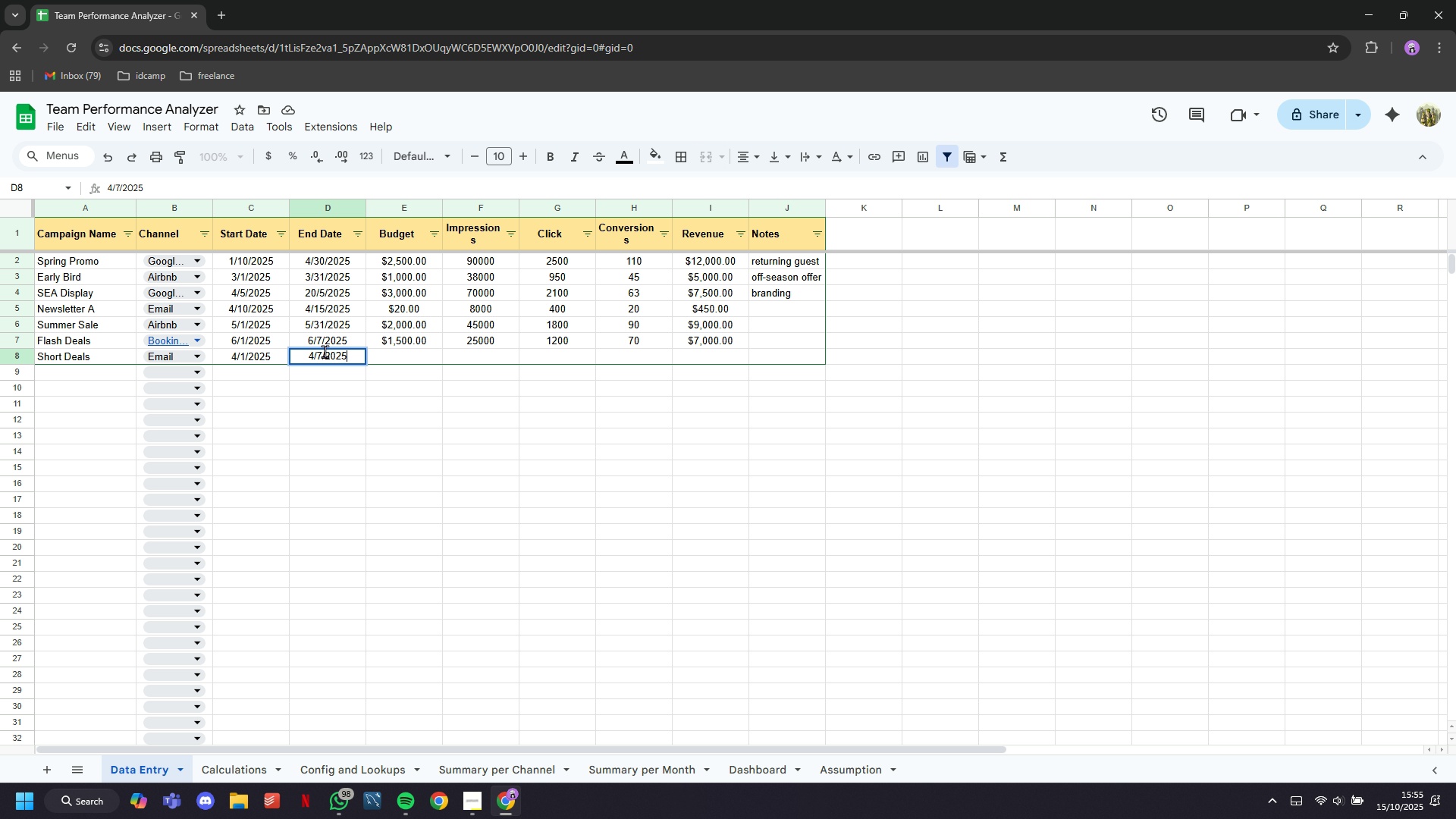 
key(ArrowRight)
 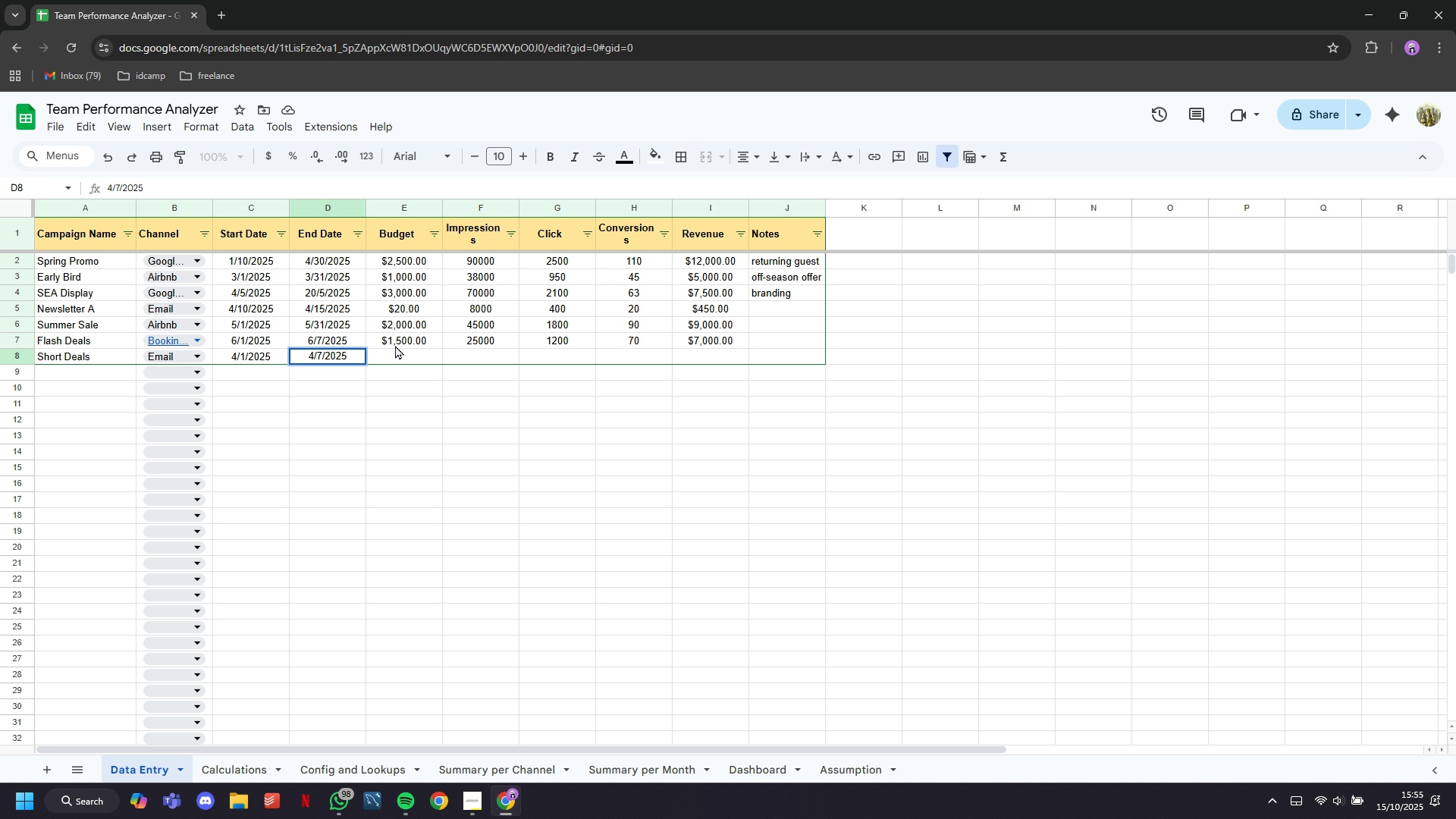 
left_click([410, 352])
 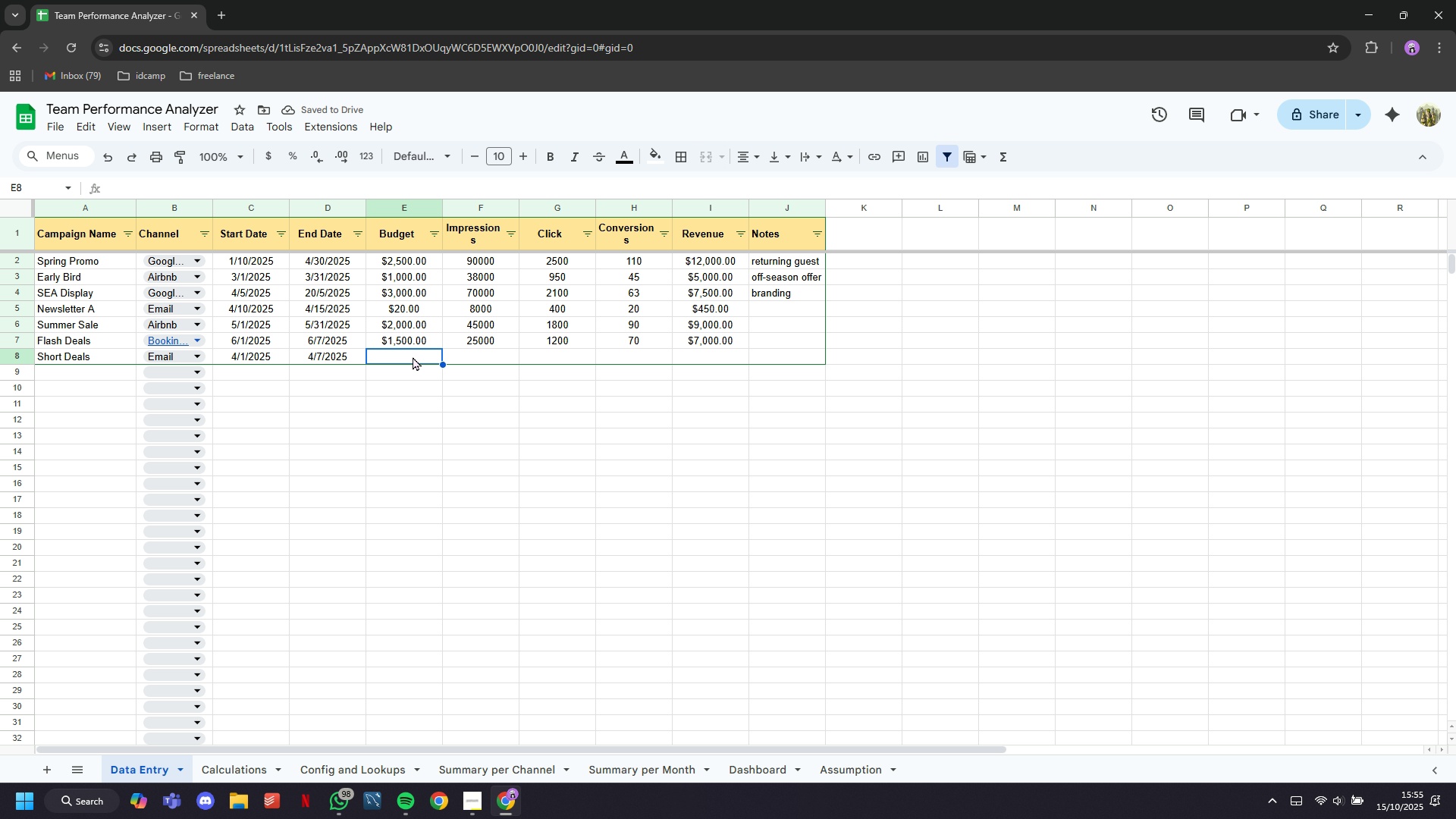 
type(800)
 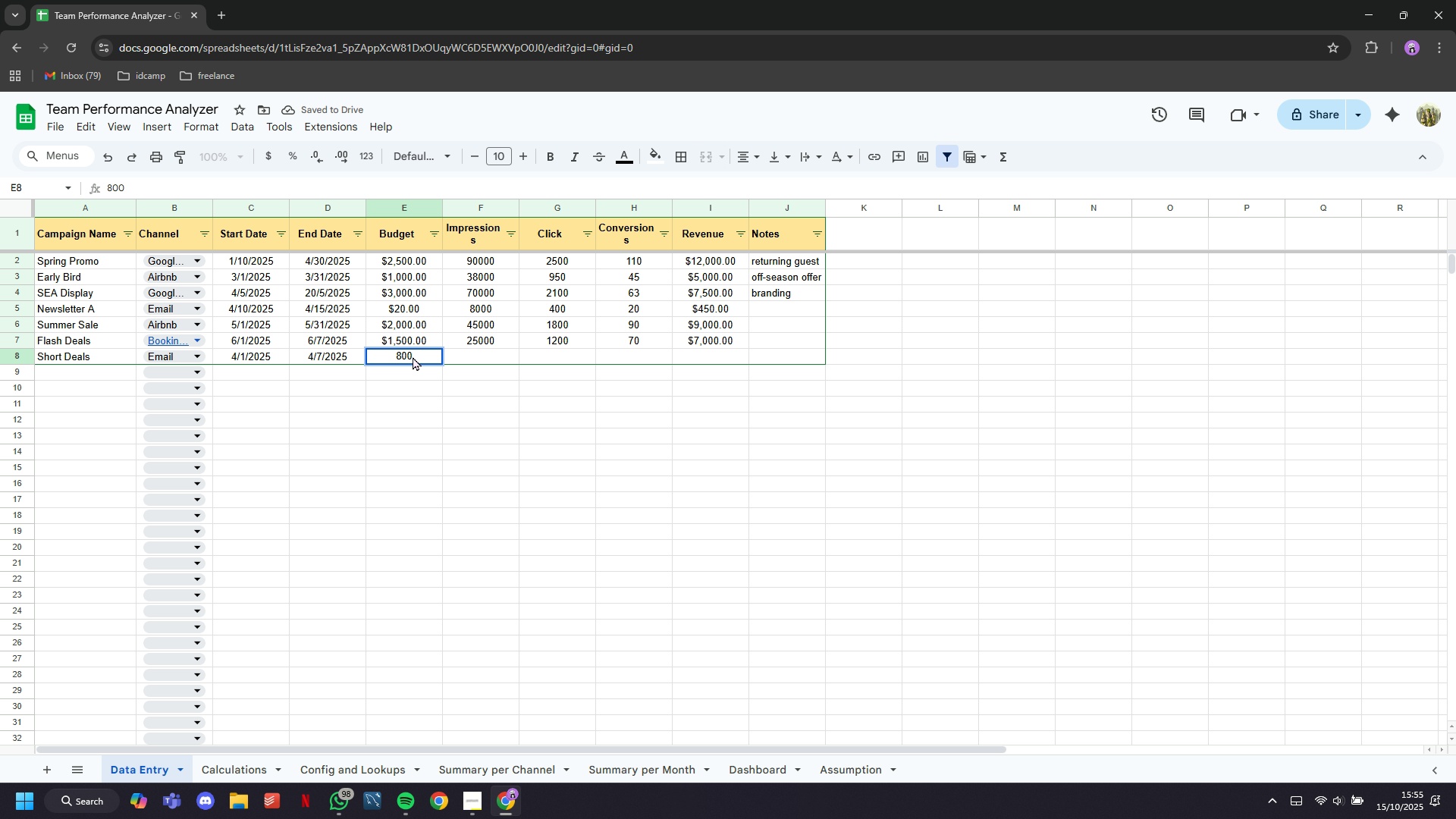 
key(ArrowRight)
 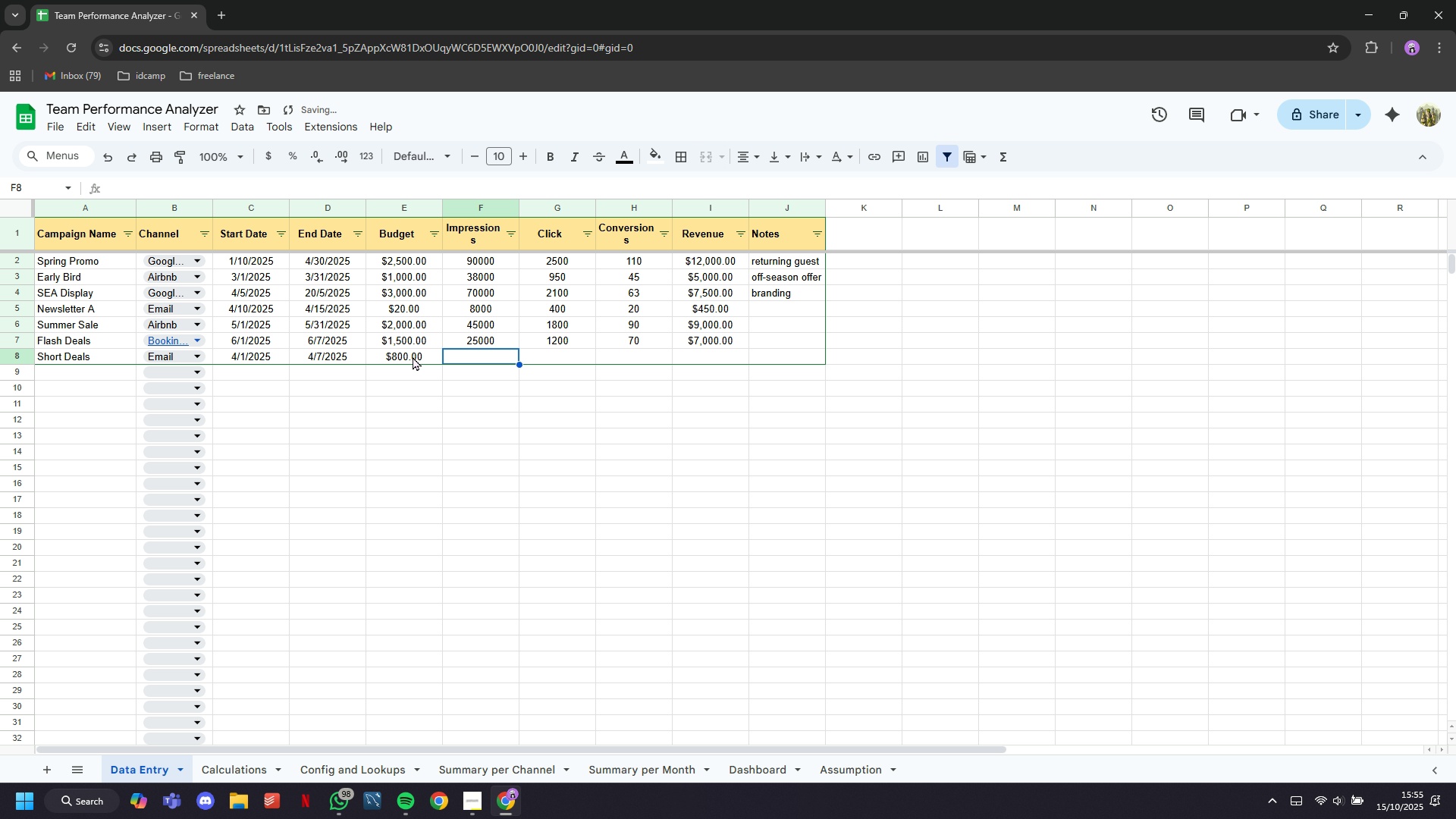 
type(1300)
 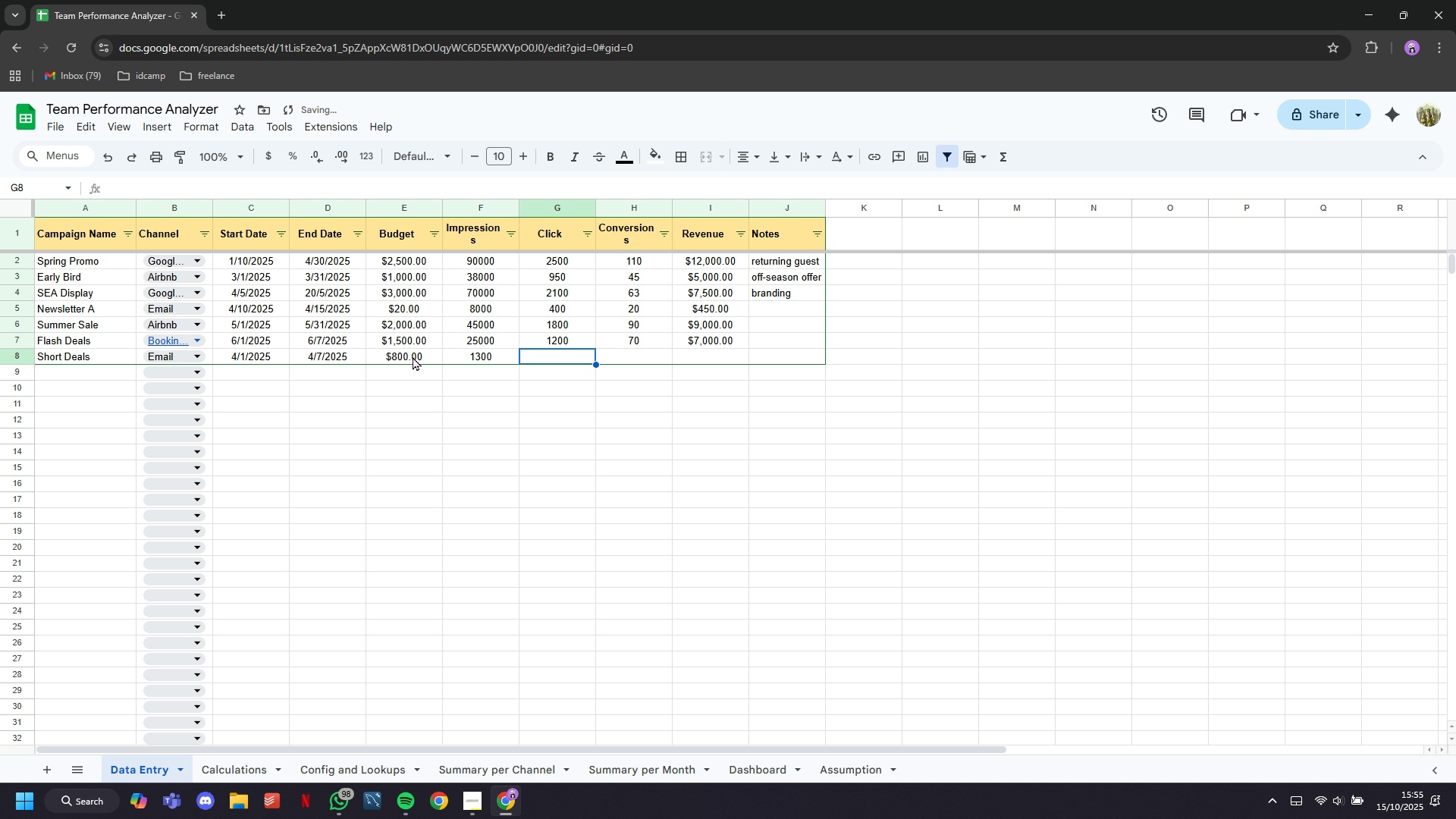 
key(ArrowRight)
 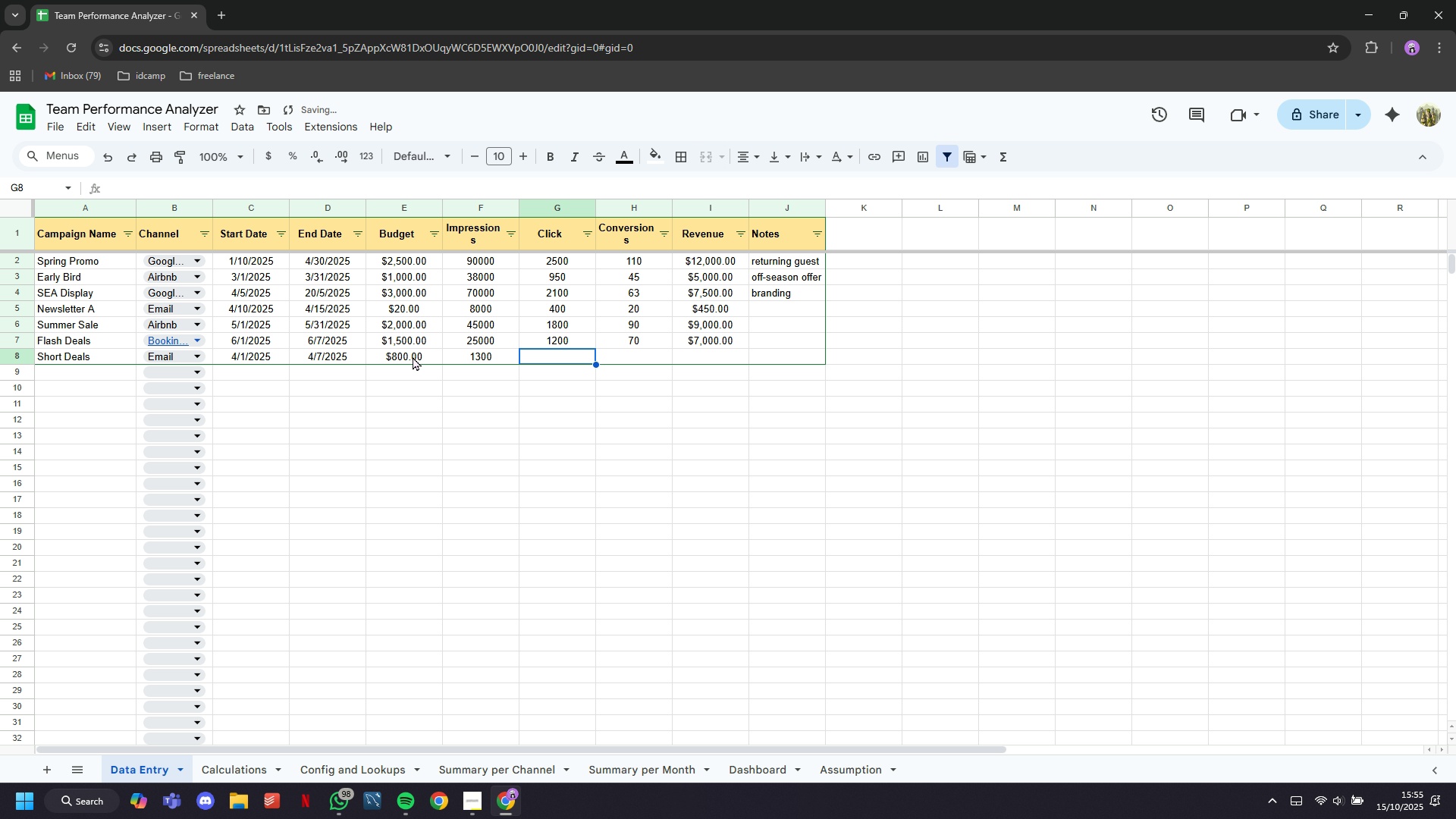 
type(200)
 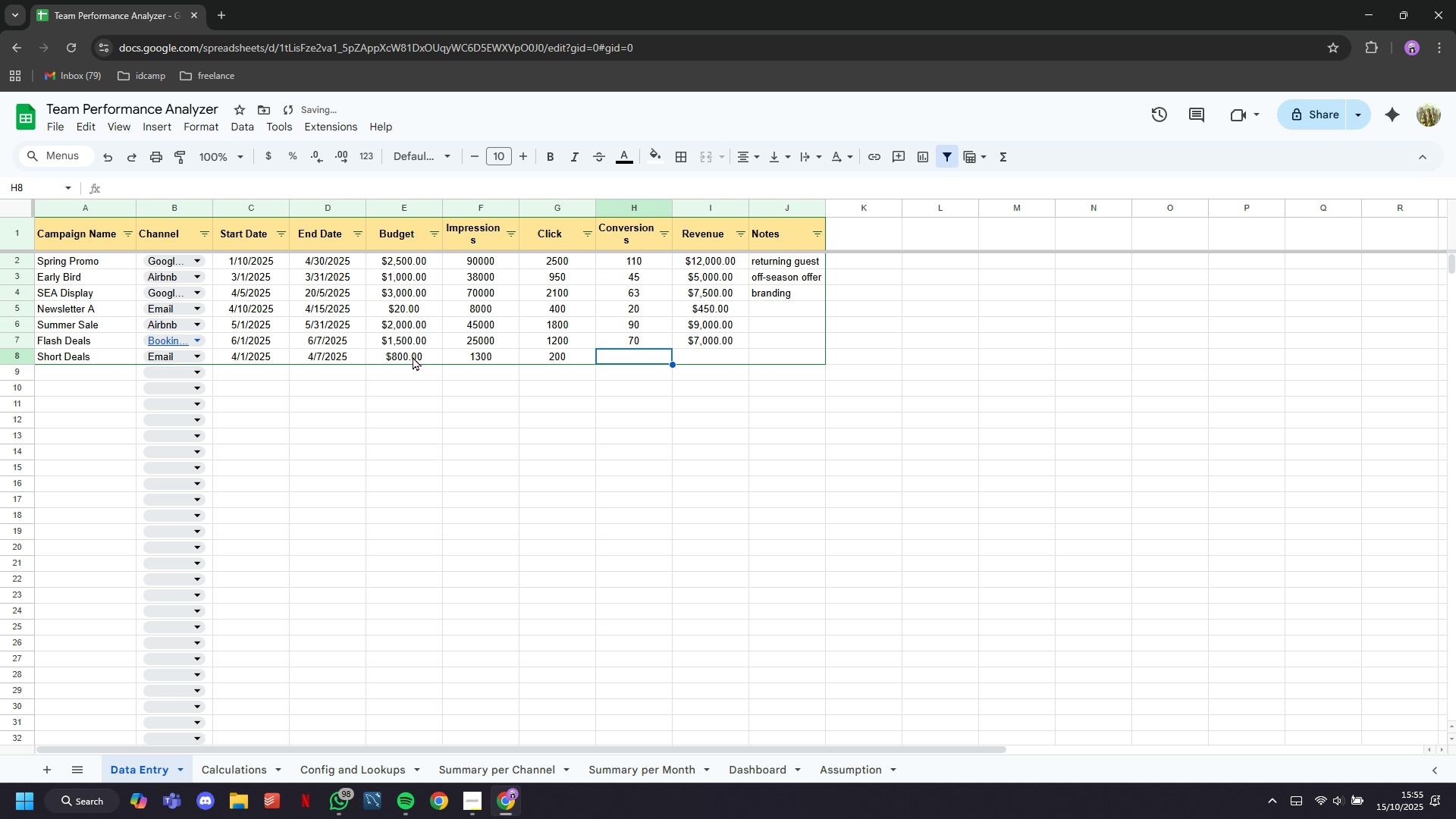 
key(ArrowRight)
 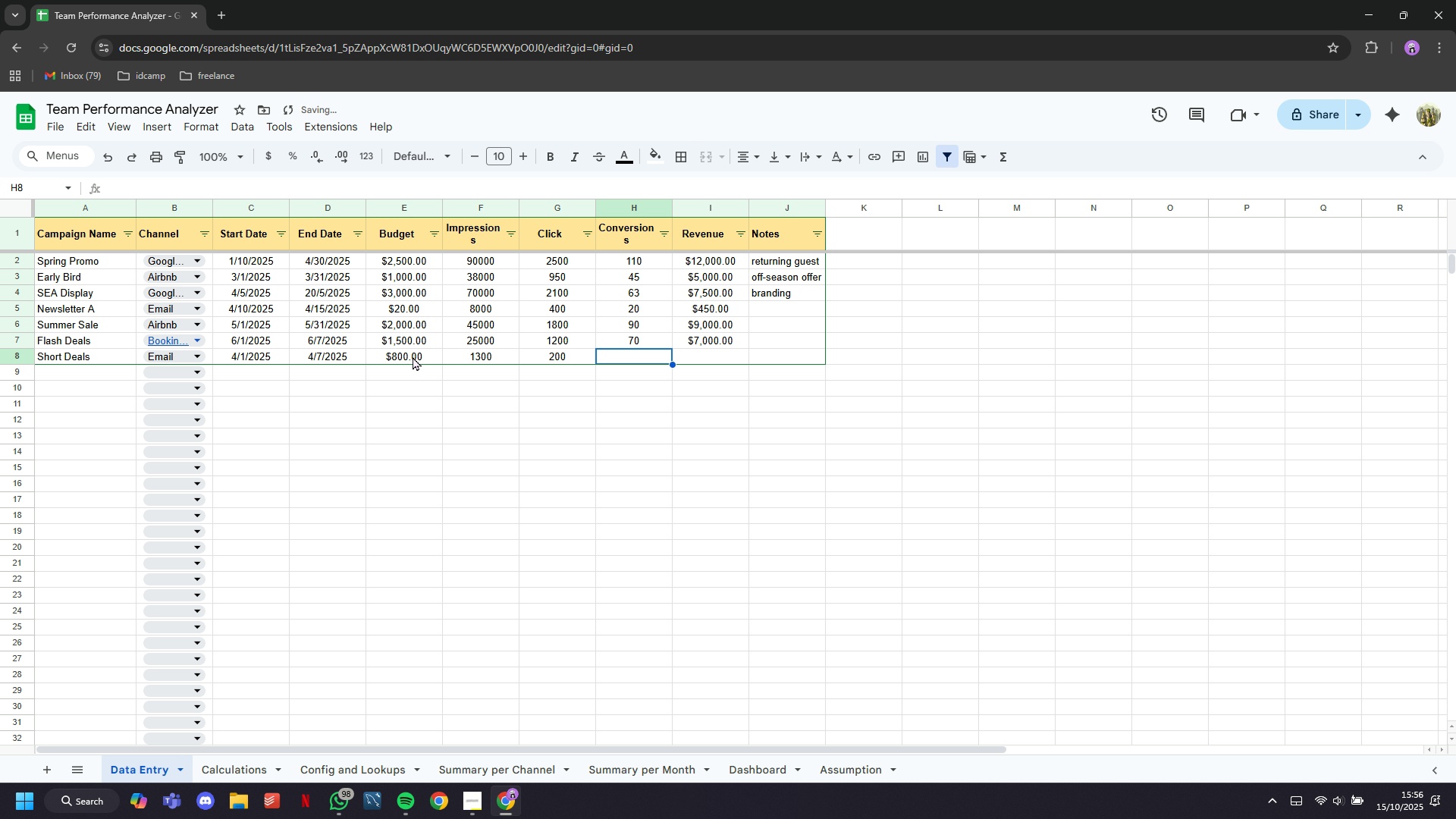 
type(30)
 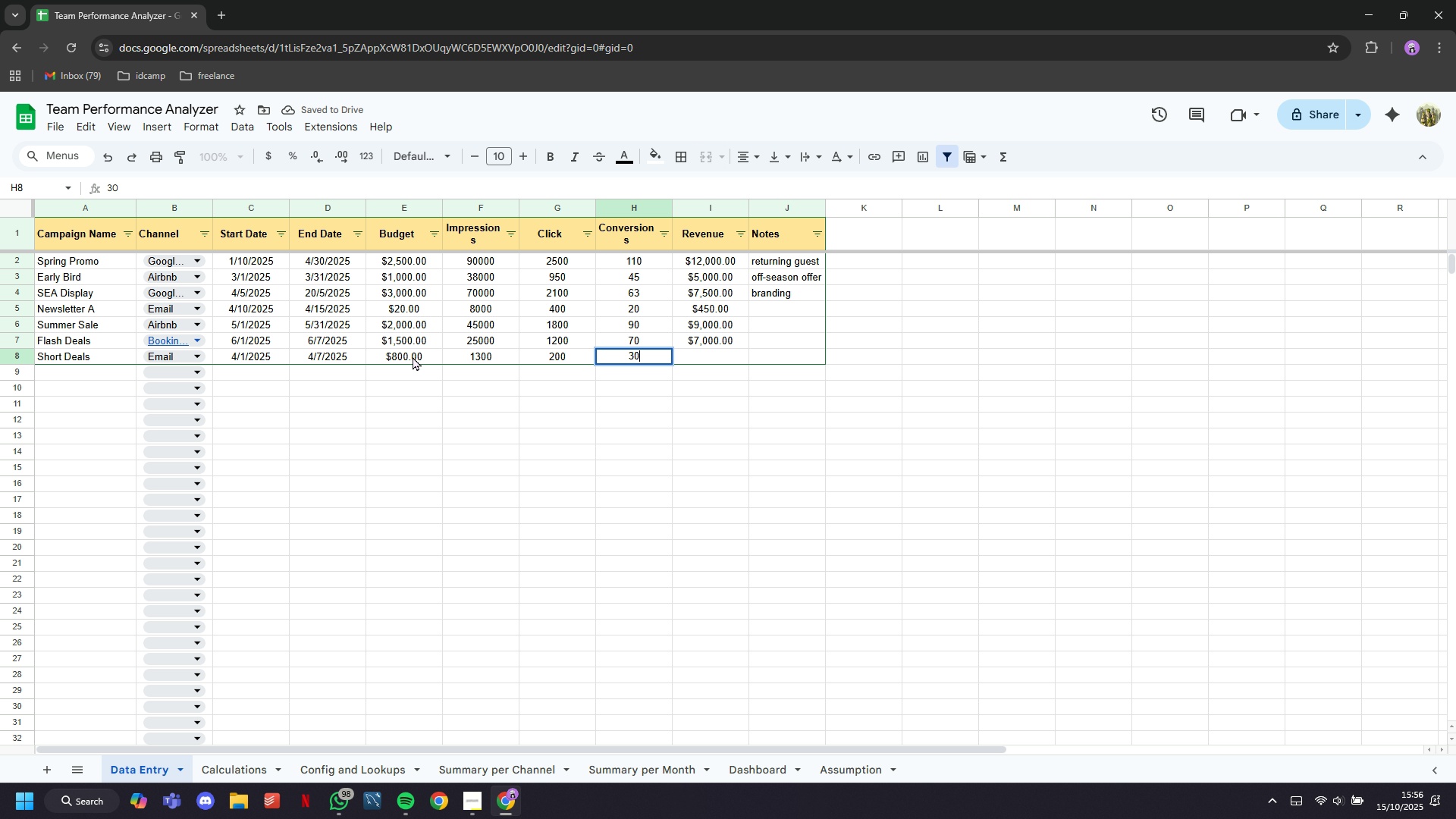 
key(ArrowRight)
 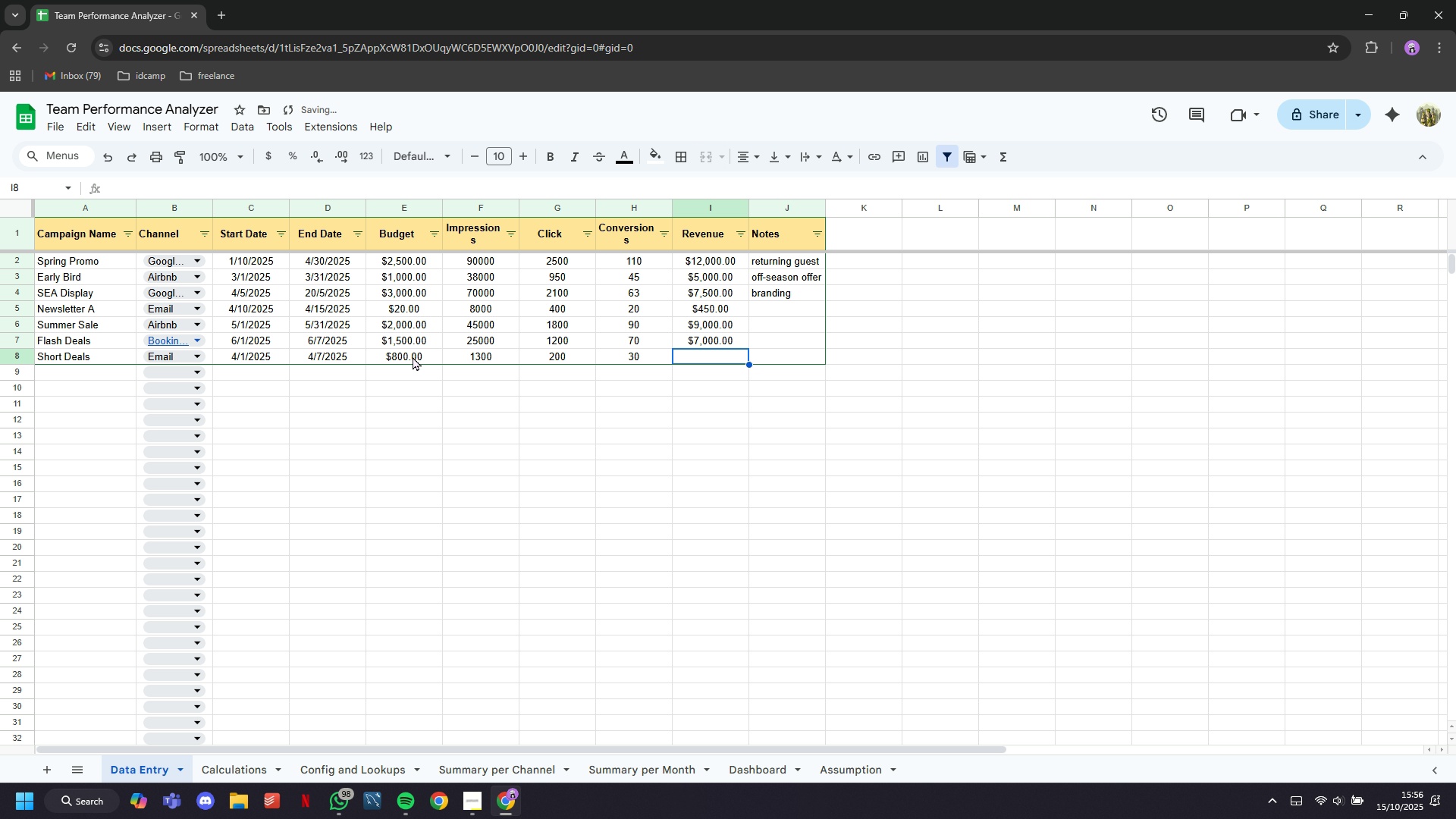 
type(20)
key(Backspace)
key(Backspace)
key(Backspace)
type(500)
 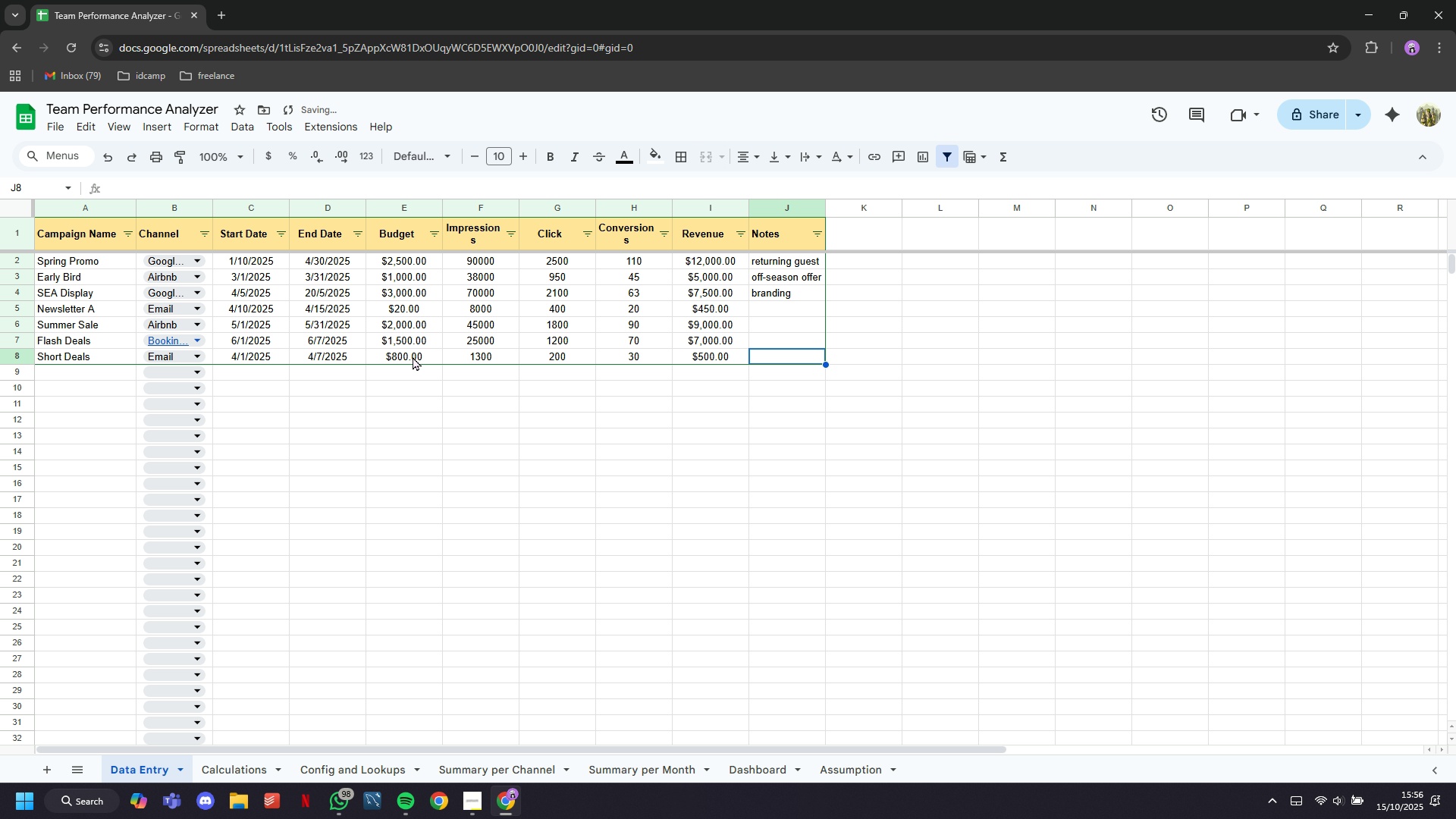 
key(ArrowRight)
 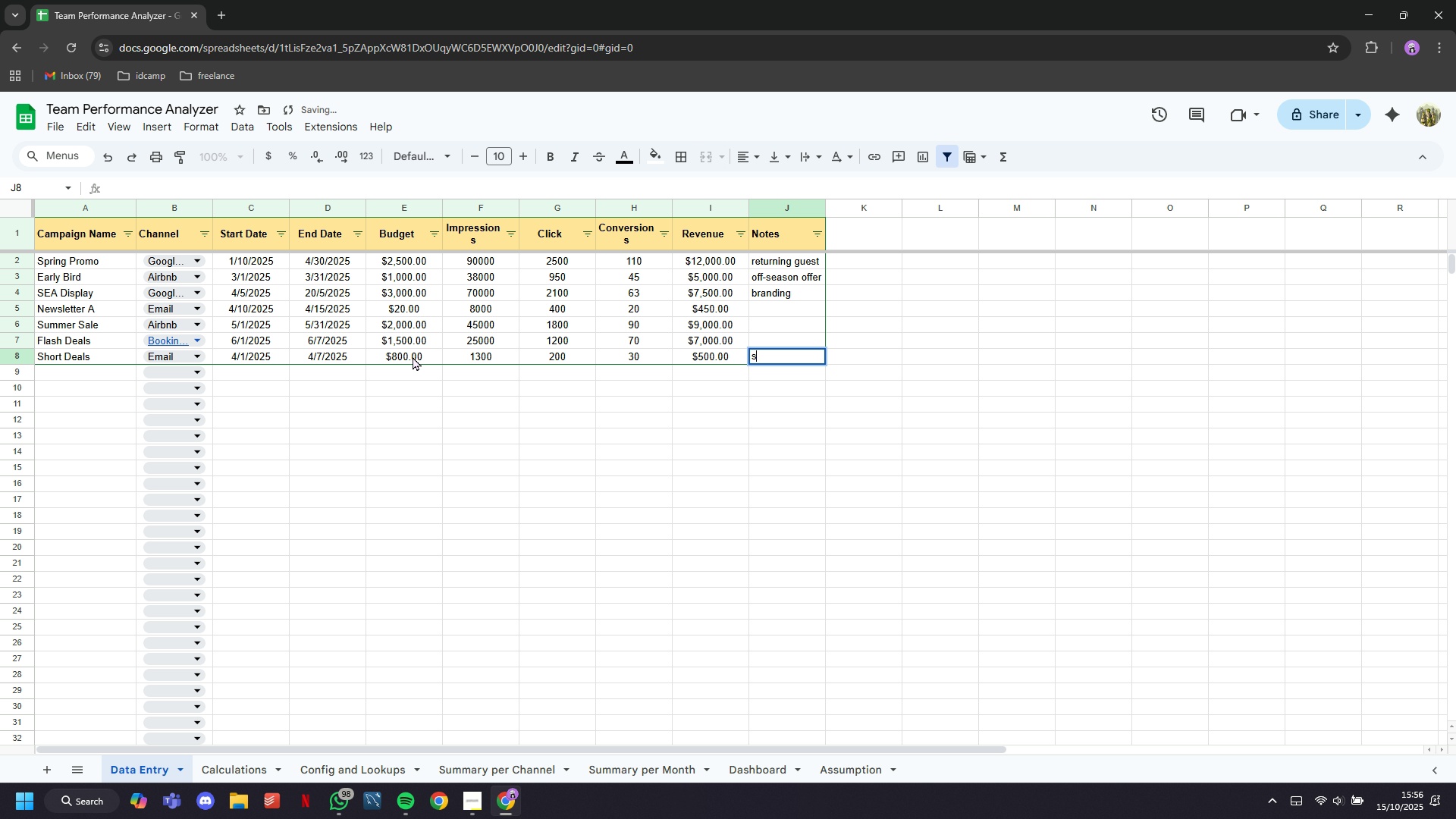 
type(short deal)
 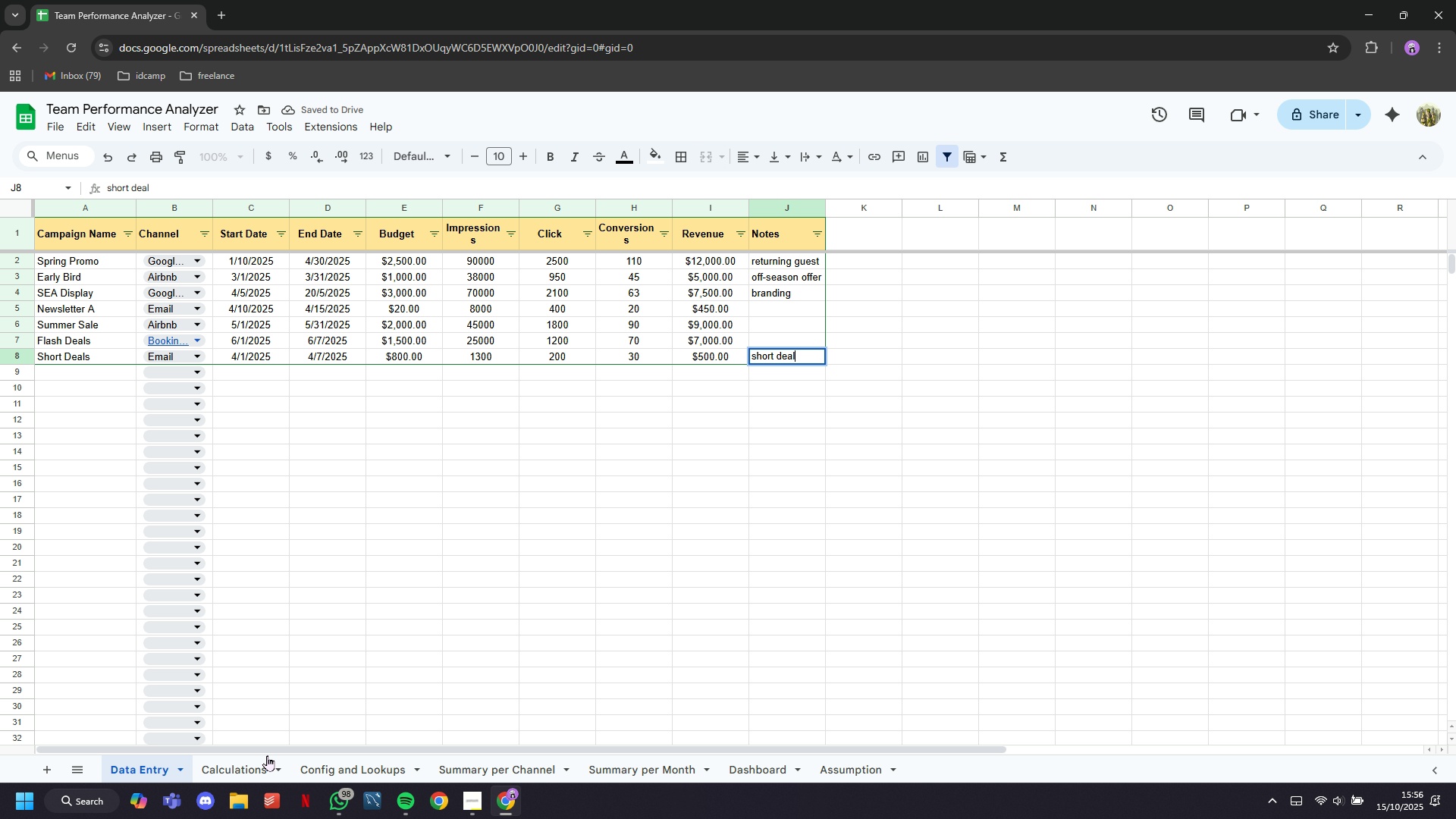 
left_click([255, 771])
 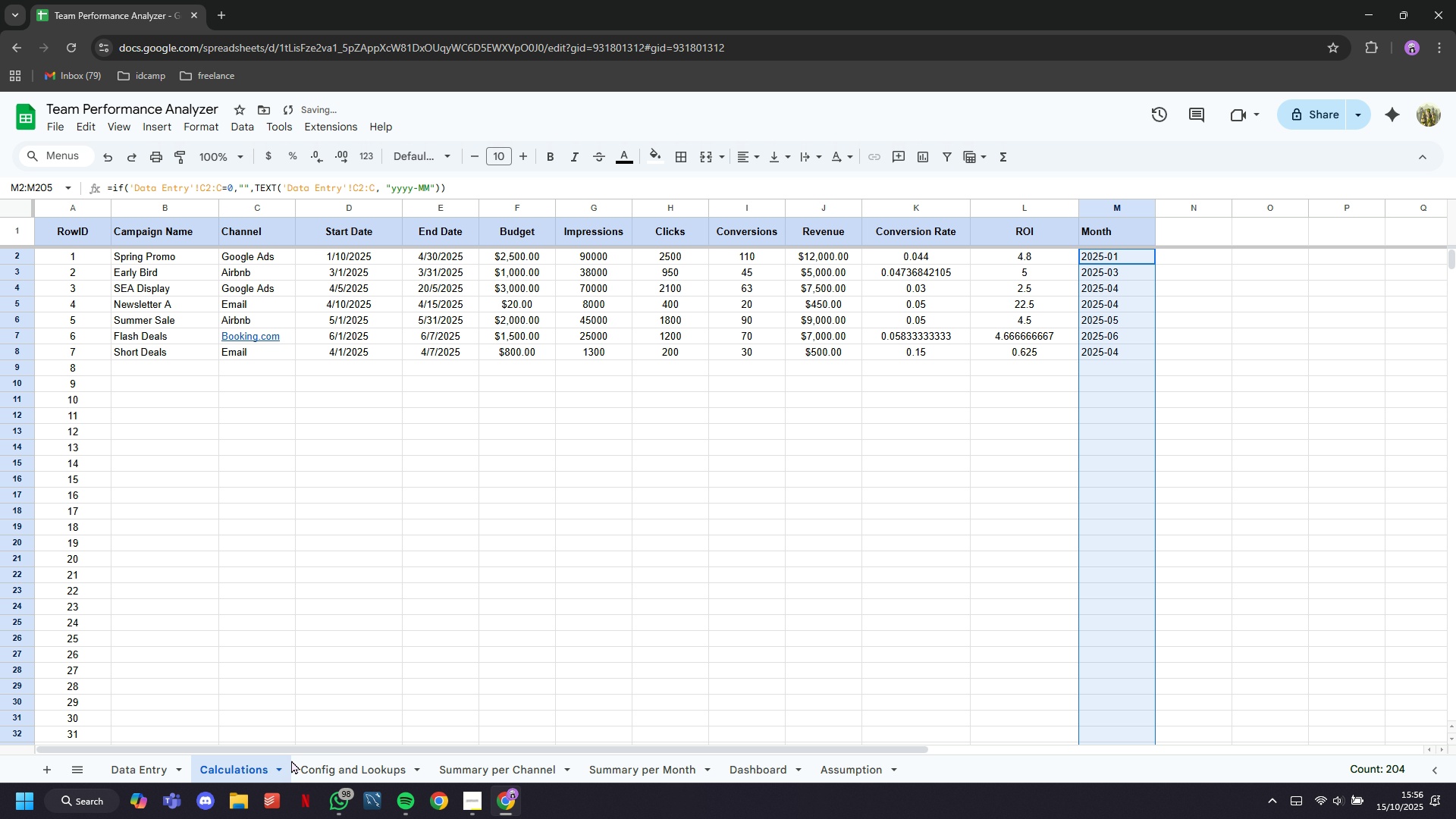 
left_click([303, 761])
 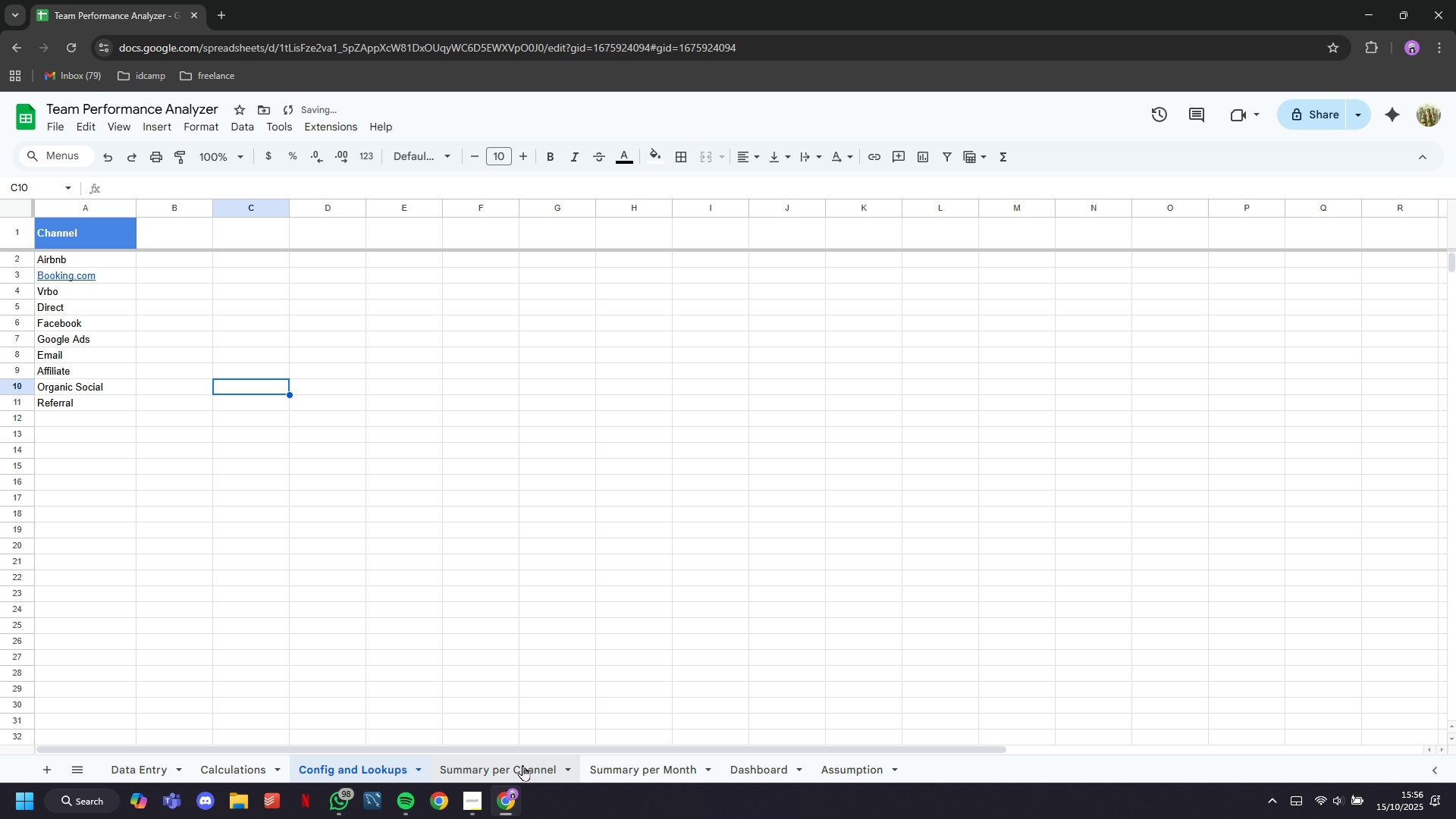 
mouse_move([891, 805])
 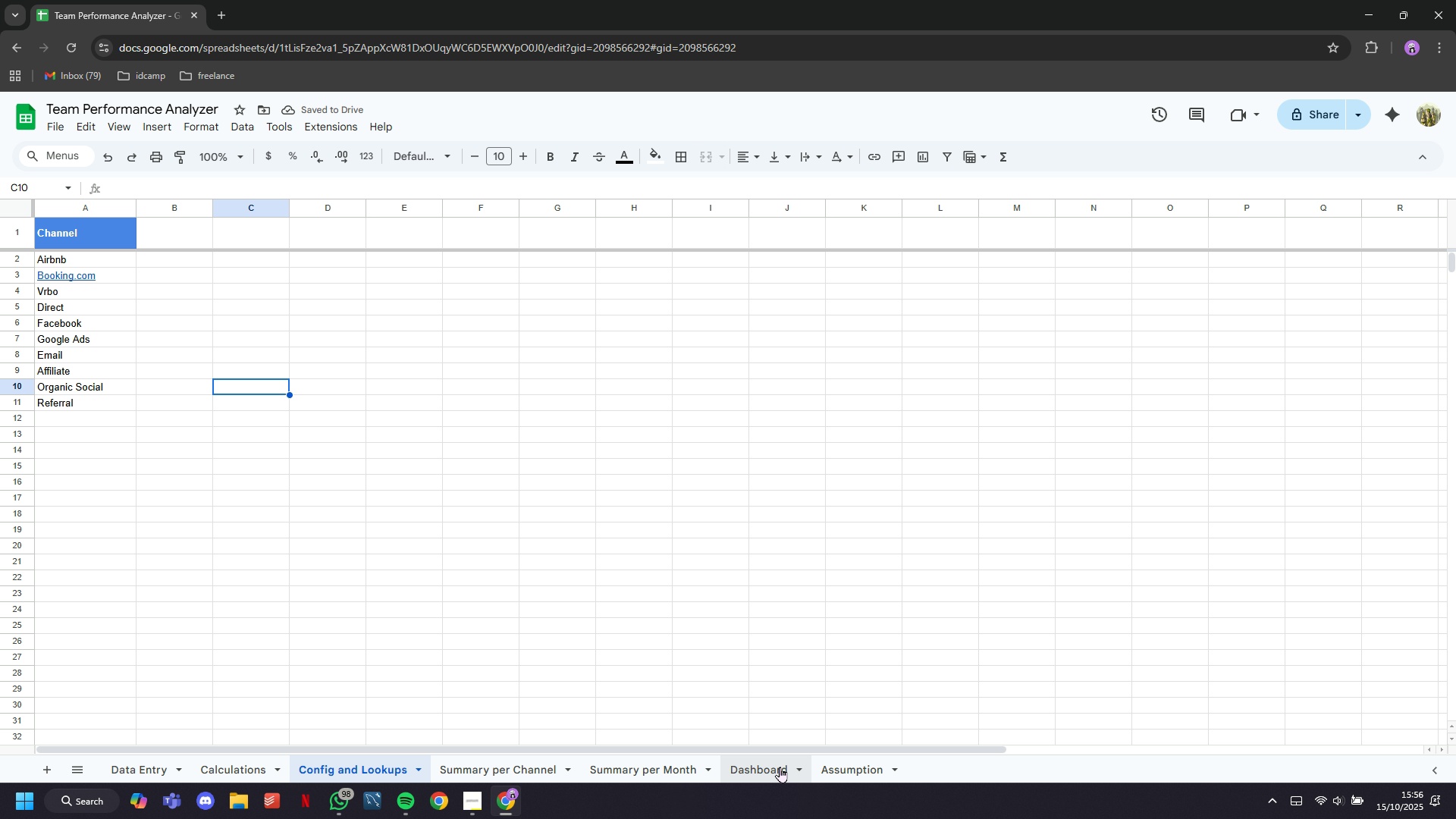 
left_click([770, 770])
 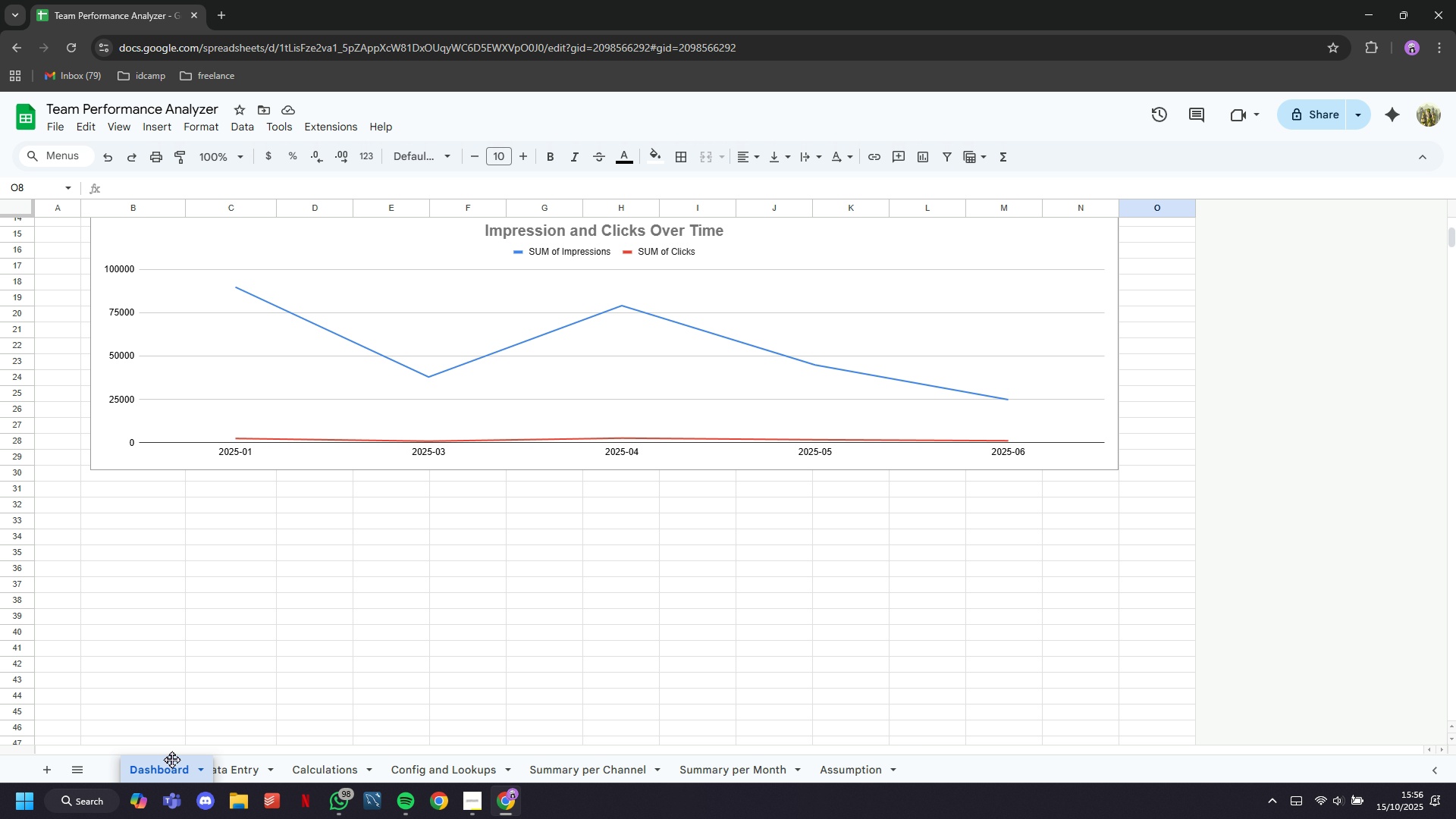 
wait(5.87)
 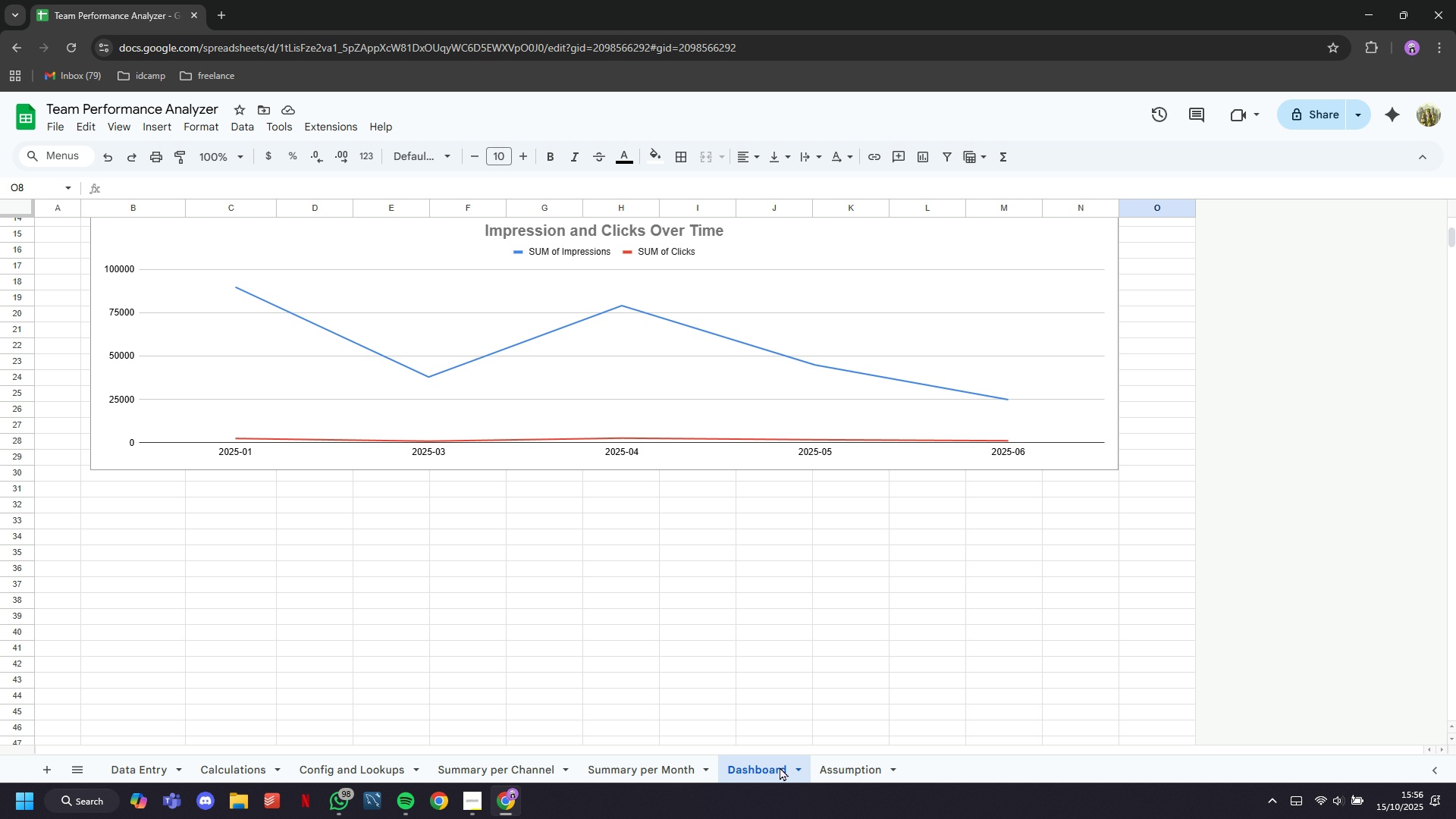 
double_click([912, 300])
 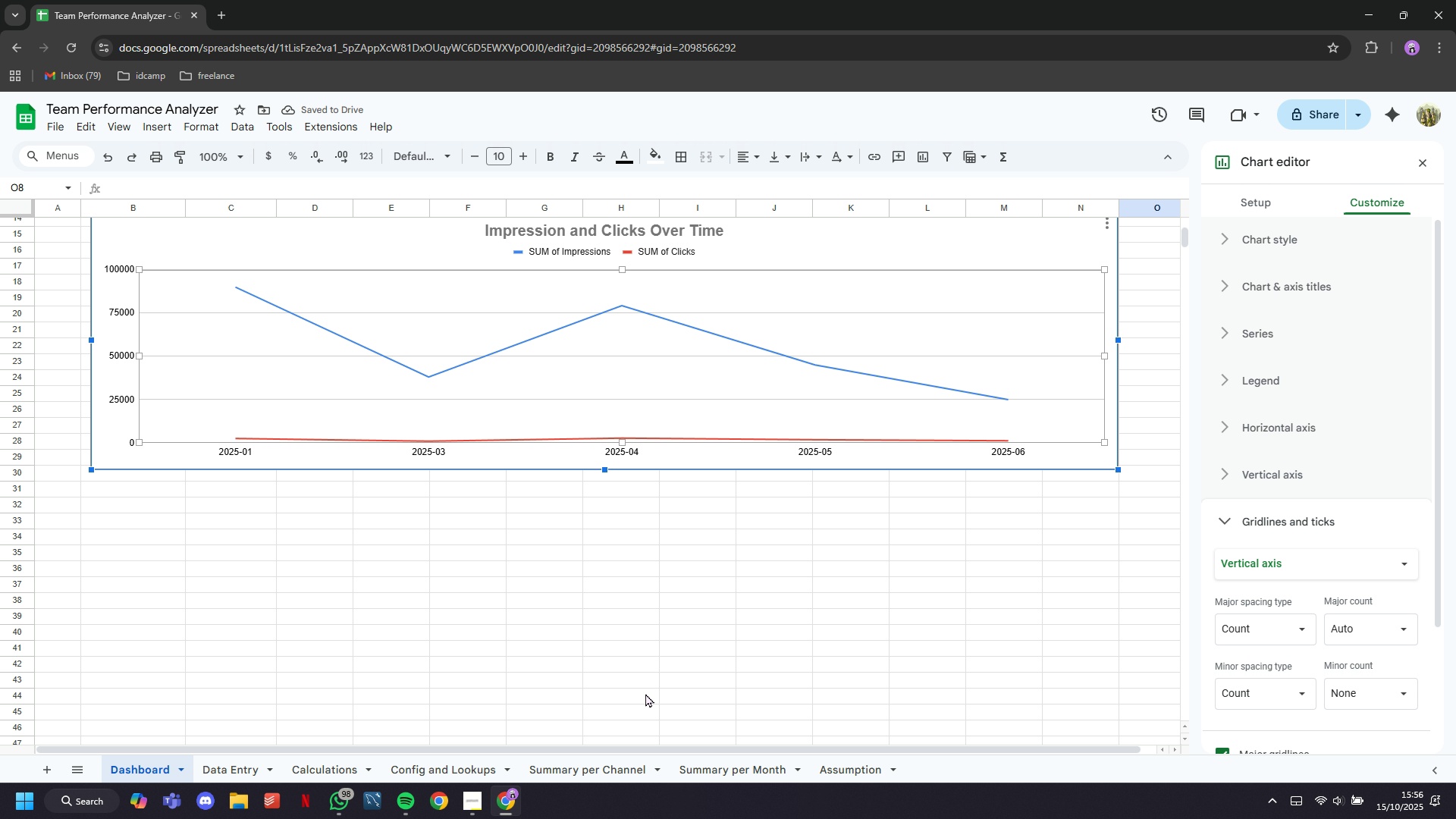 
scroll: coordinate [1335, 383], scroll_direction: up, amount: 2.0
 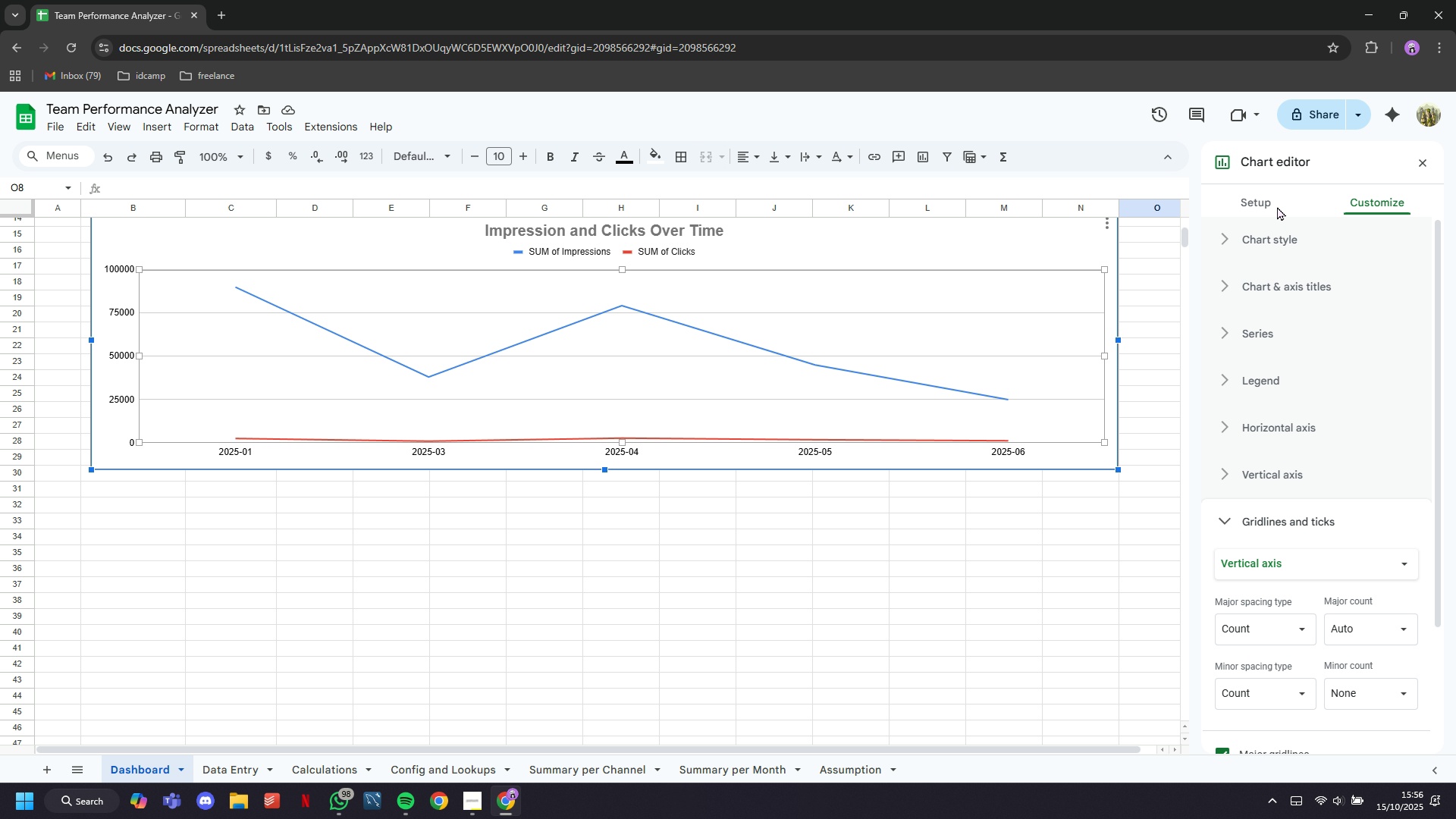 
double_click([1269, 203])
 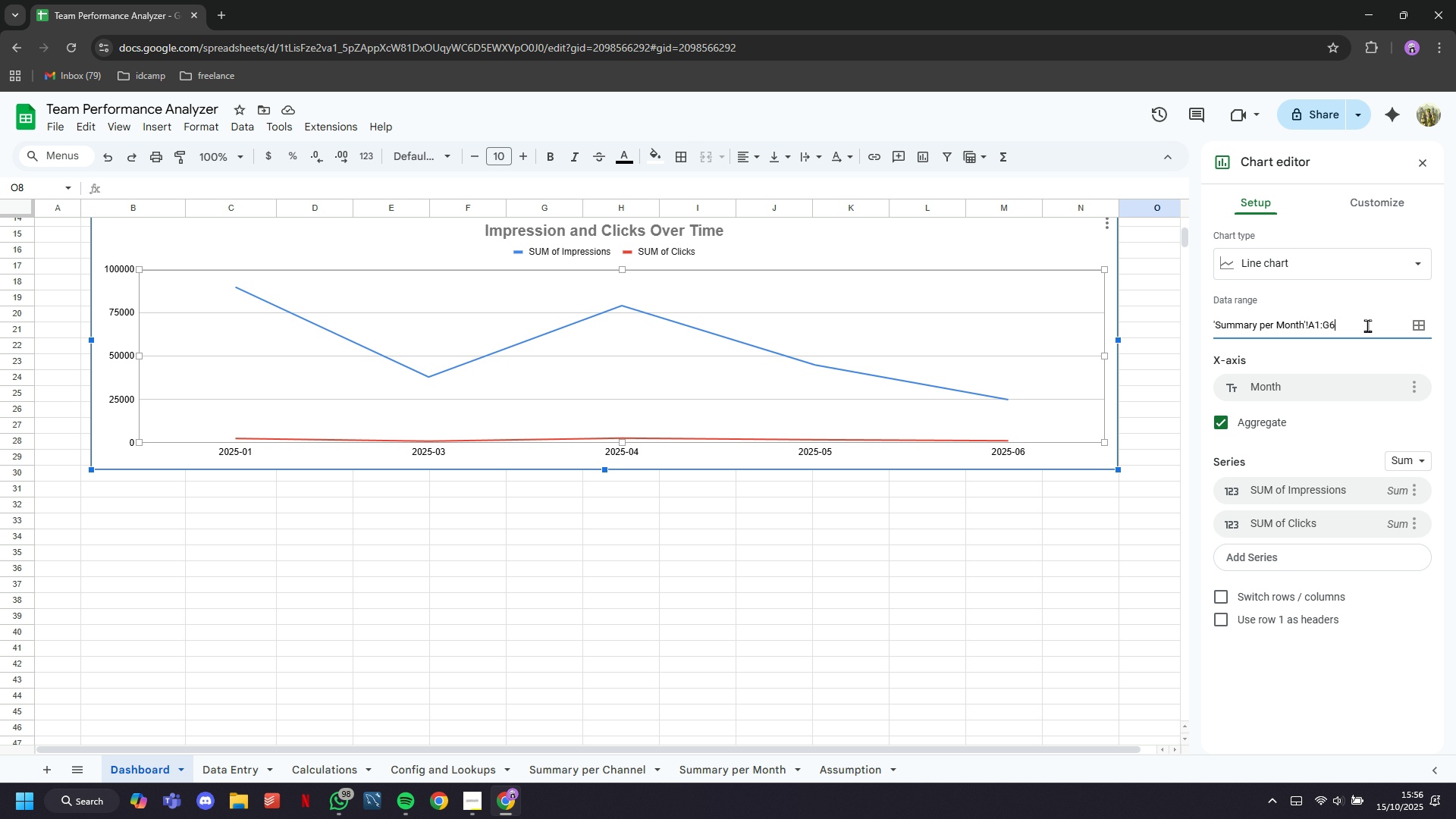 
left_click([1363, 325])
 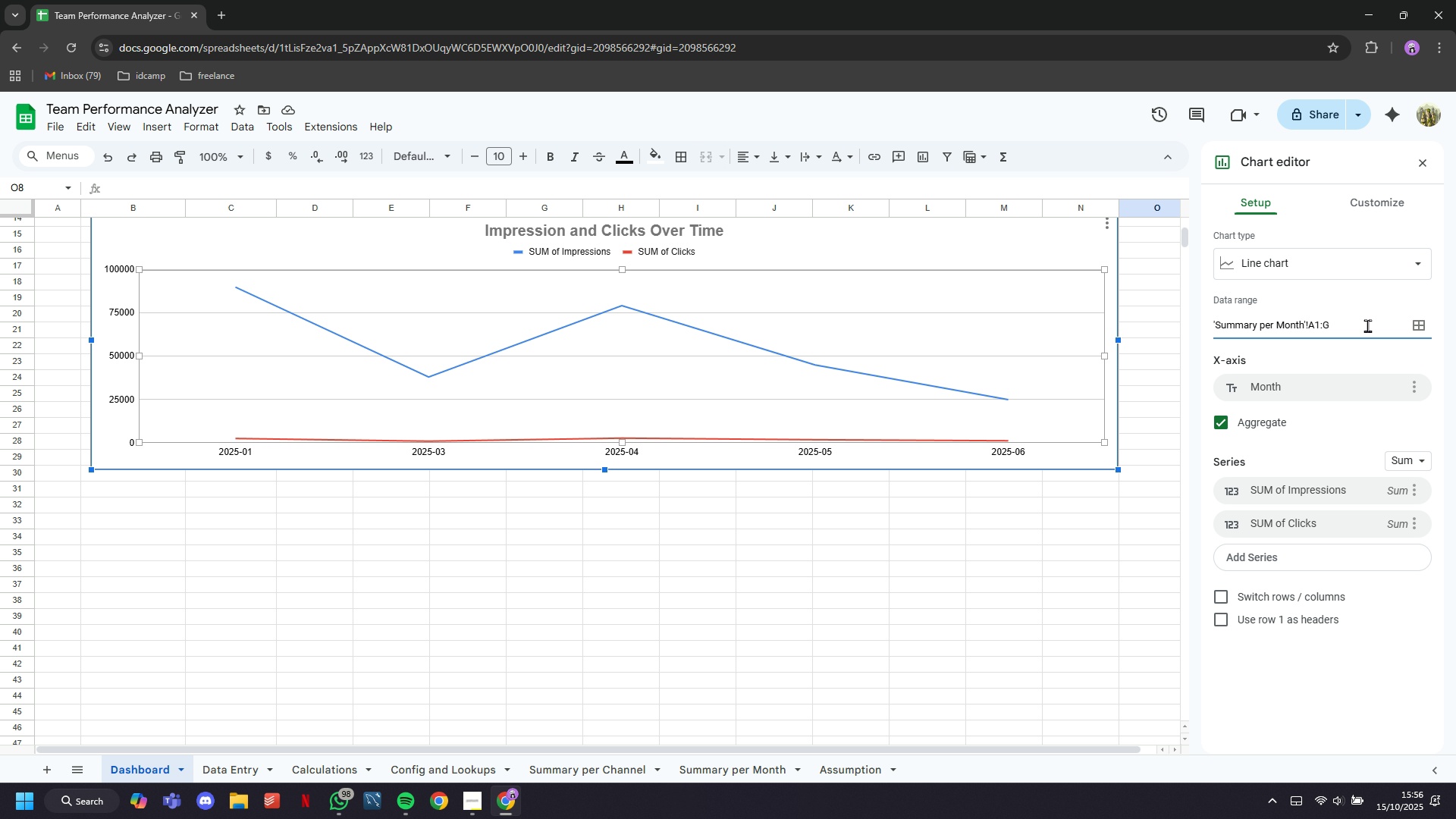 
key(Backspace)
 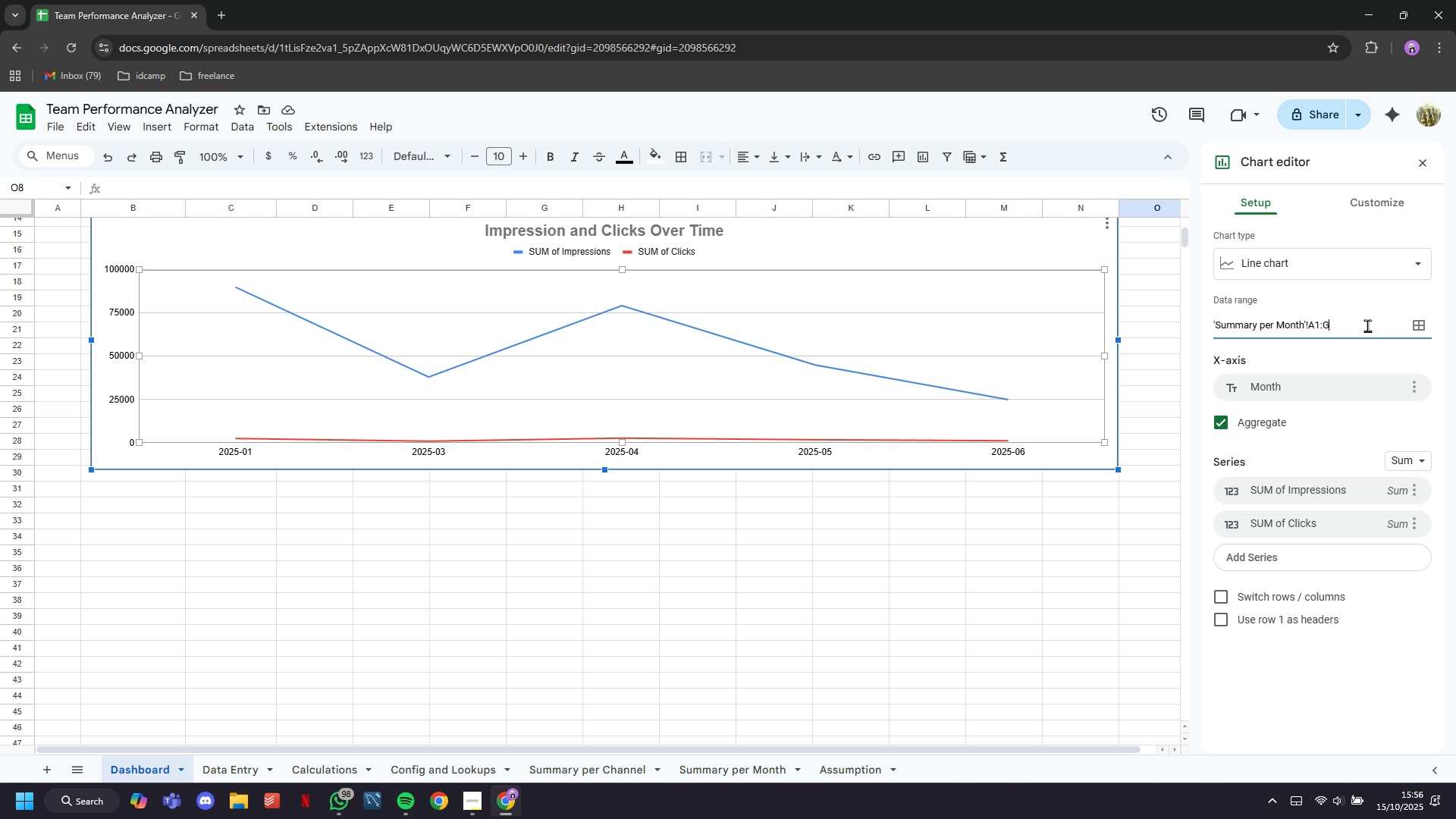 
key(Enter)
 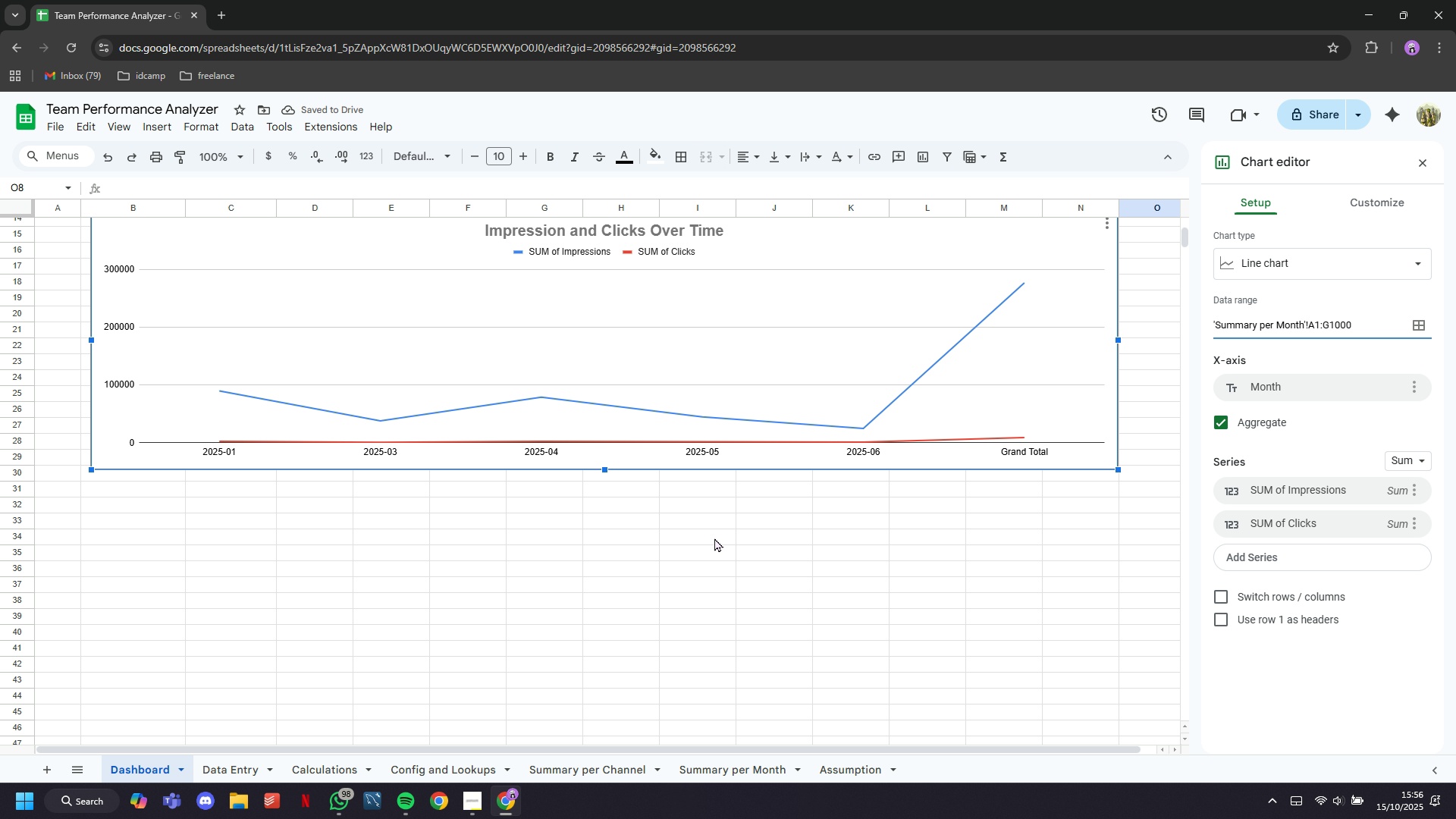 
wait(5.02)
 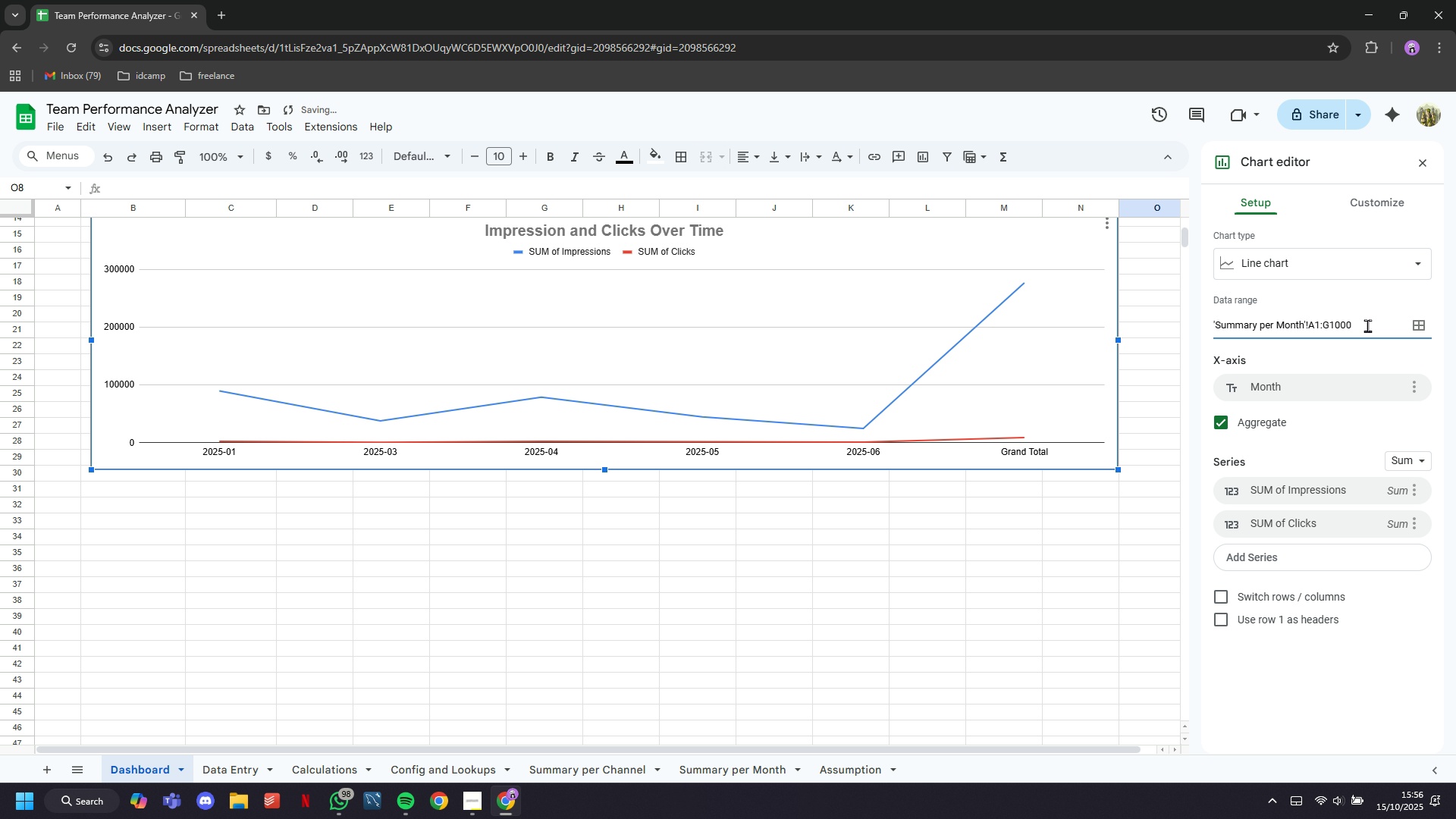 
left_click([696, 767])
 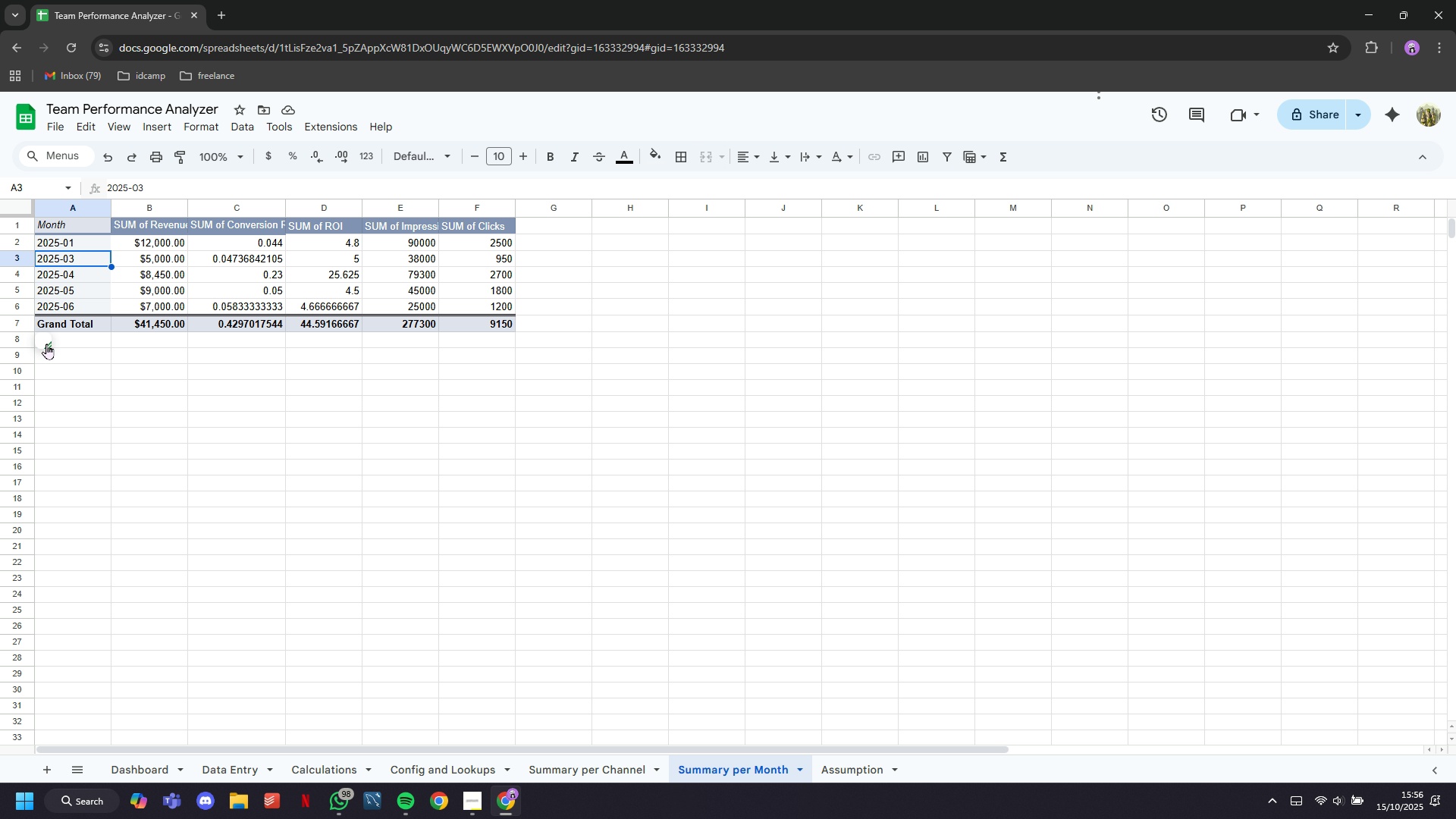 
left_click([47, 344])
 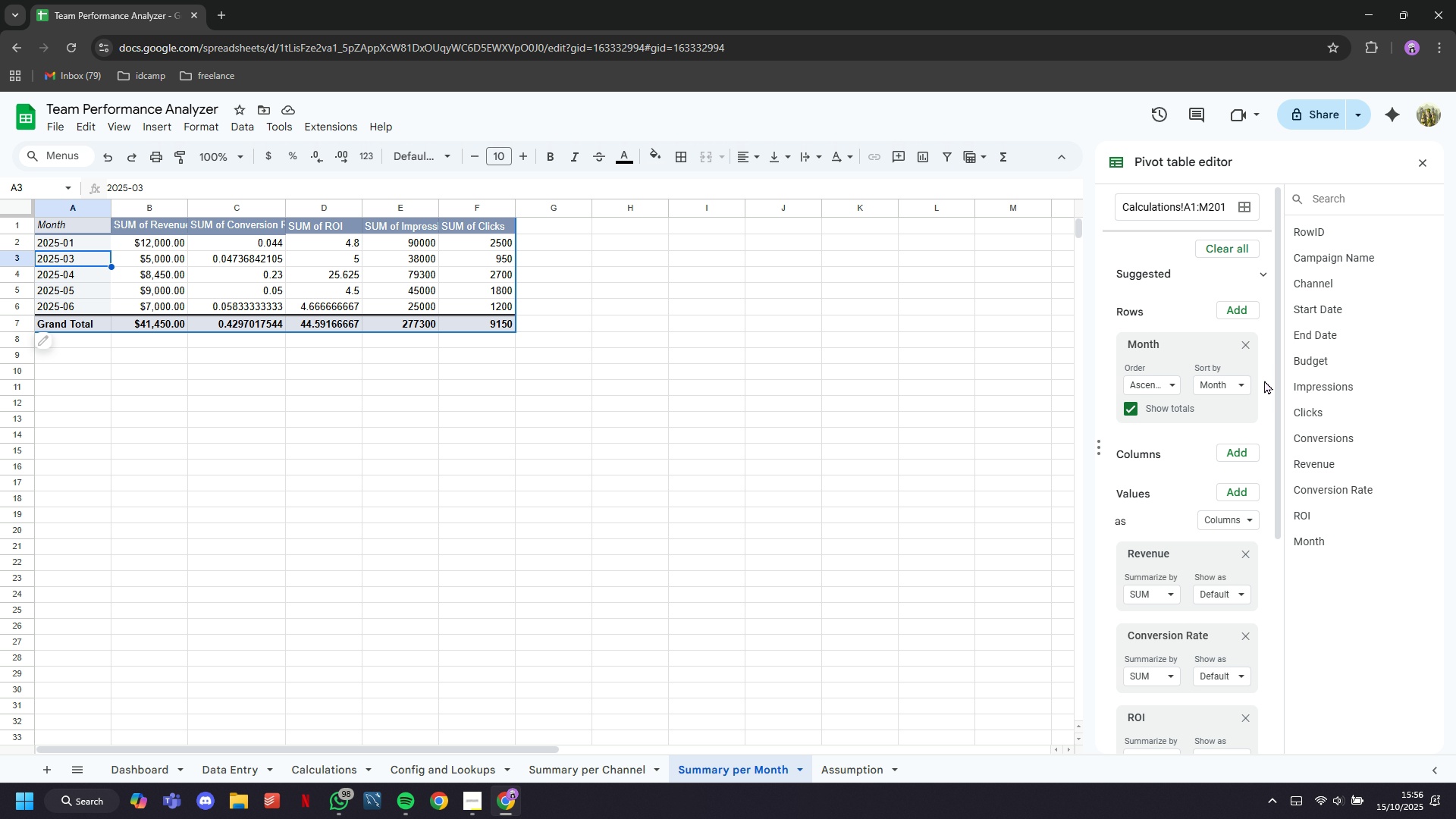 
scroll: coordinate [1194, 300], scroll_direction: up, amount: 4.0
 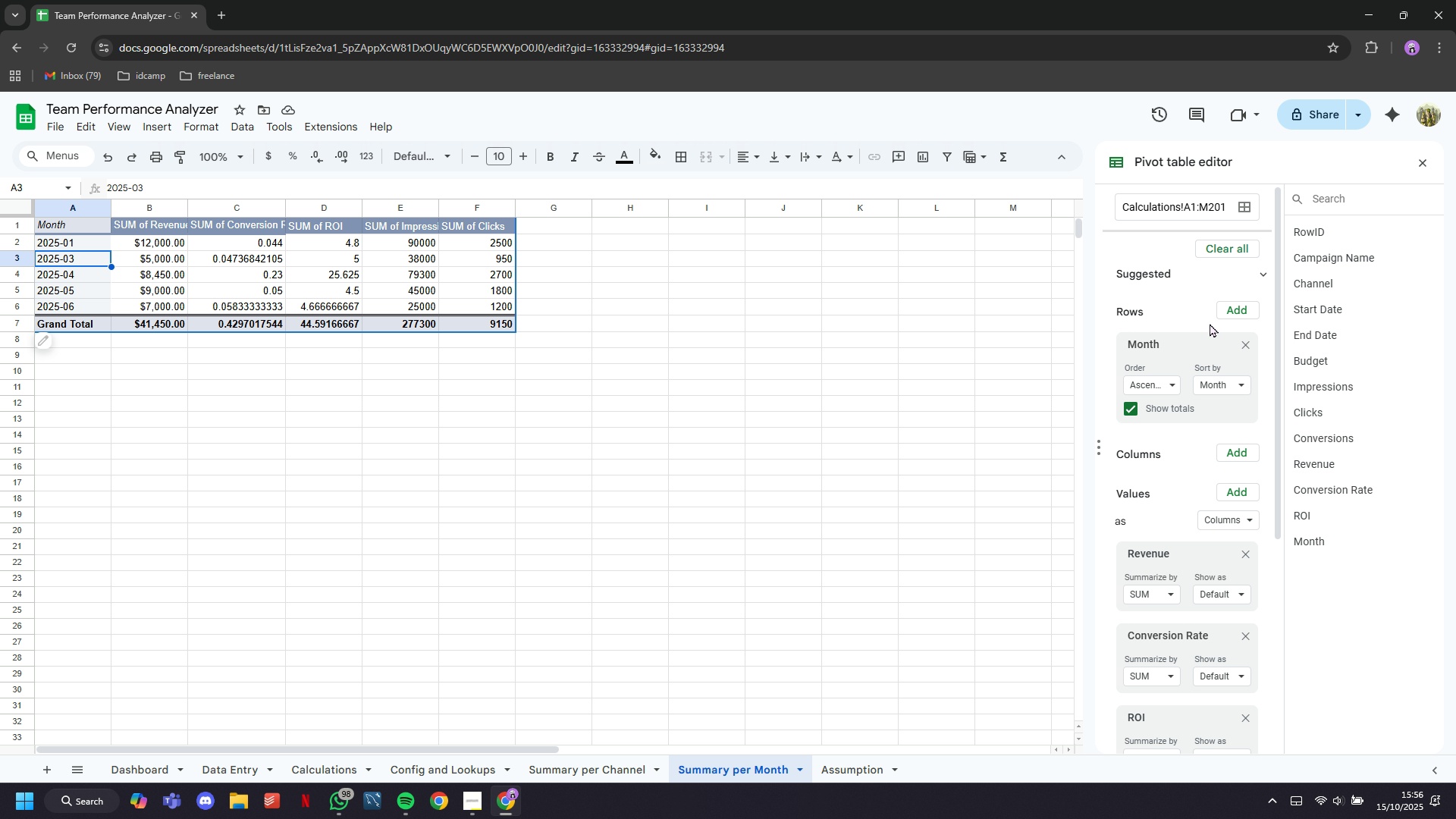 
scroll: coordinate [1210, 325], scroll_direction: down, amount: 2.0
 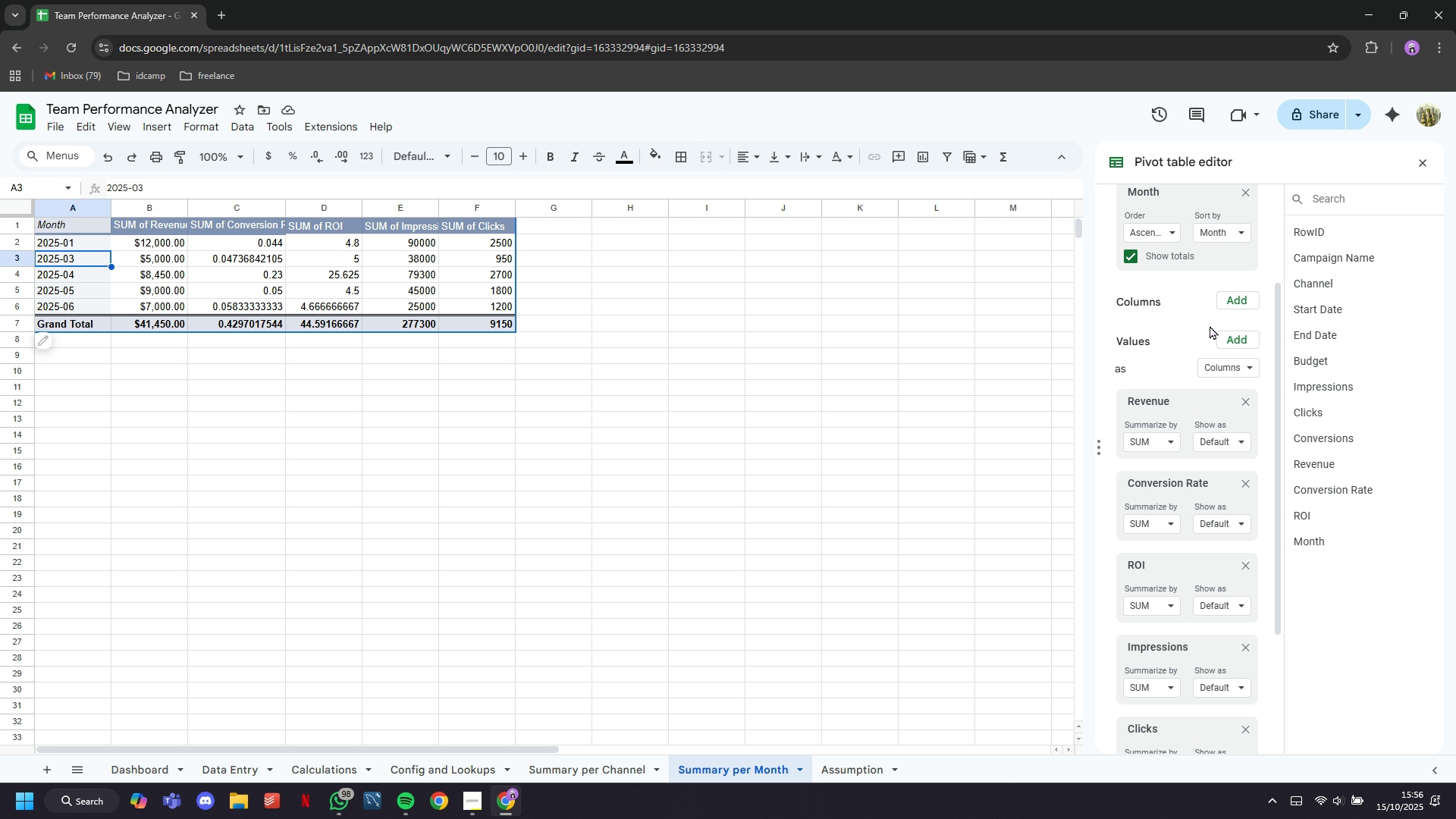 
scroll: coordinate [1210, 325], scroll_direction: up, amount: 8.0
 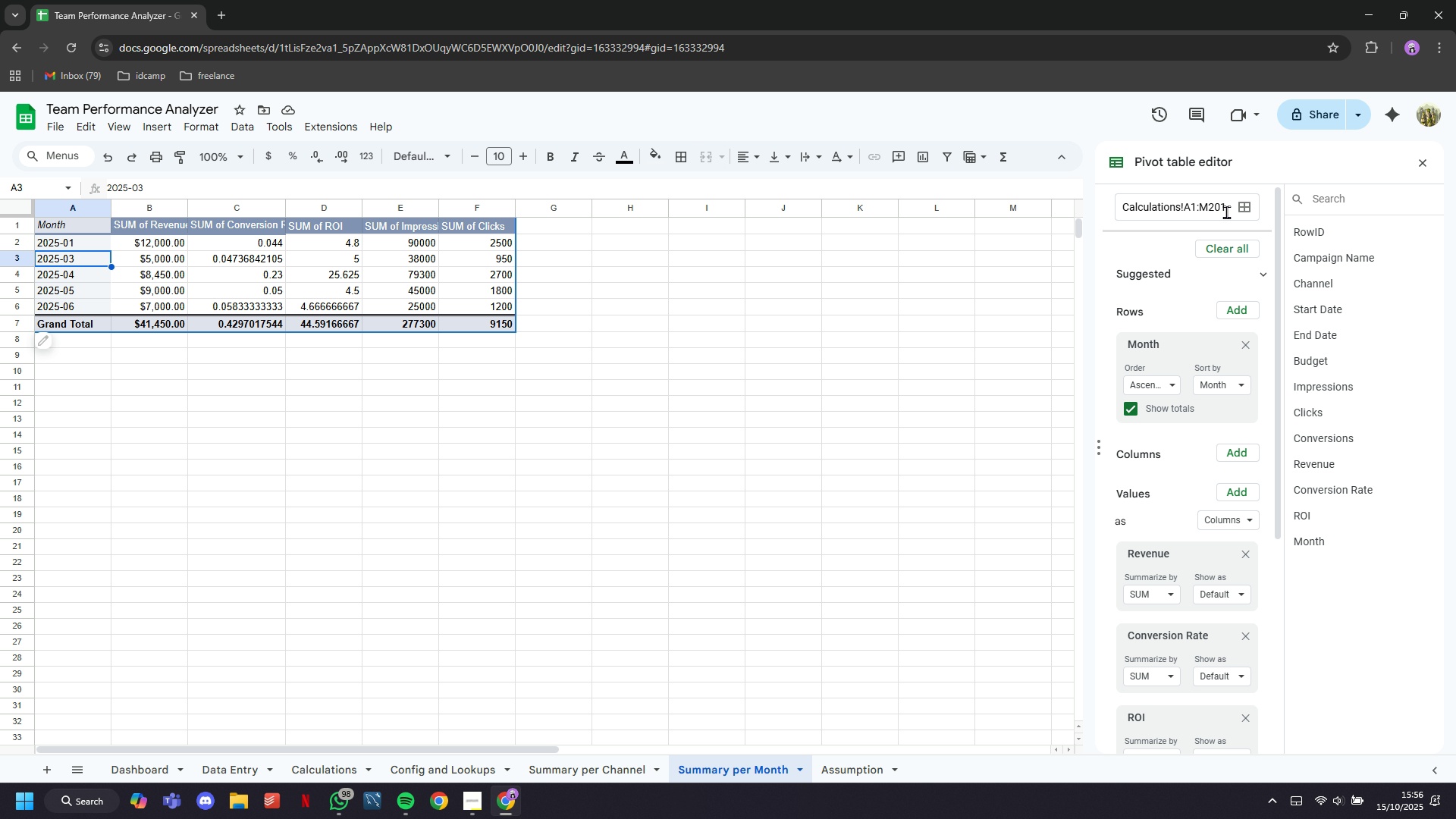 
left_click([1226, 212])
 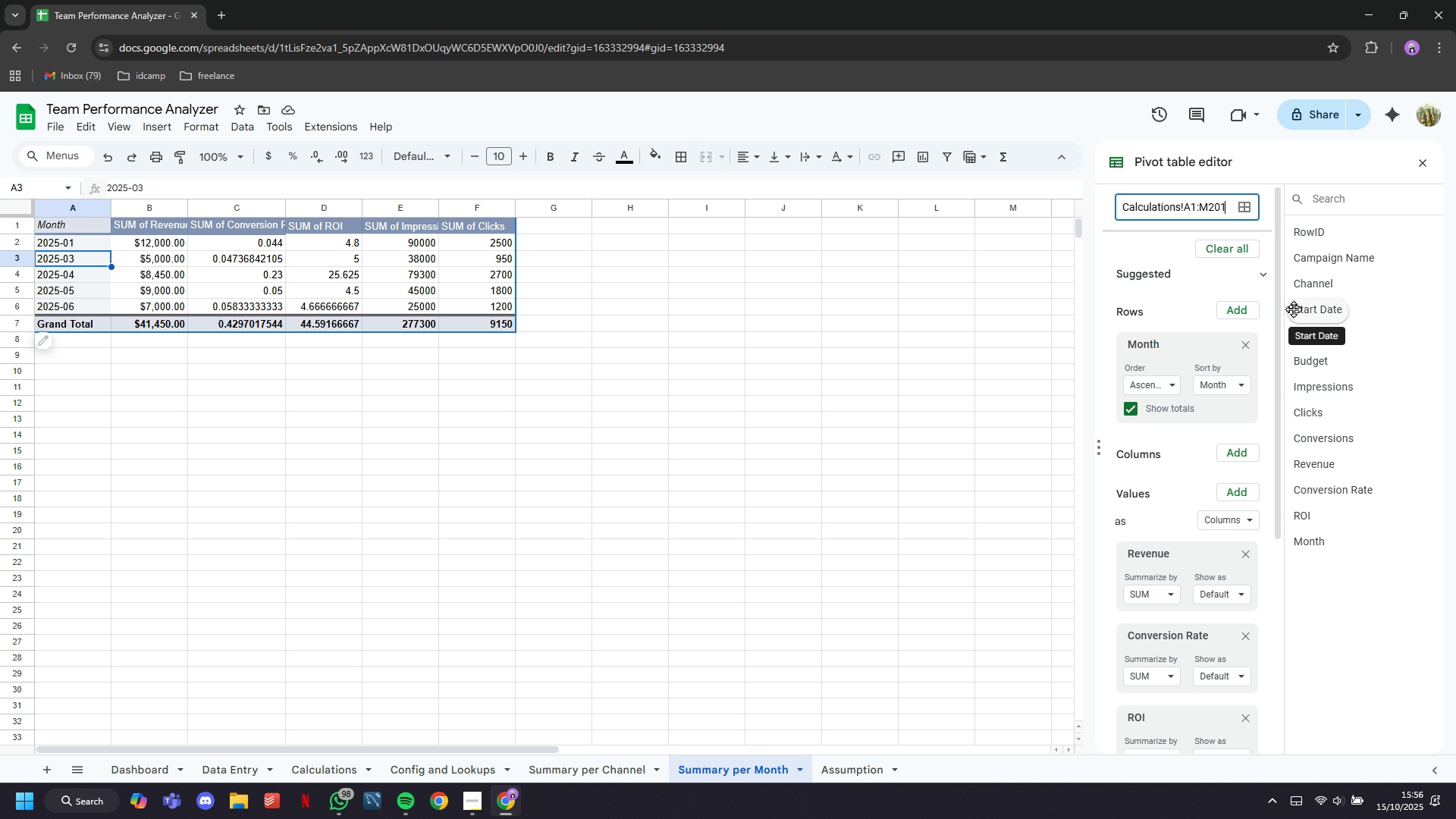 
key(Backspace)
 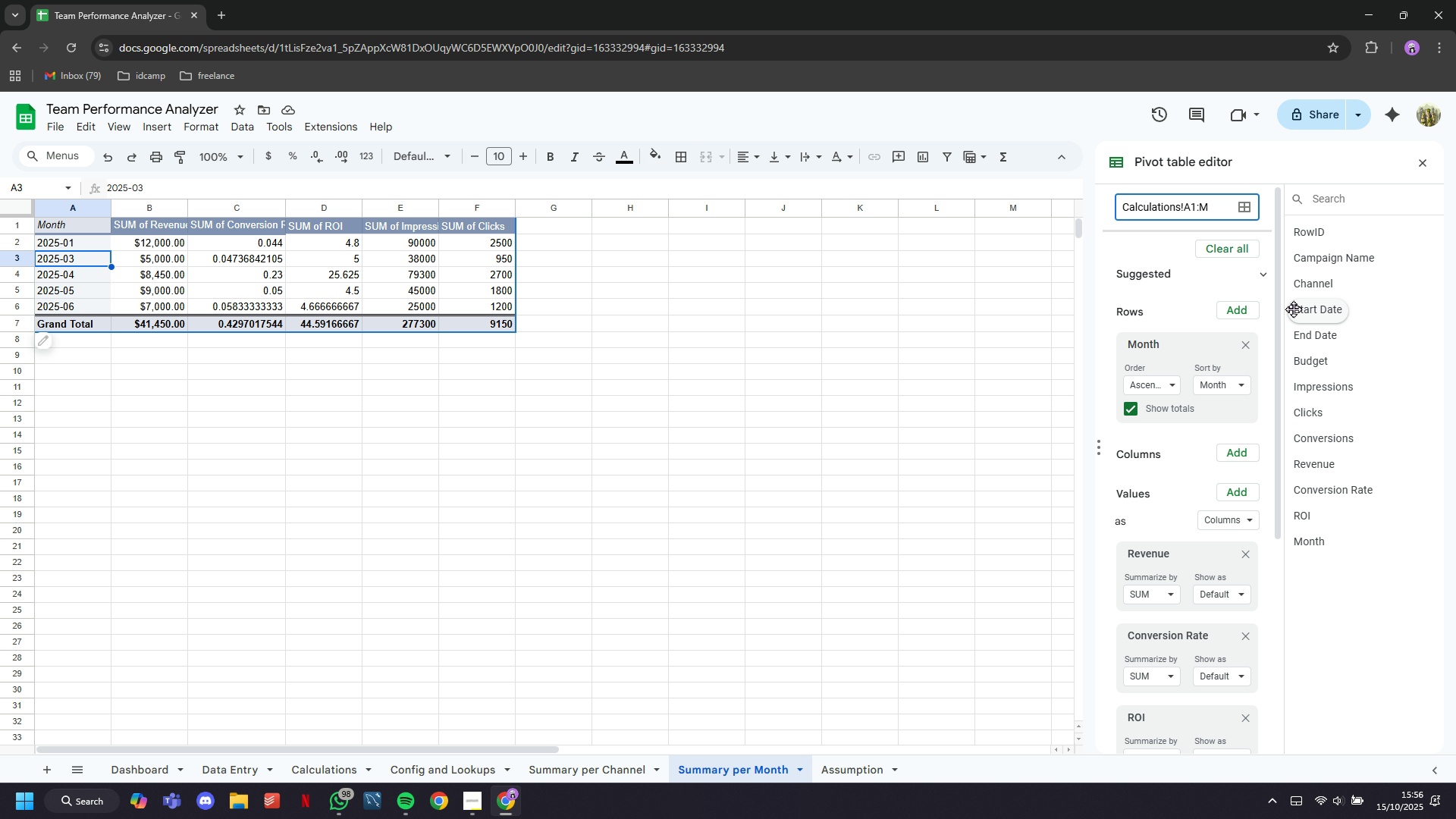 
key(Backspace)
 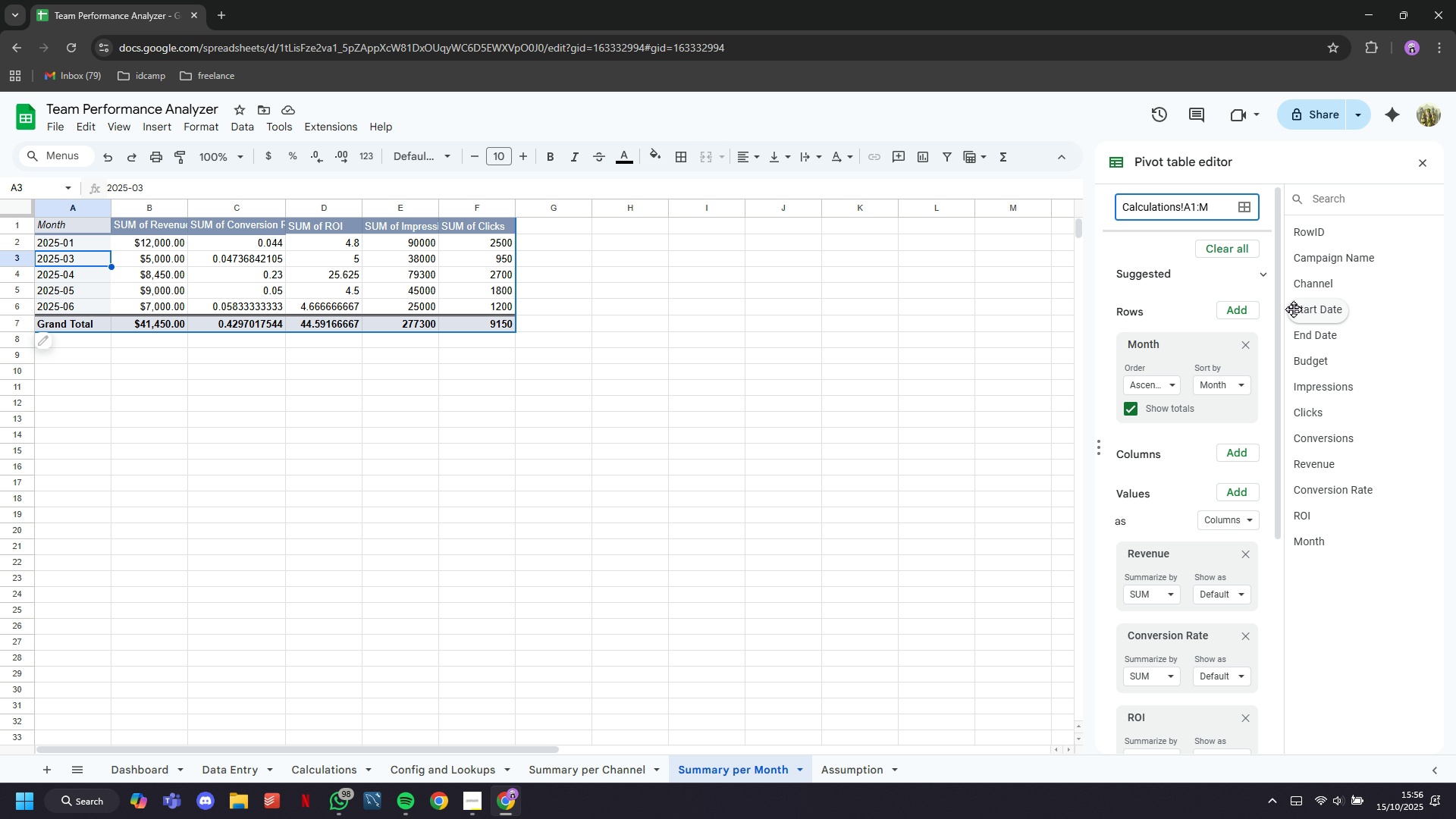 
key(Backspace)
 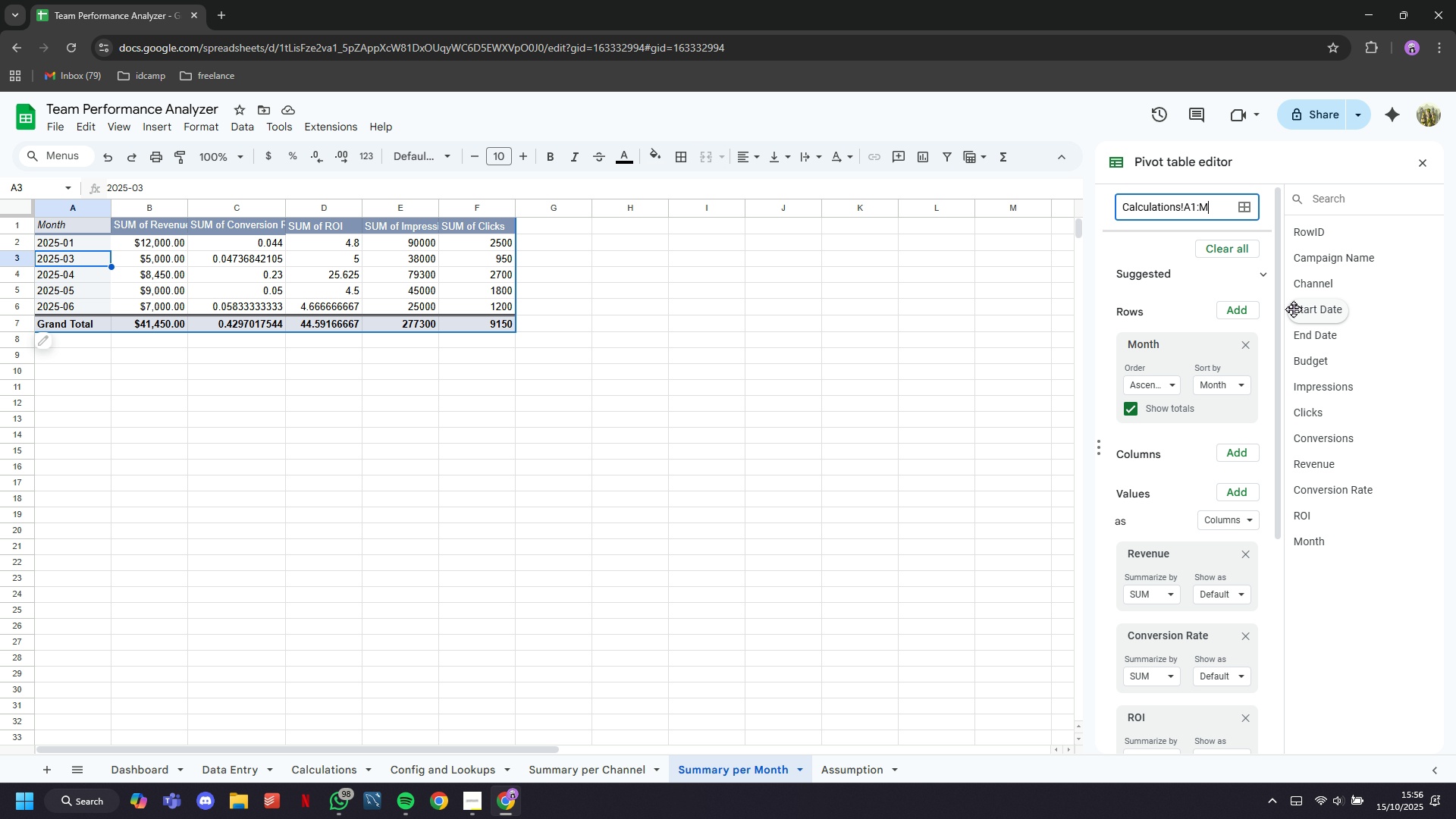 
key(Enter)
 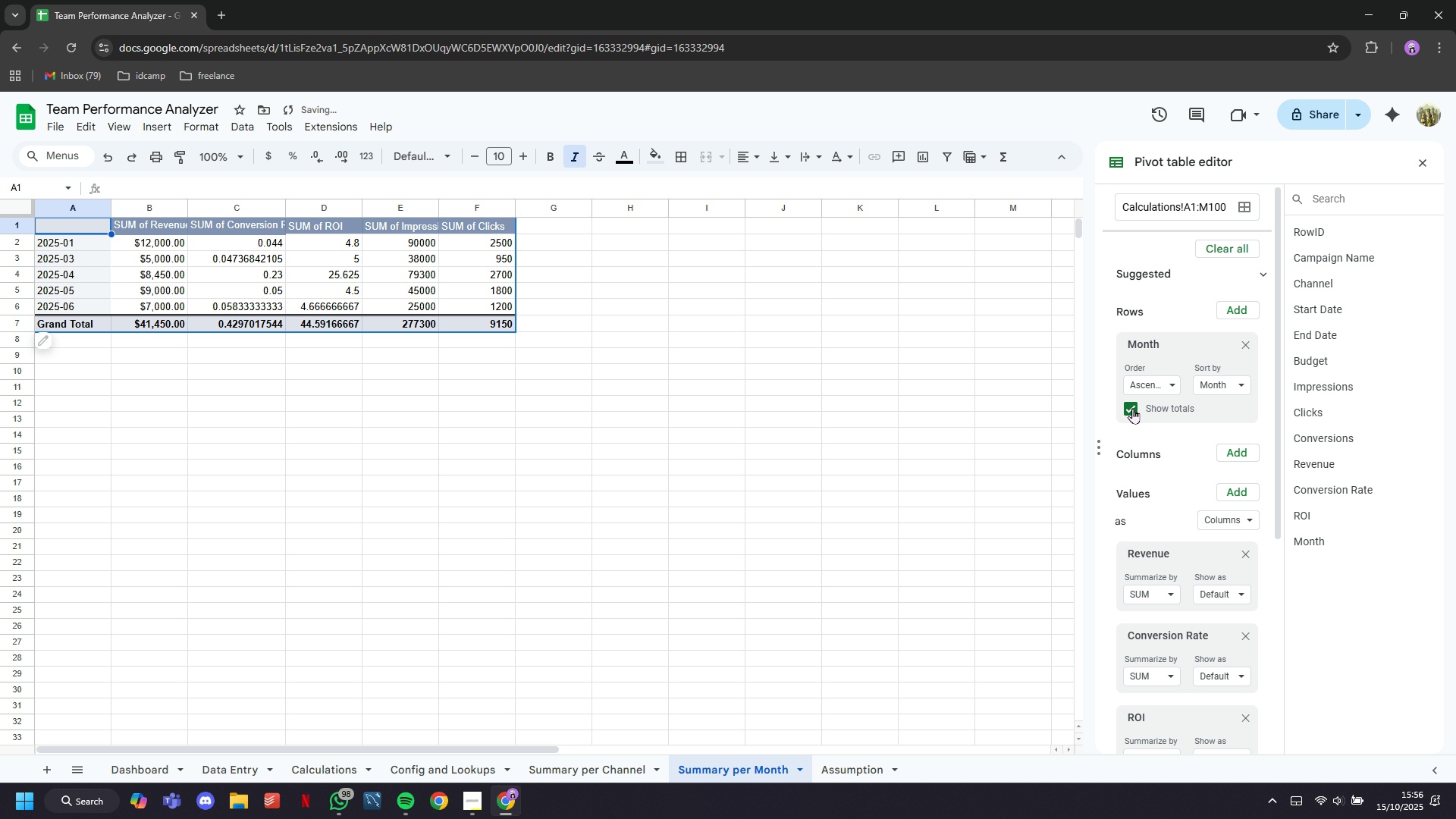 
left_click([1132, 408])
 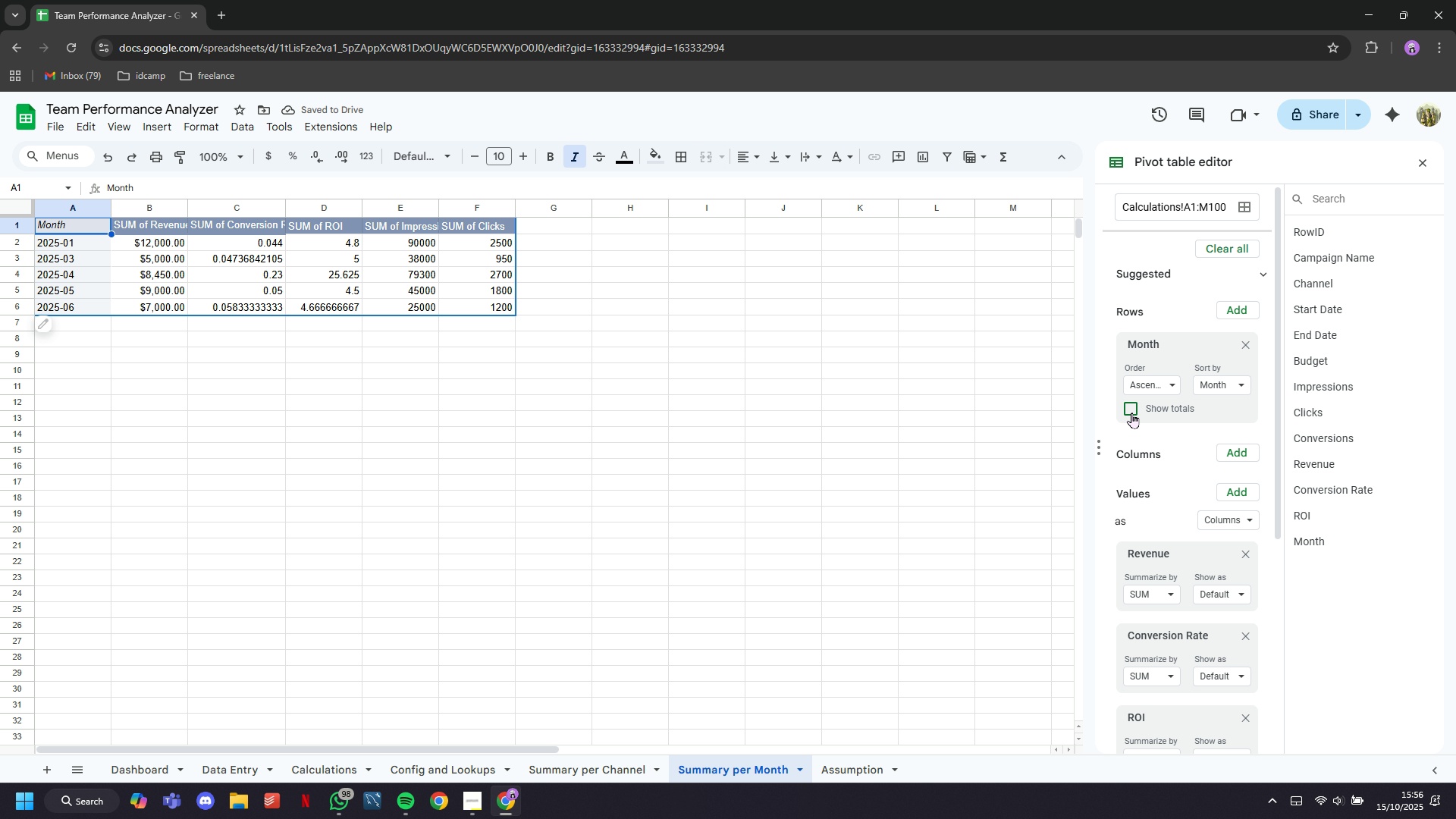 
mouse_move([293, 767])
 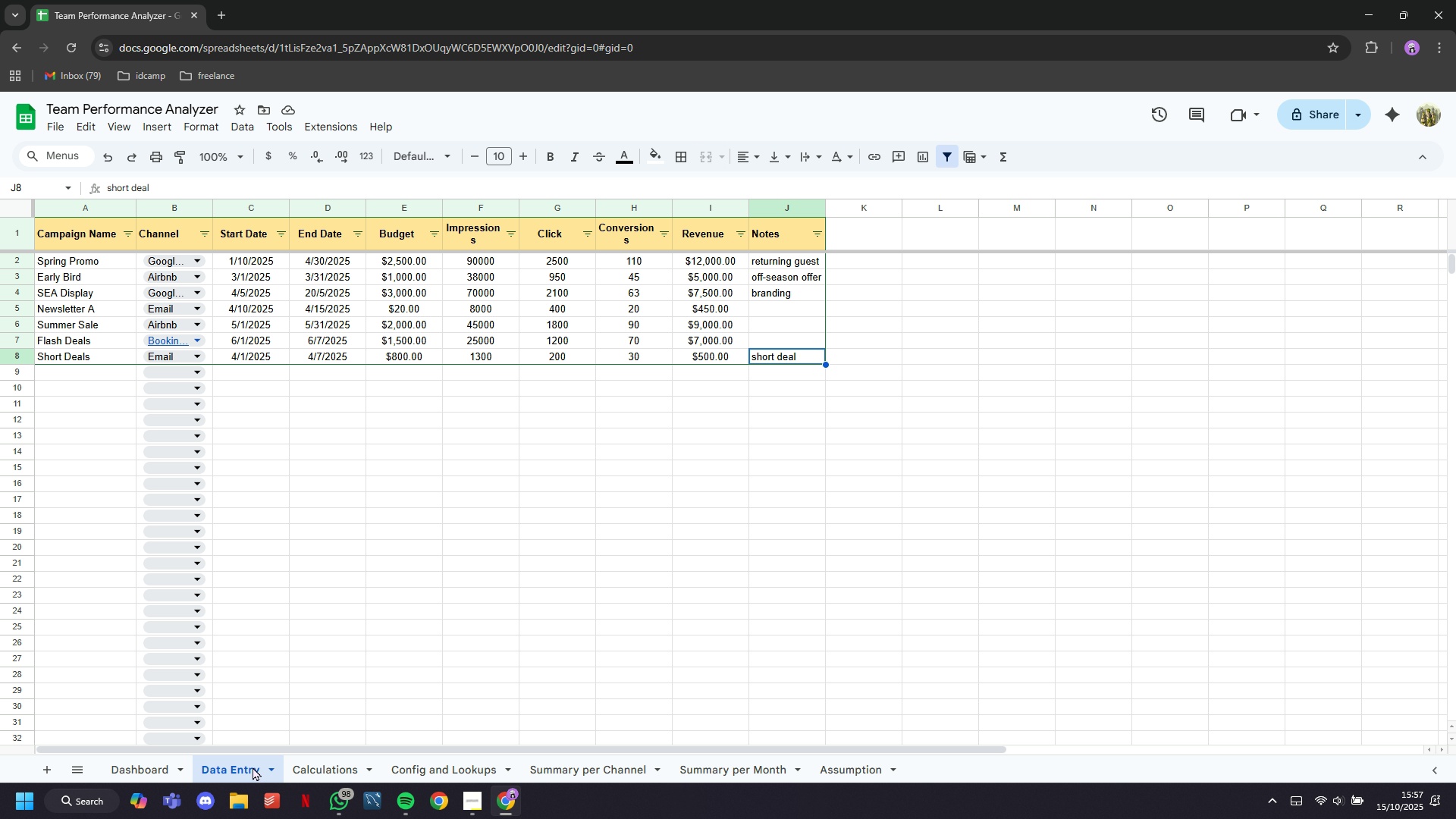 
left_click([312, 758])
 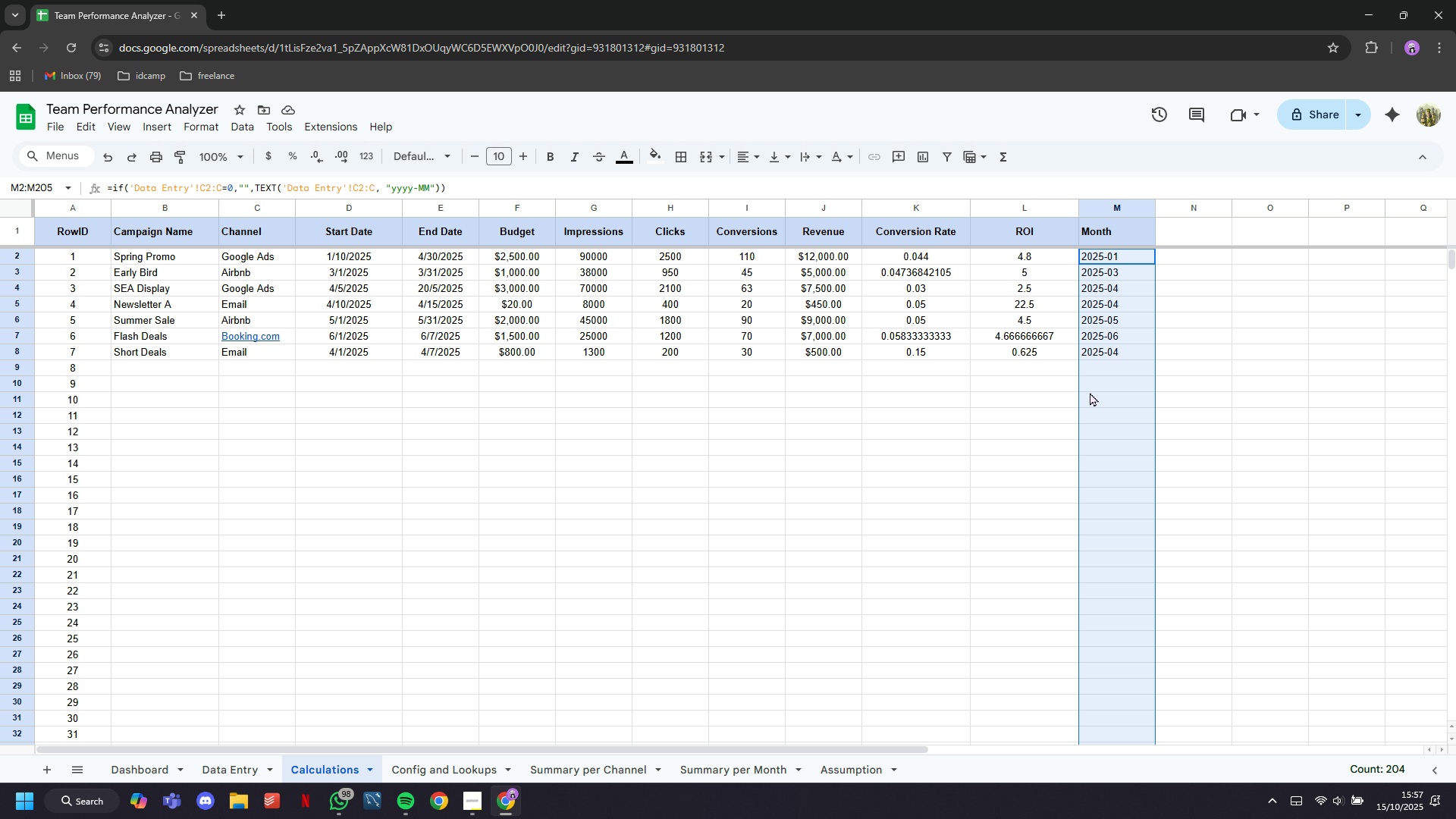 
left_click([1093, 388])
 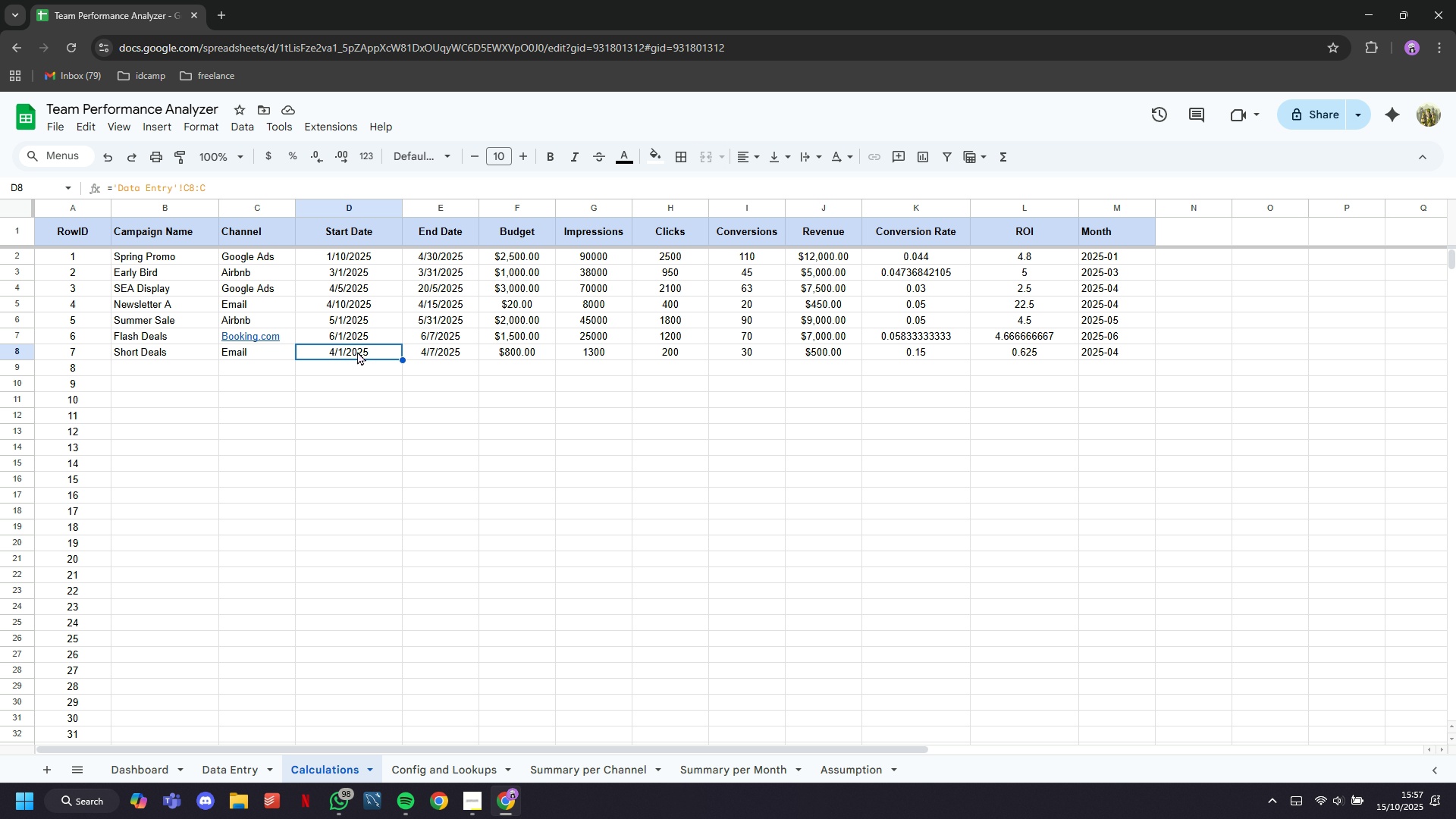 
double_click([357, 351])
 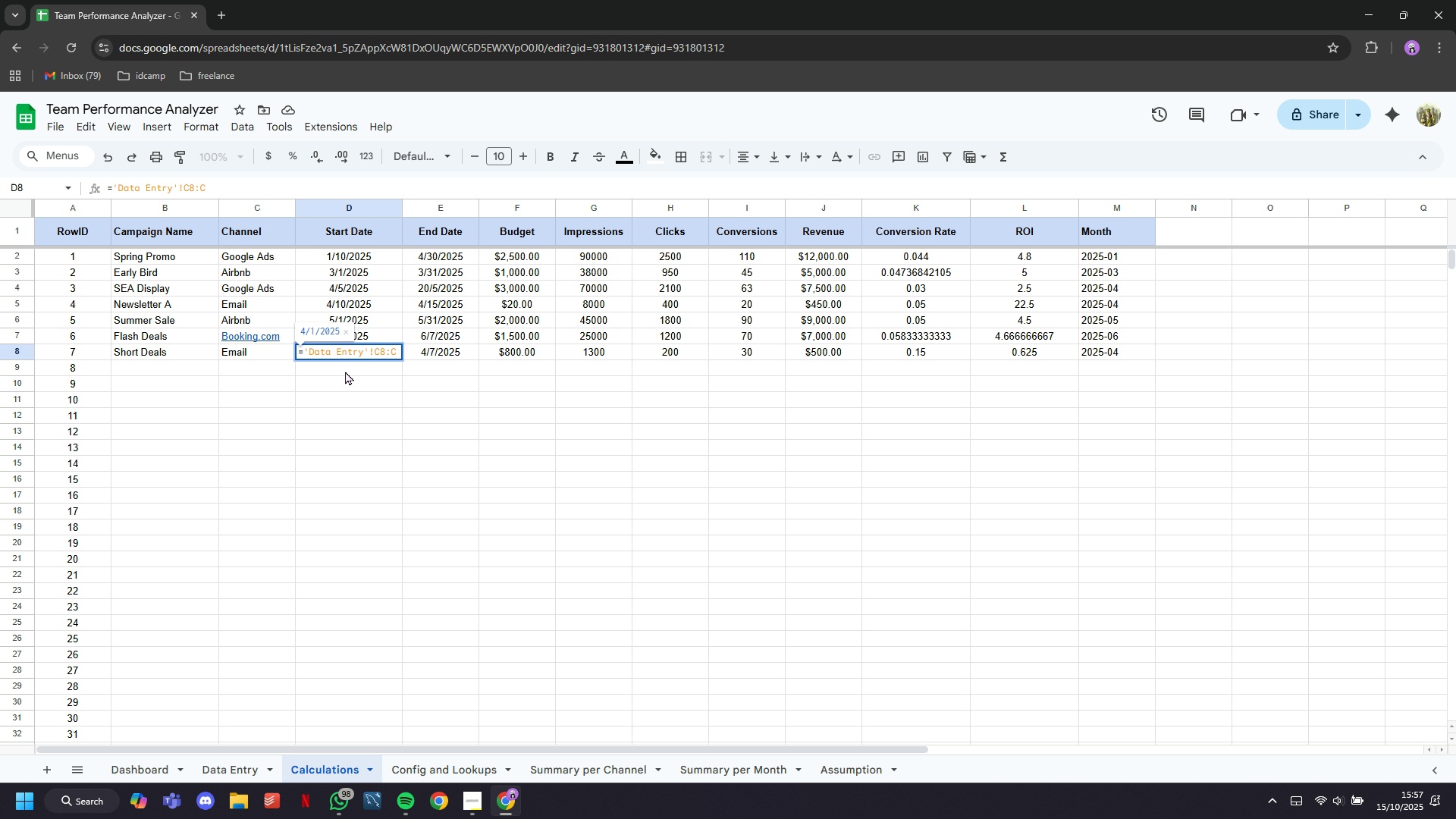 
left_click([353, 381])
 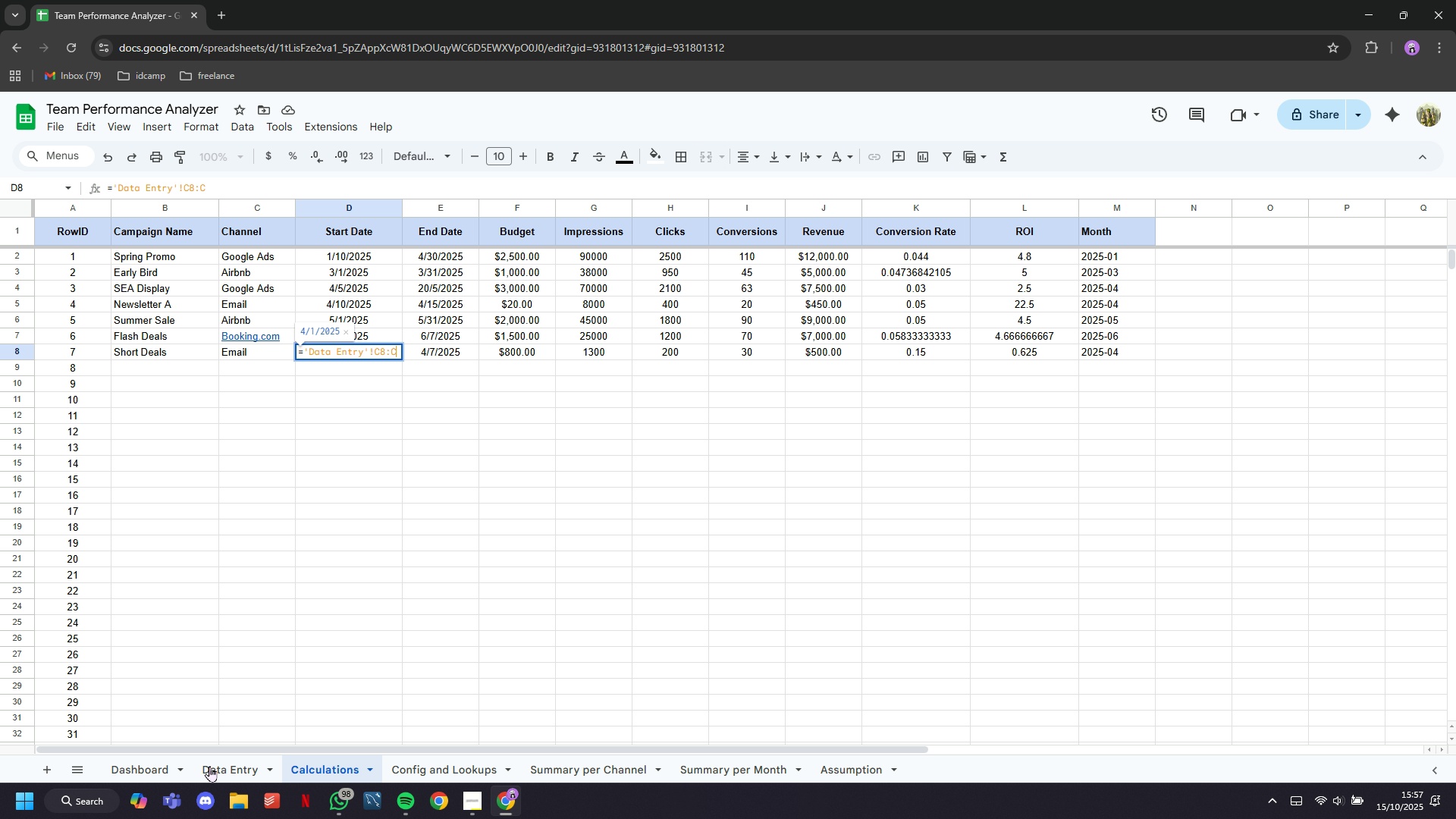 
left_click([214, 766])
 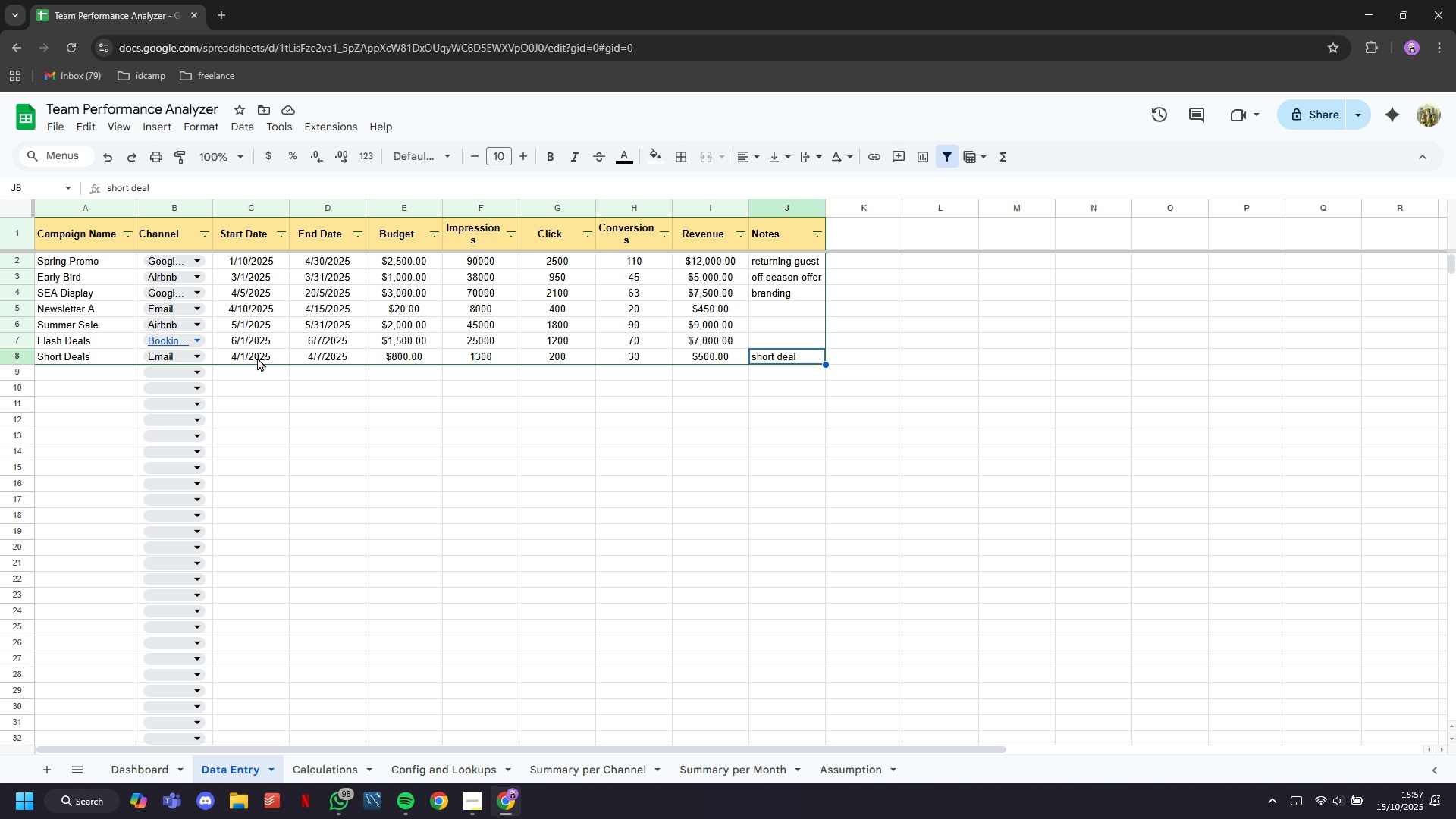 
double_click([252, 352])
 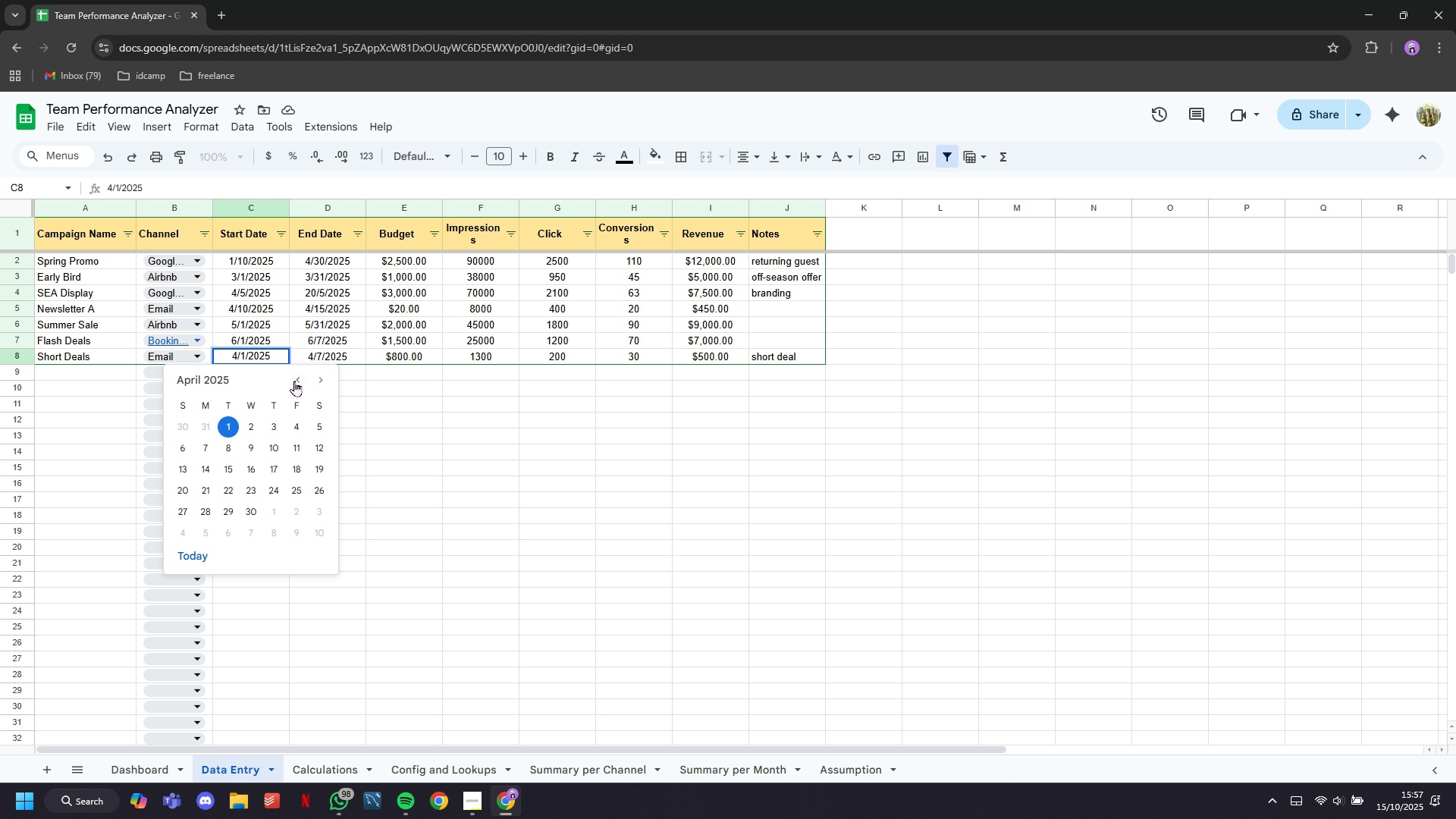 
left_click([299, 383])
 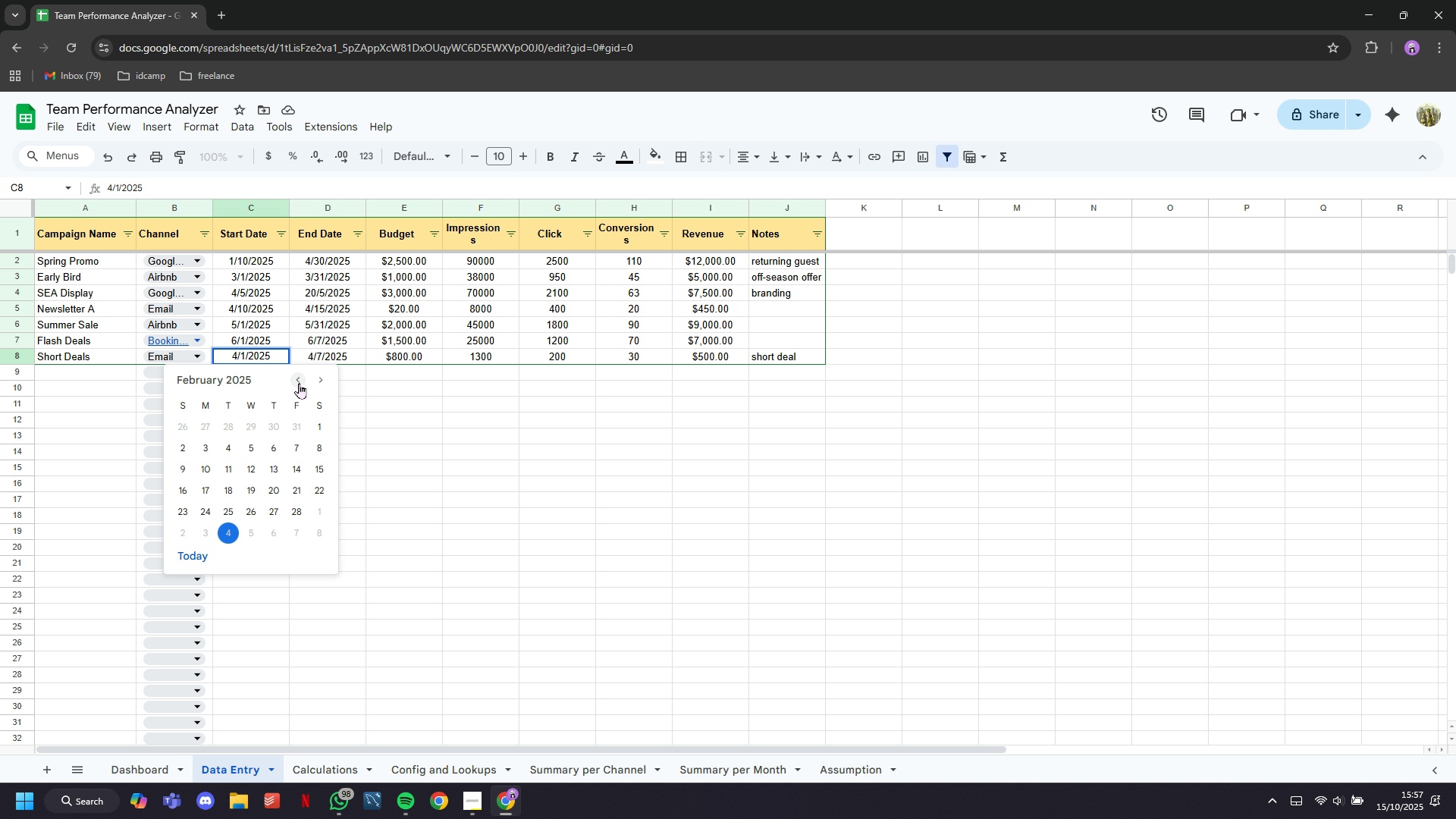 
left_click([299, 383])
 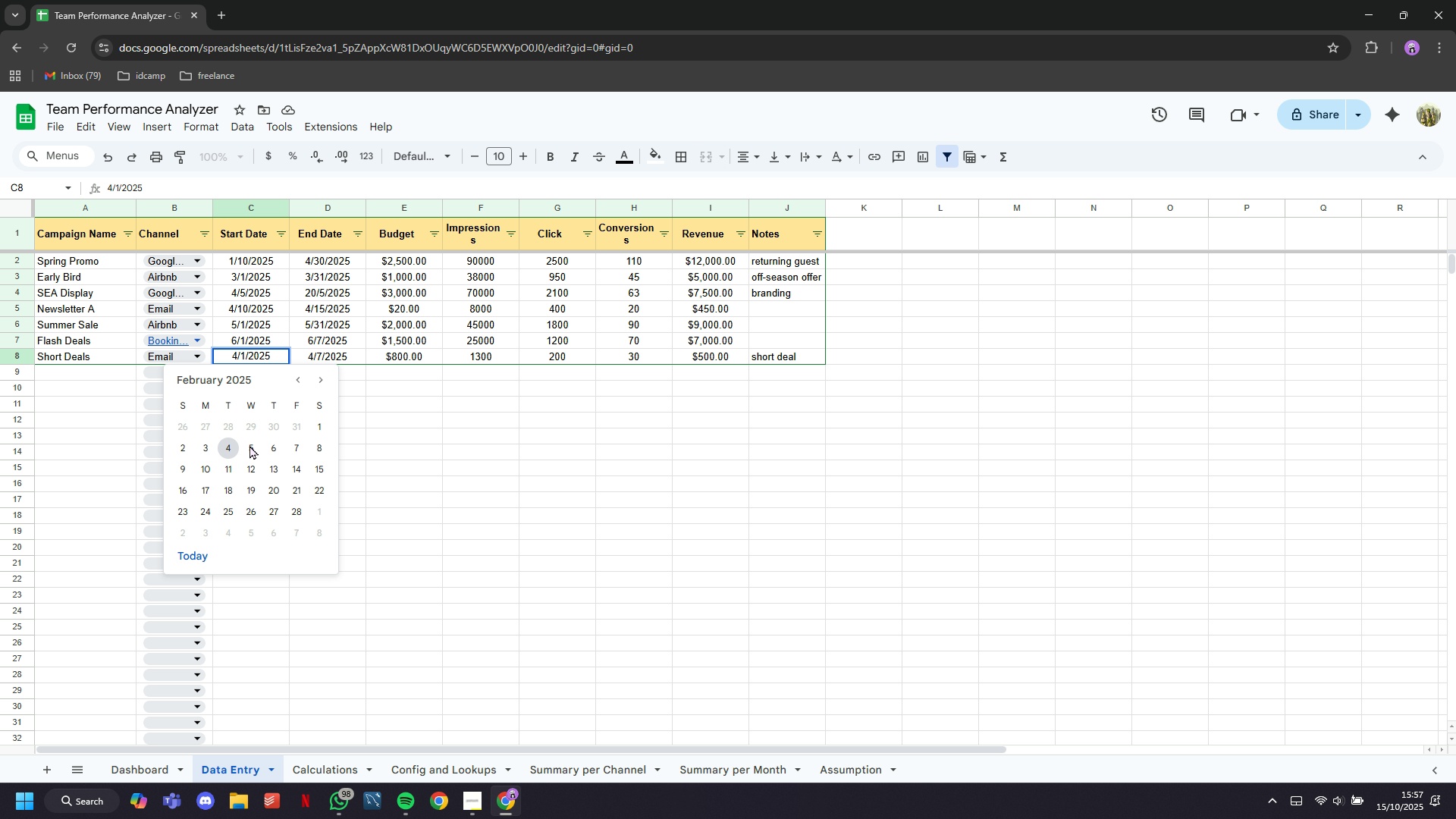 
left_click([329, 441])
 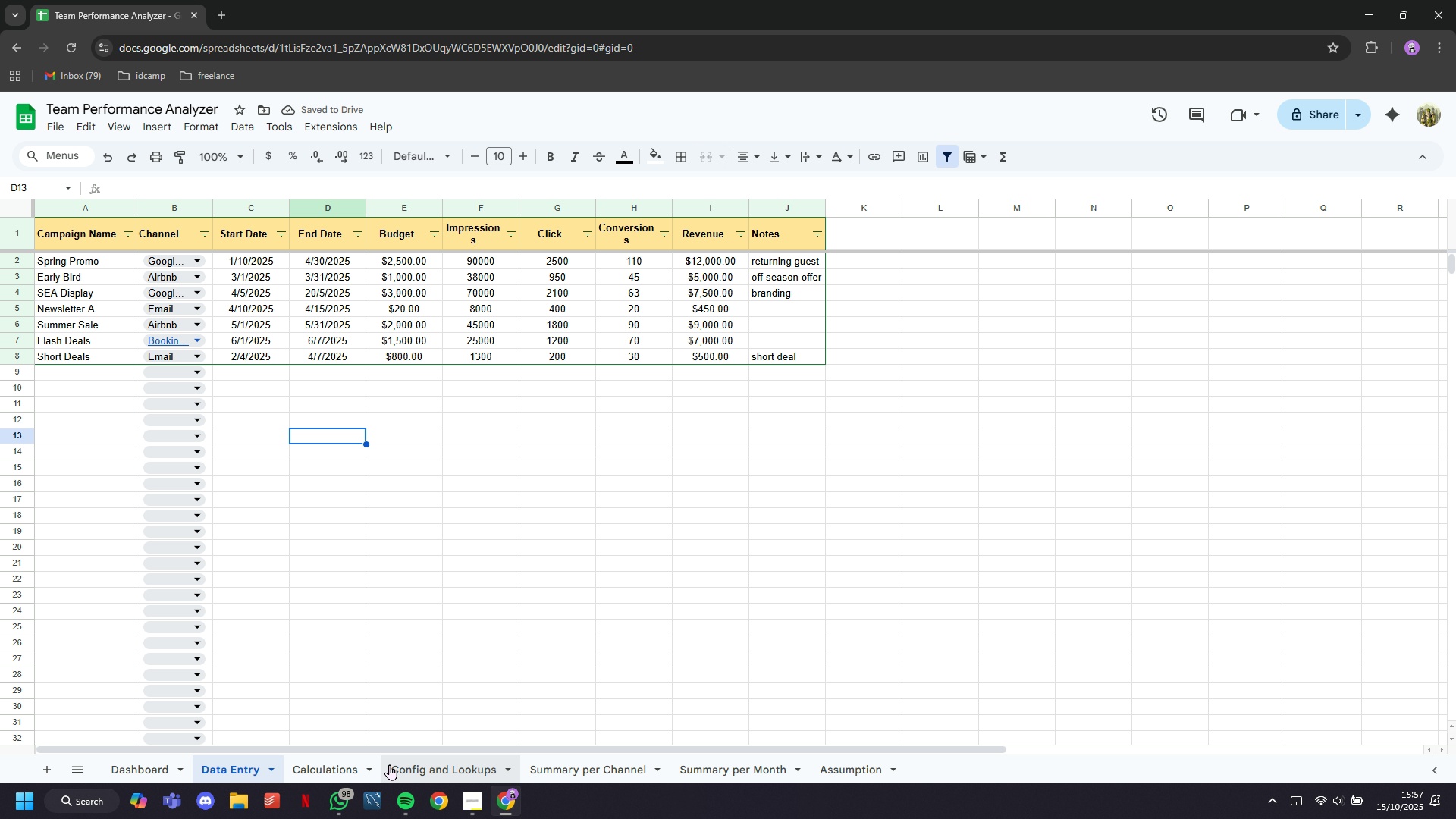 
left_click([340, 763])
 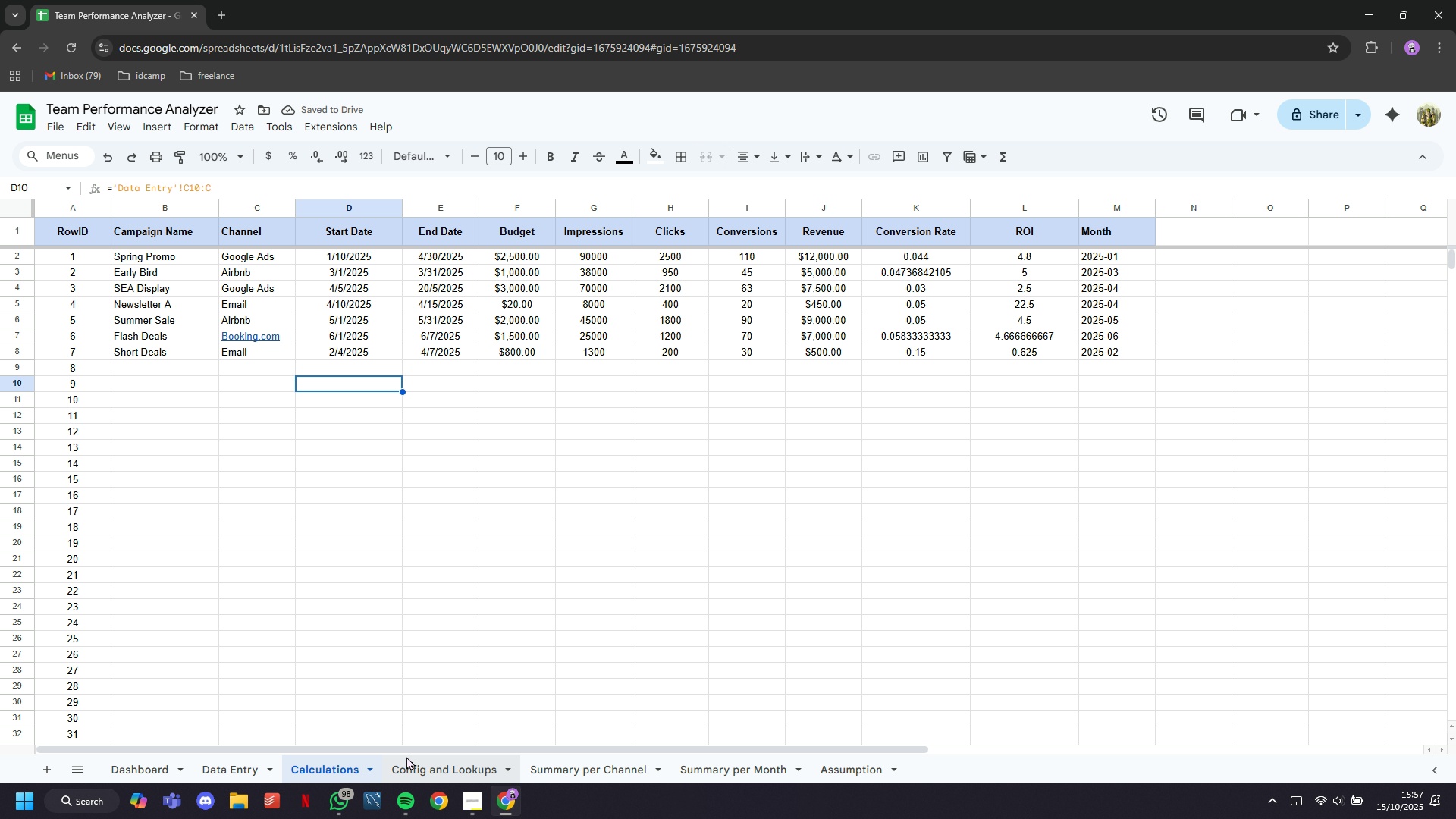 
left_click([406, 756])
 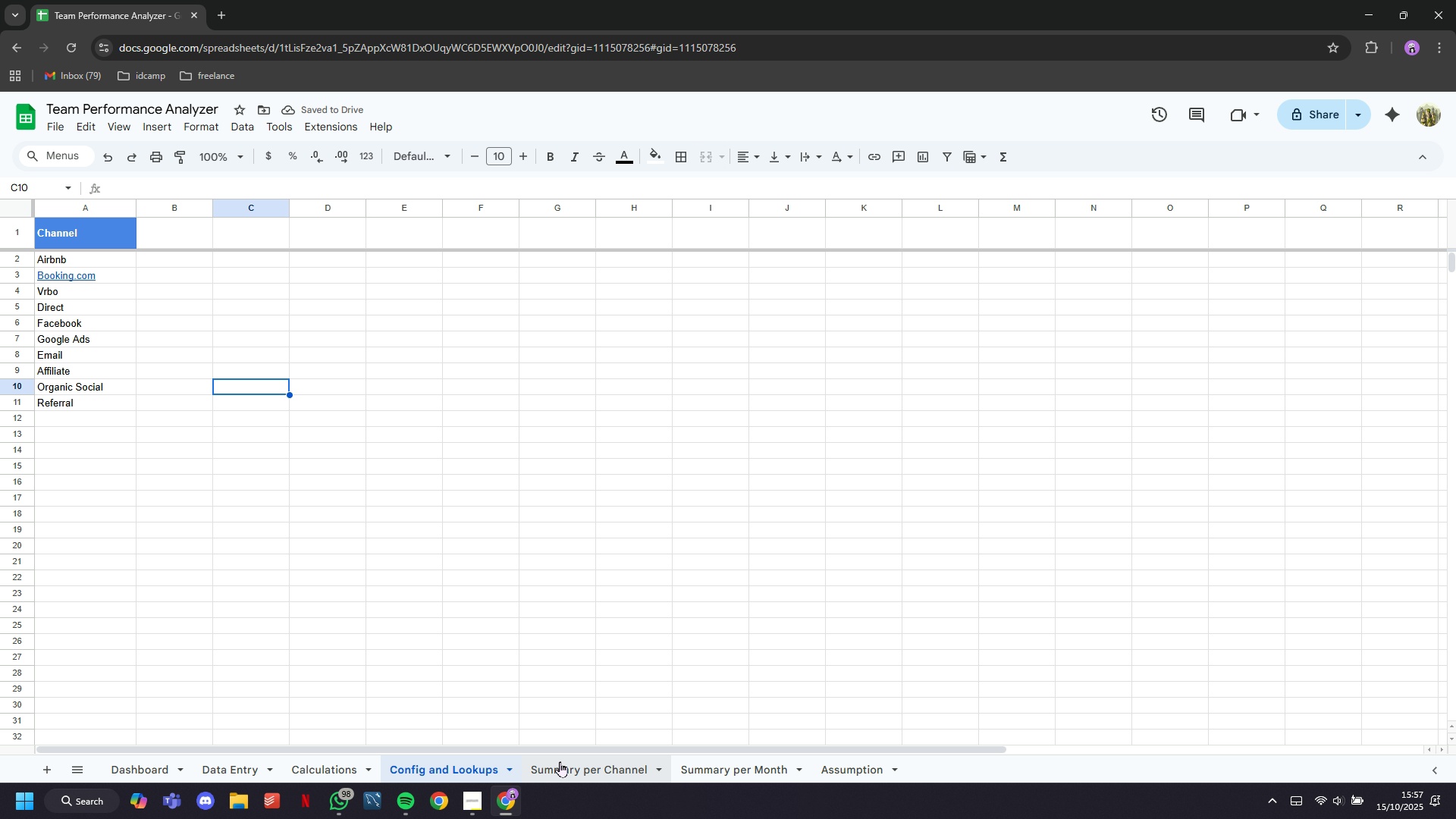 
left_click([560, 761])
 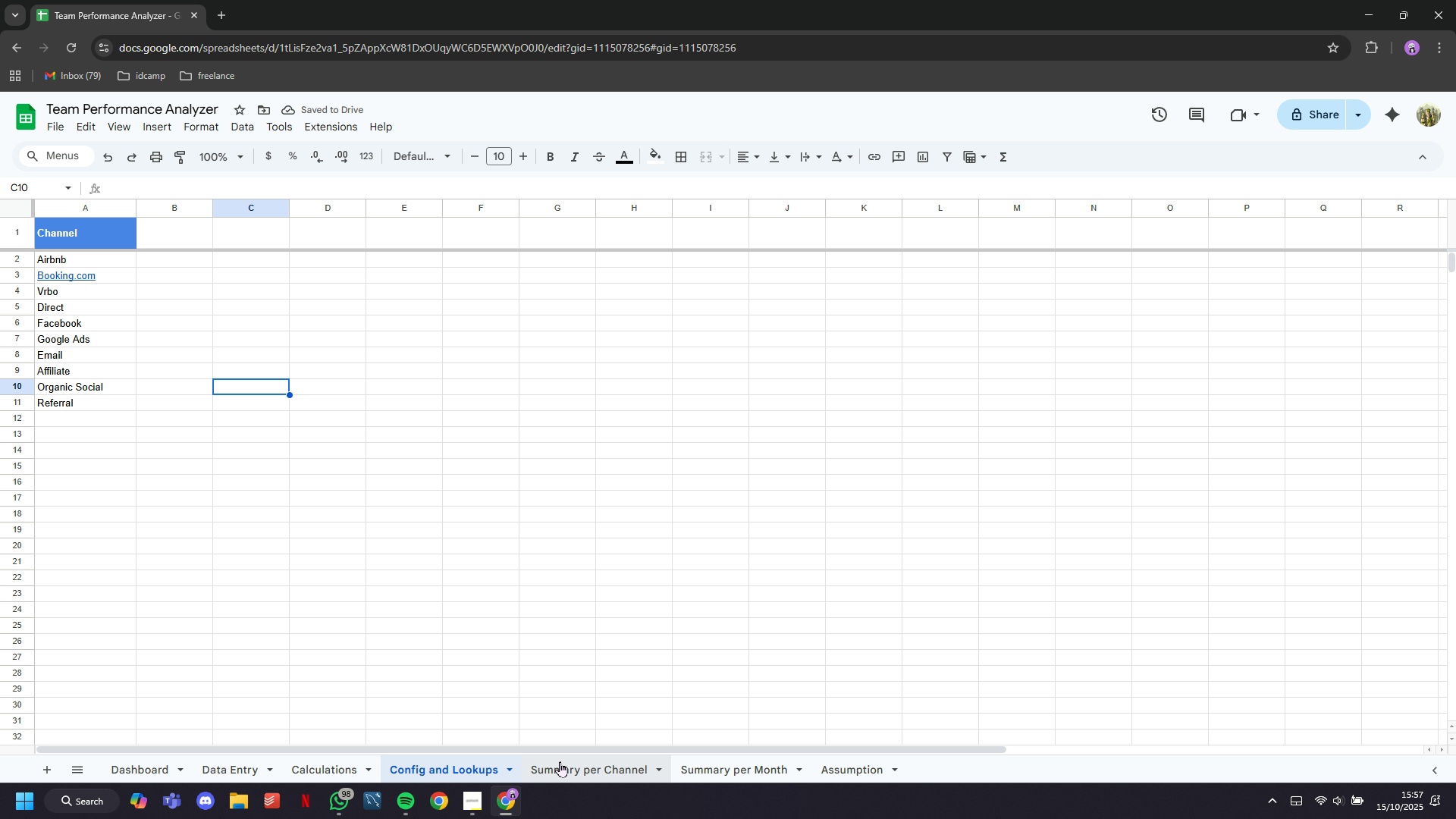 
left_click([560, 761])
 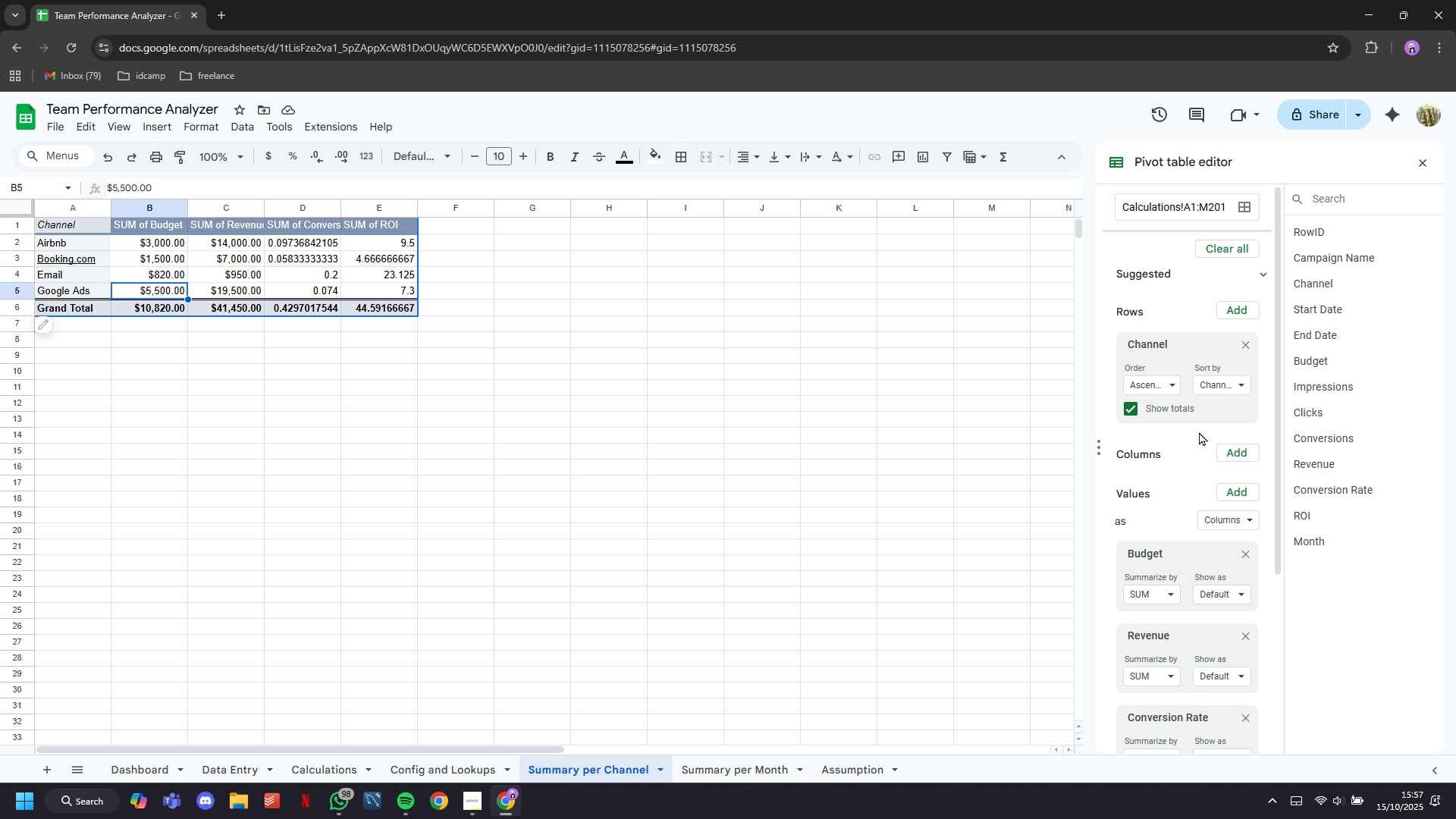 
left_click([1134, 413])
 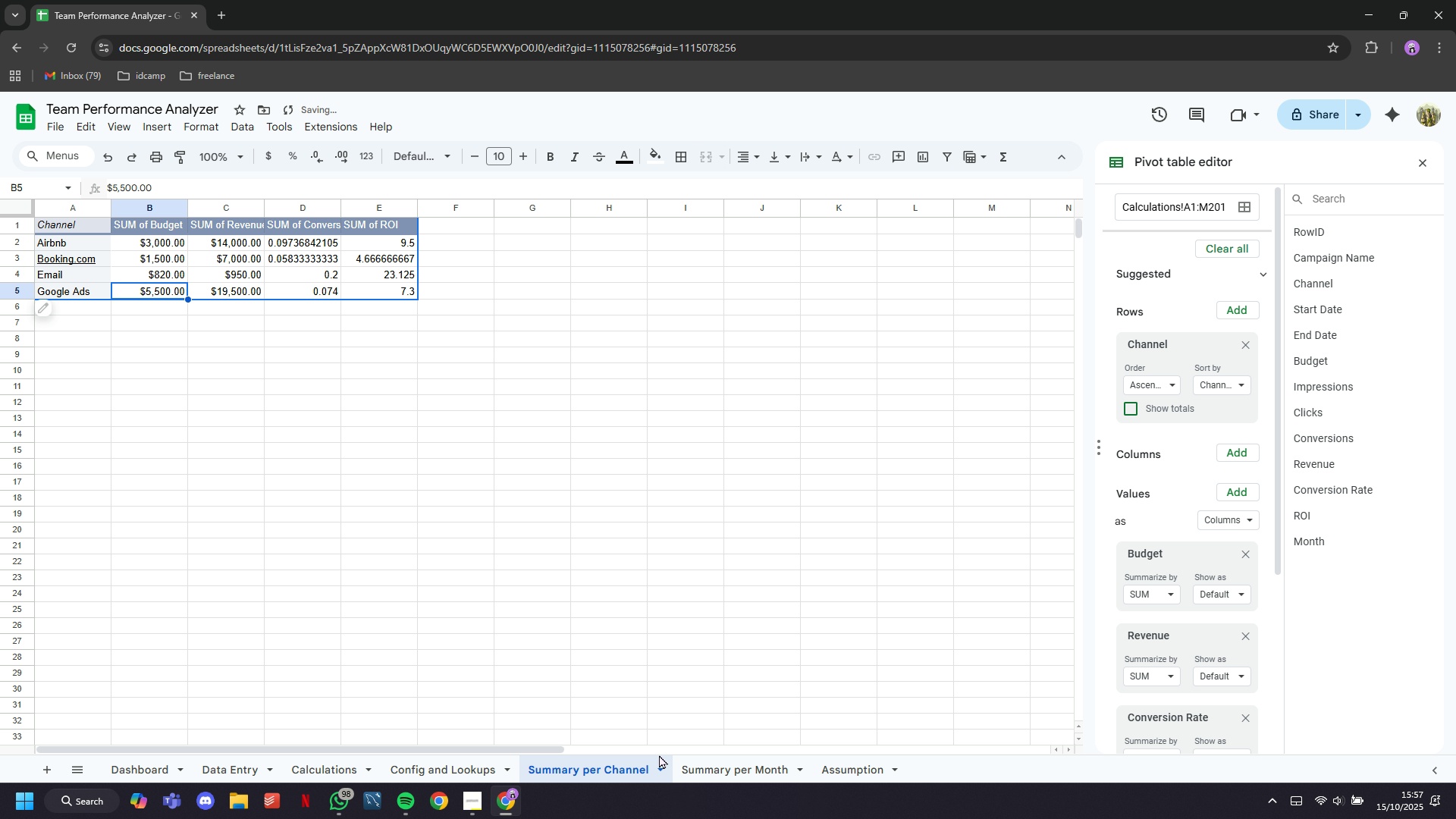 
left_click([694, 762])
 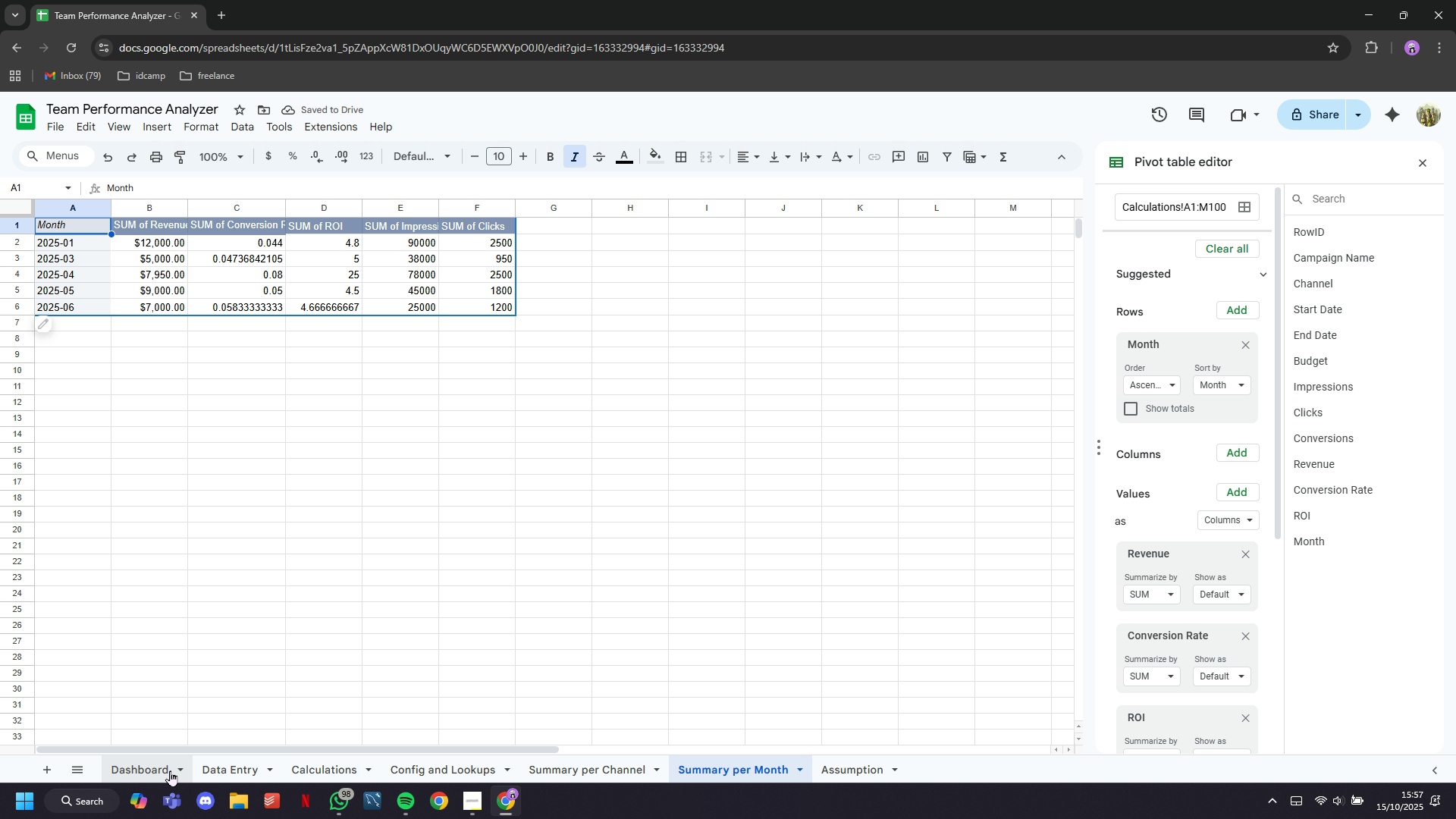 
left_click([165, 764])
 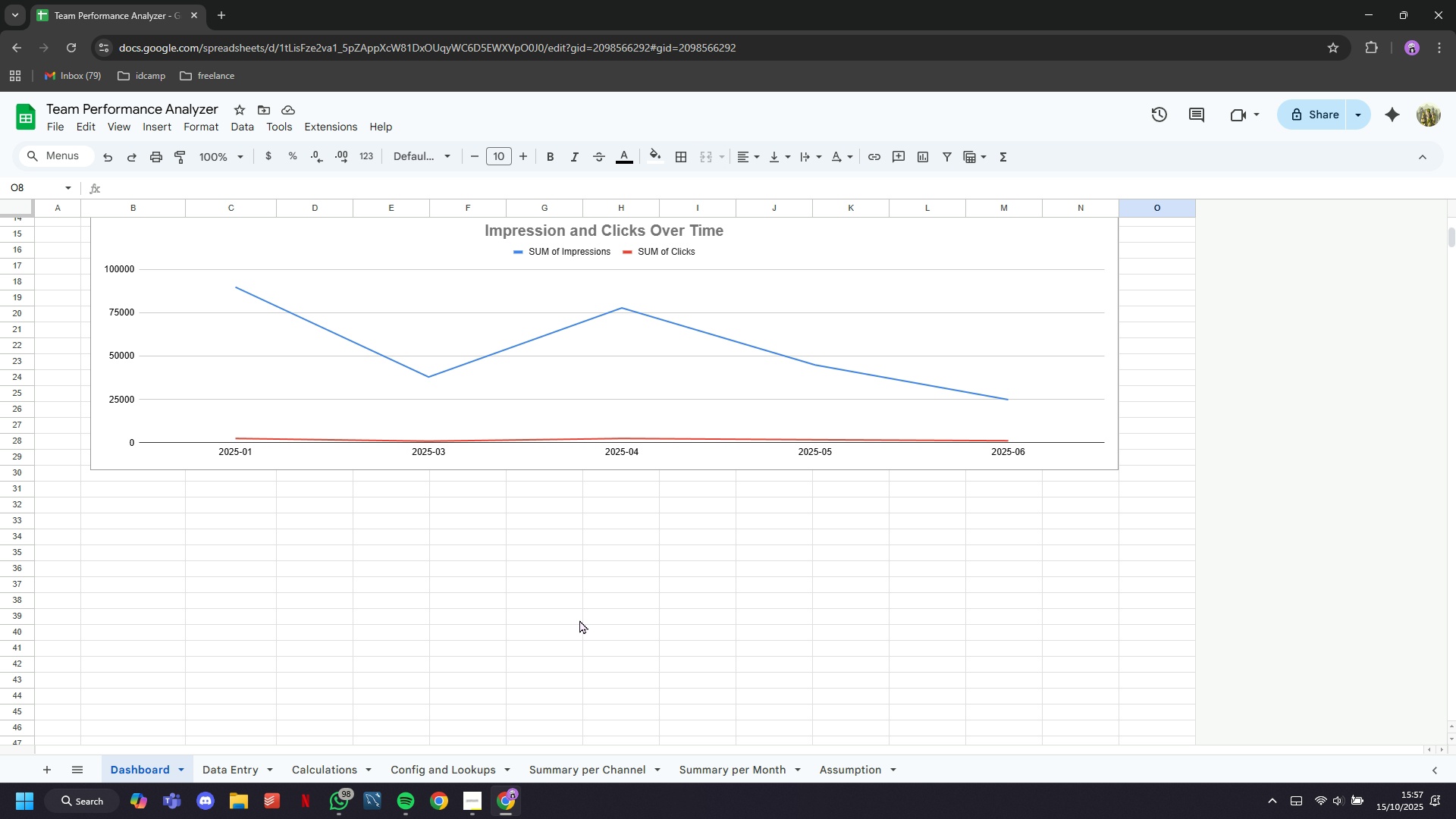 
wait(8.27)
 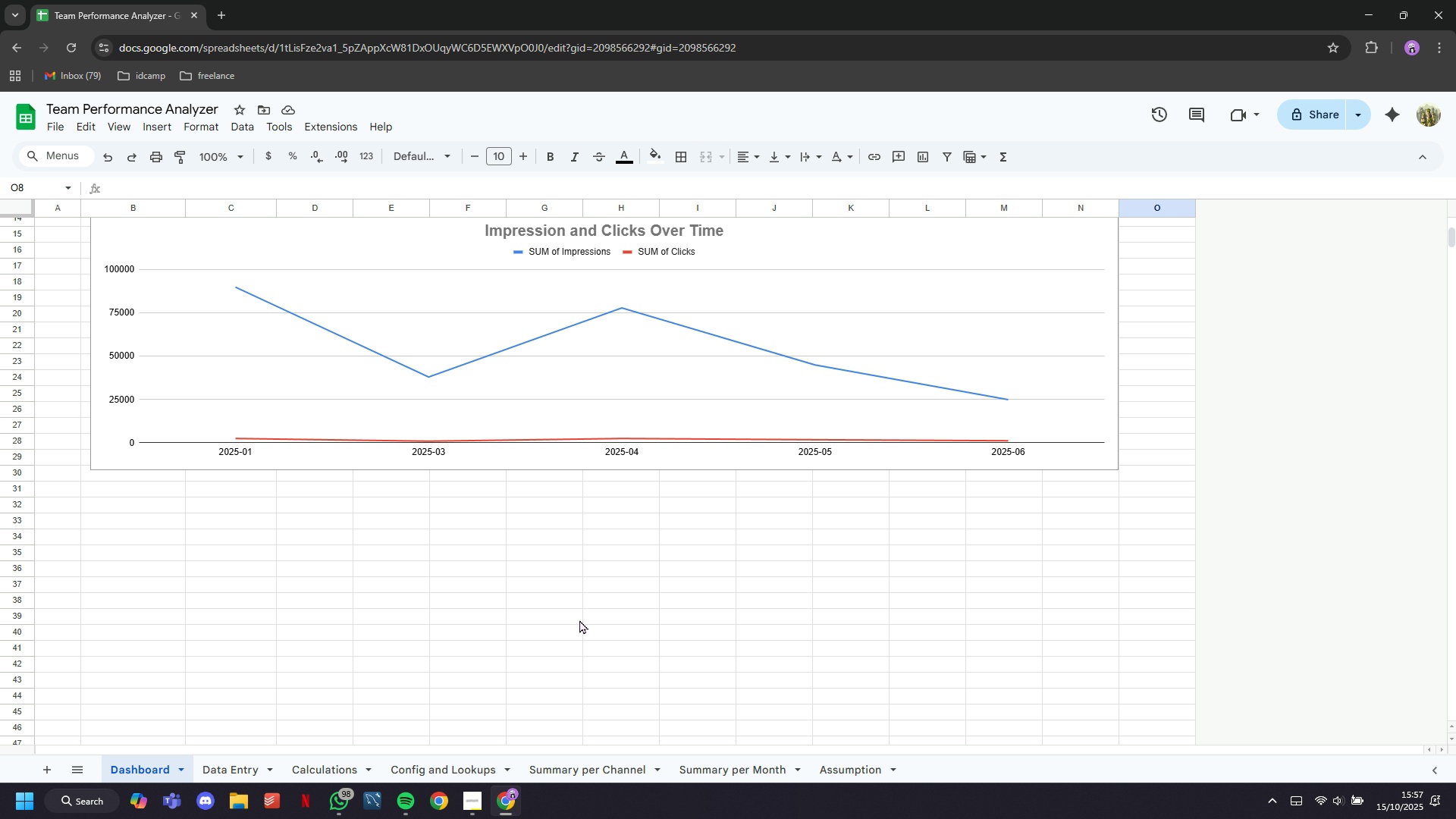 
left_click([50, 328])
 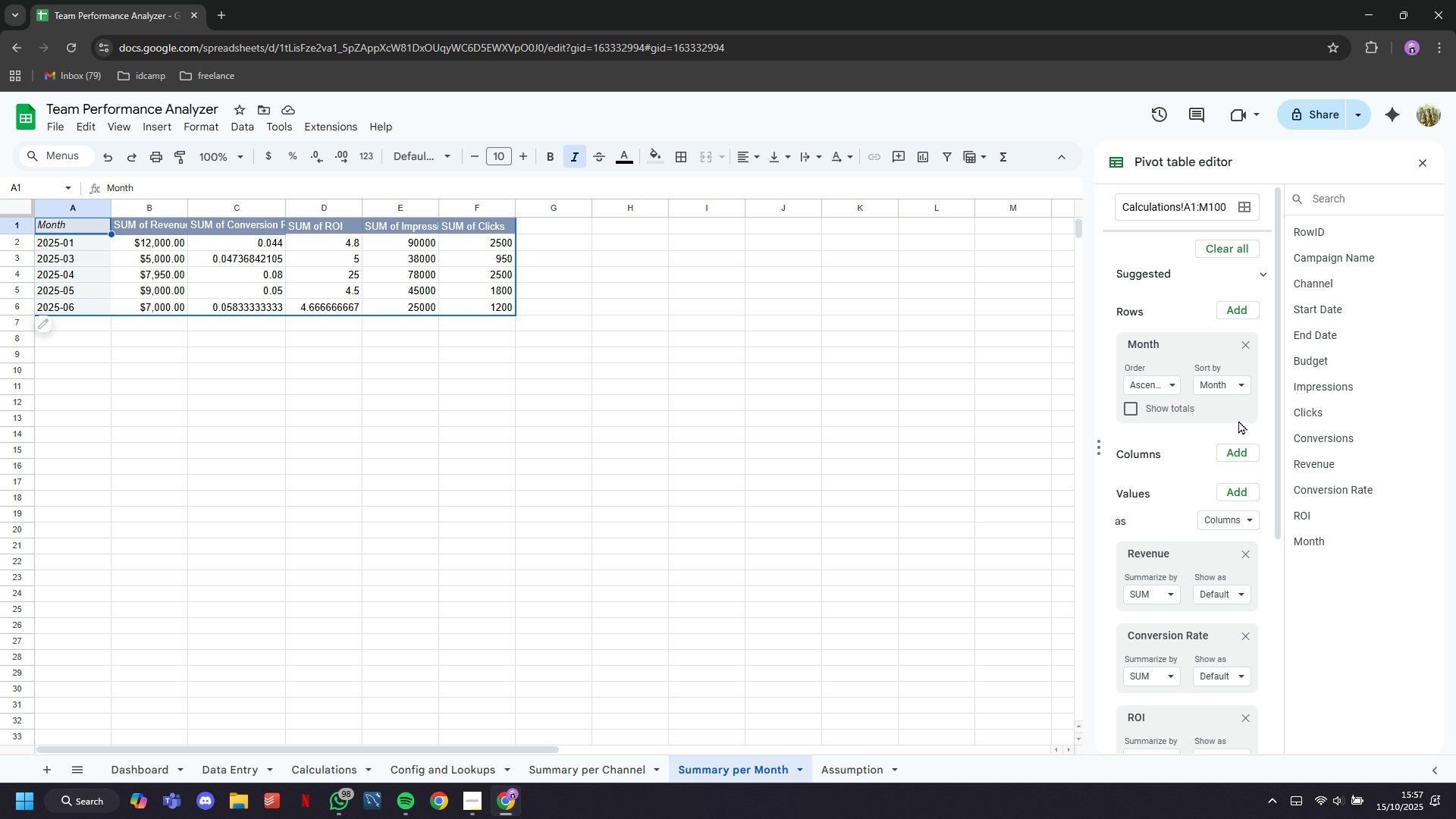 
scroll: coordinate [1230, 375], scroll_direction: up, amount: 9.0
 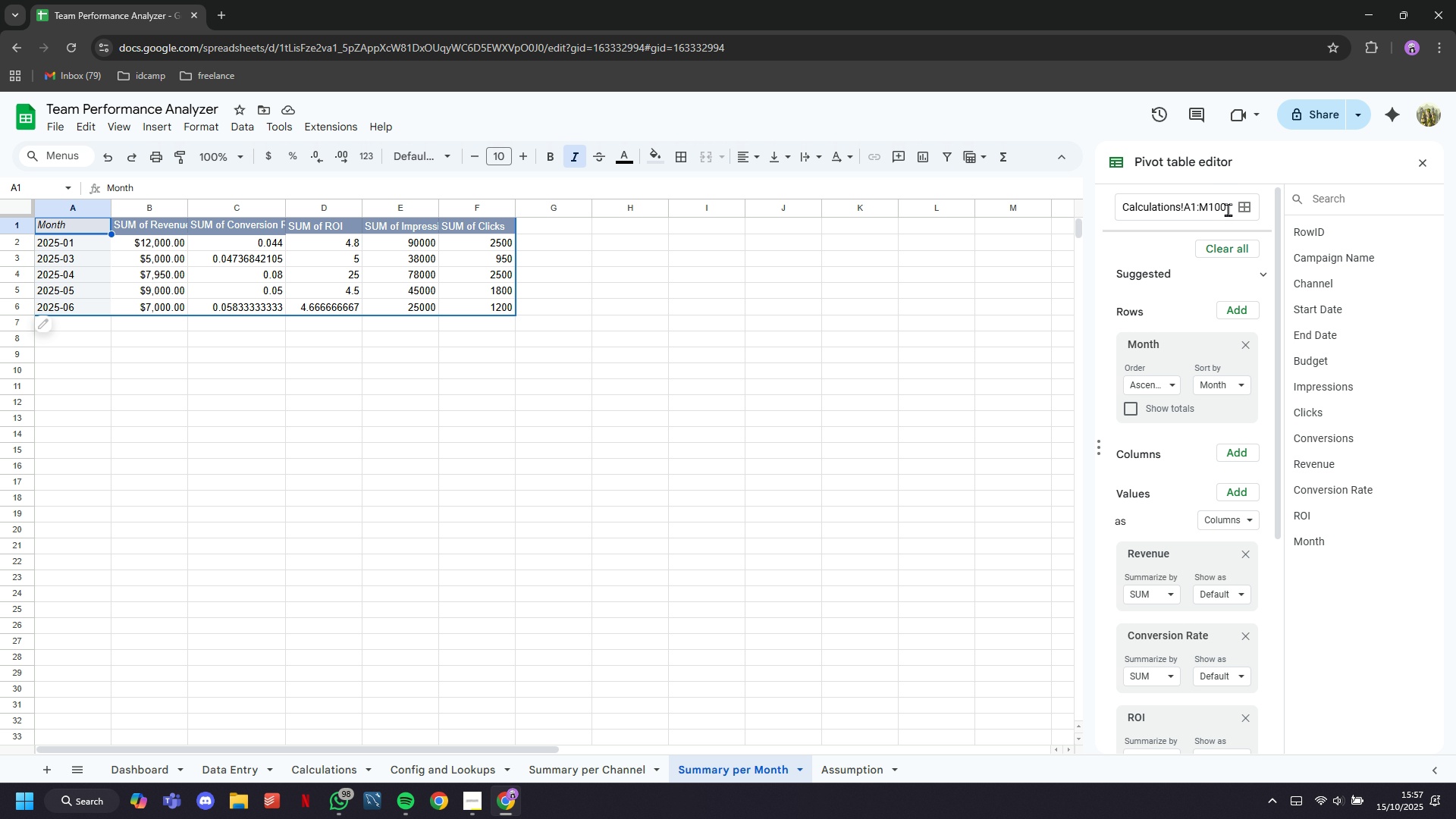 
left_click([1228, 209])
 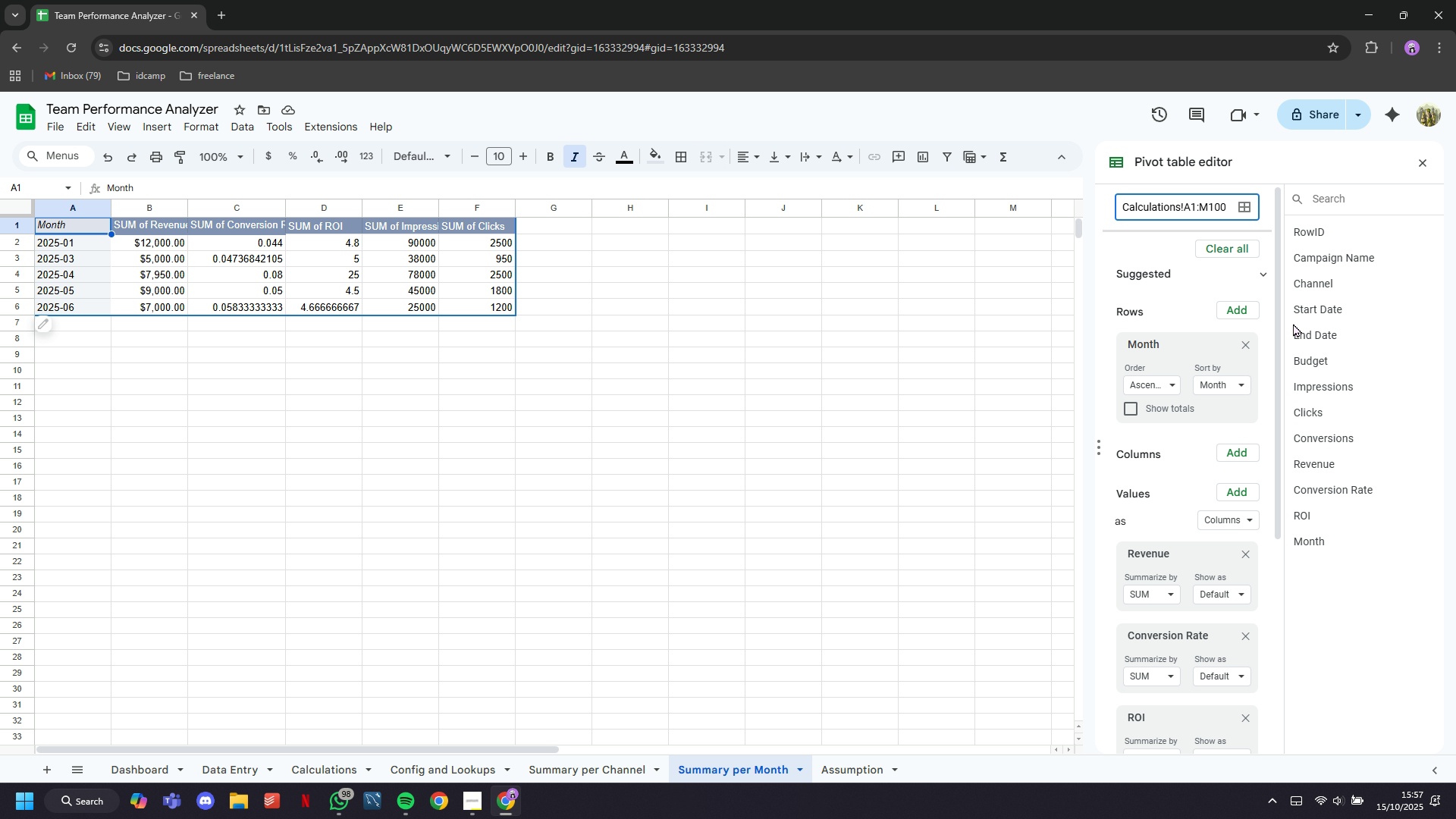 
key(Backspace)
 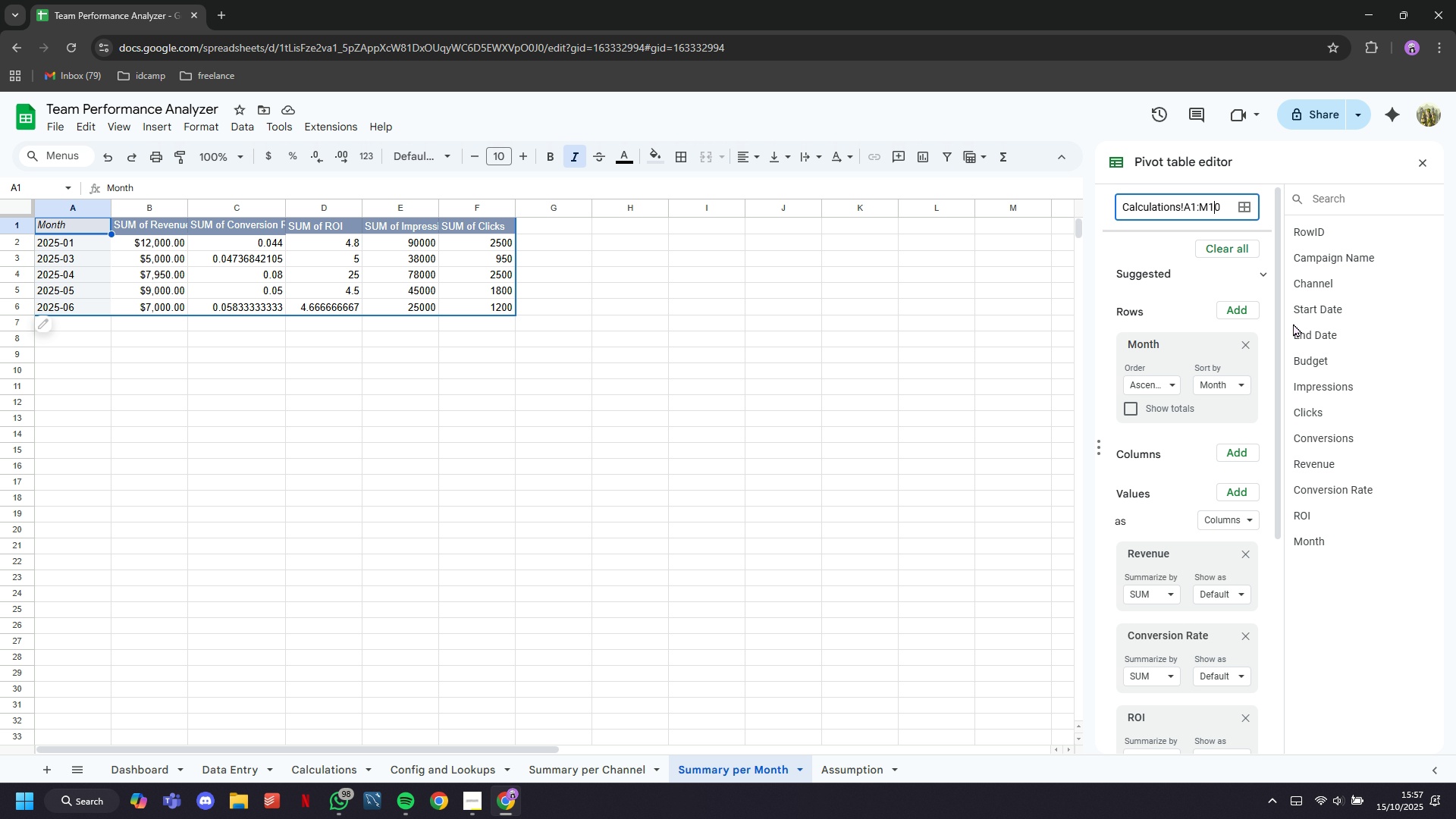 
key(Backspace)
 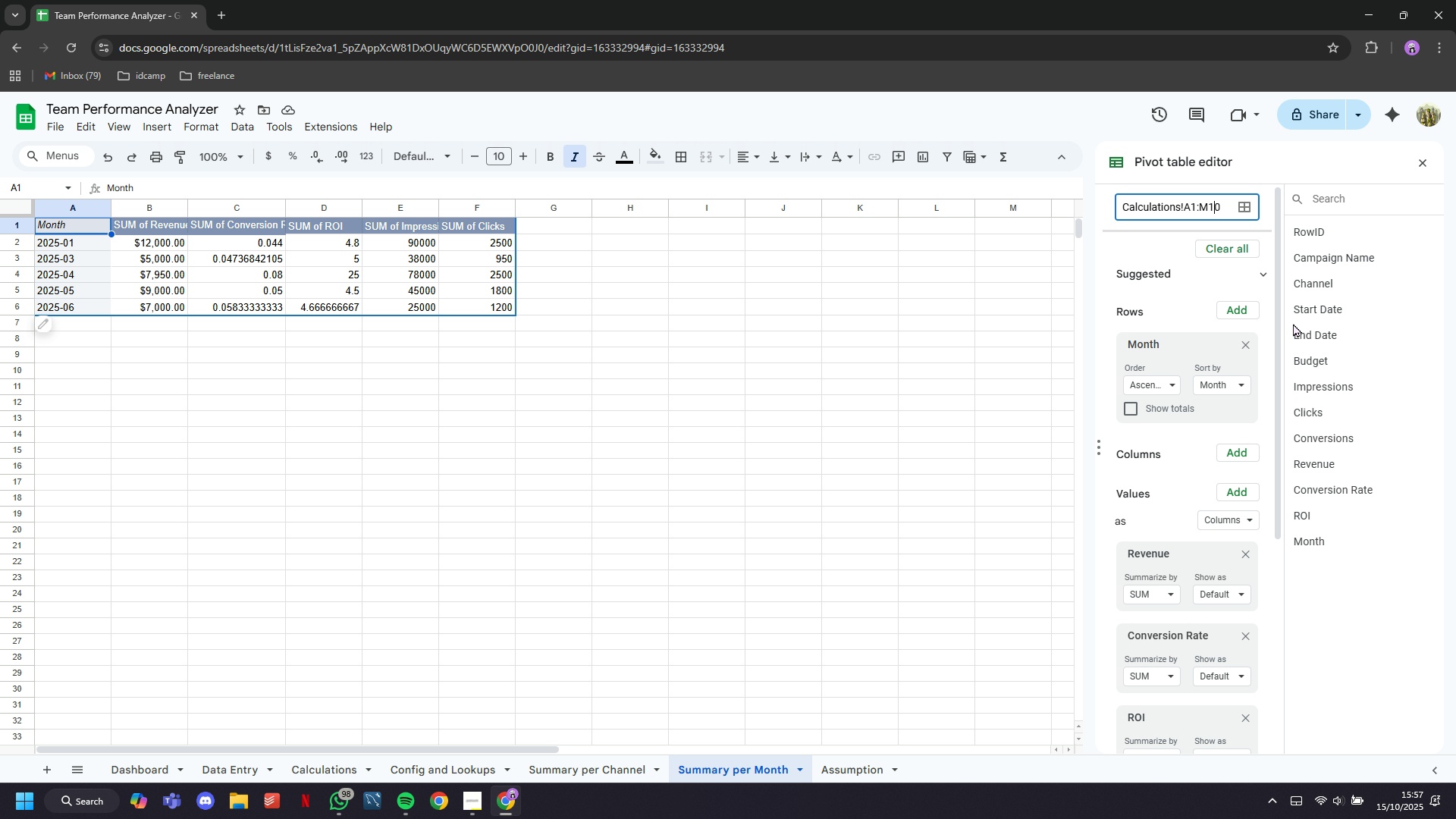 
key(Backspace)
 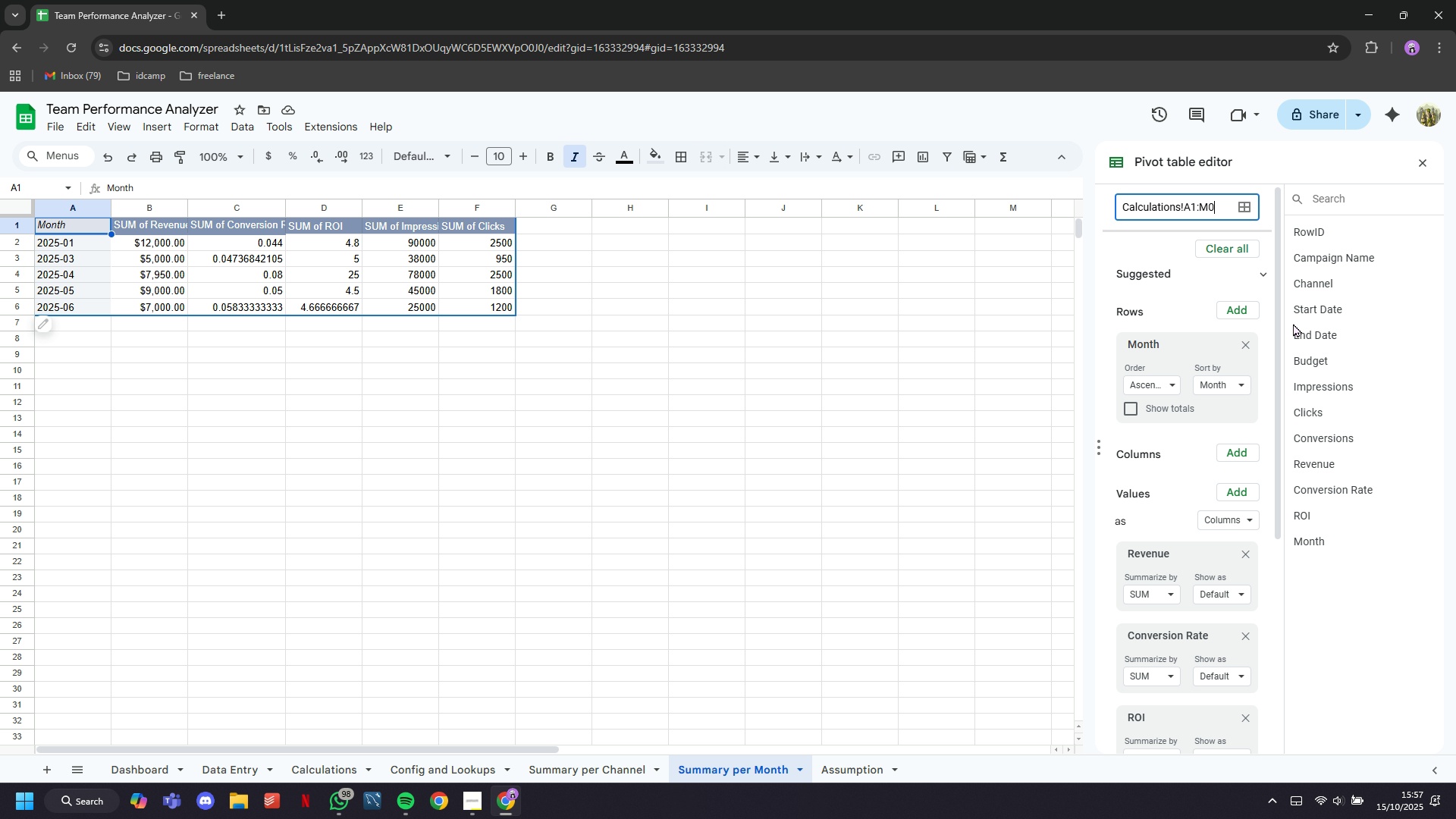 
key(ArrowRight)
 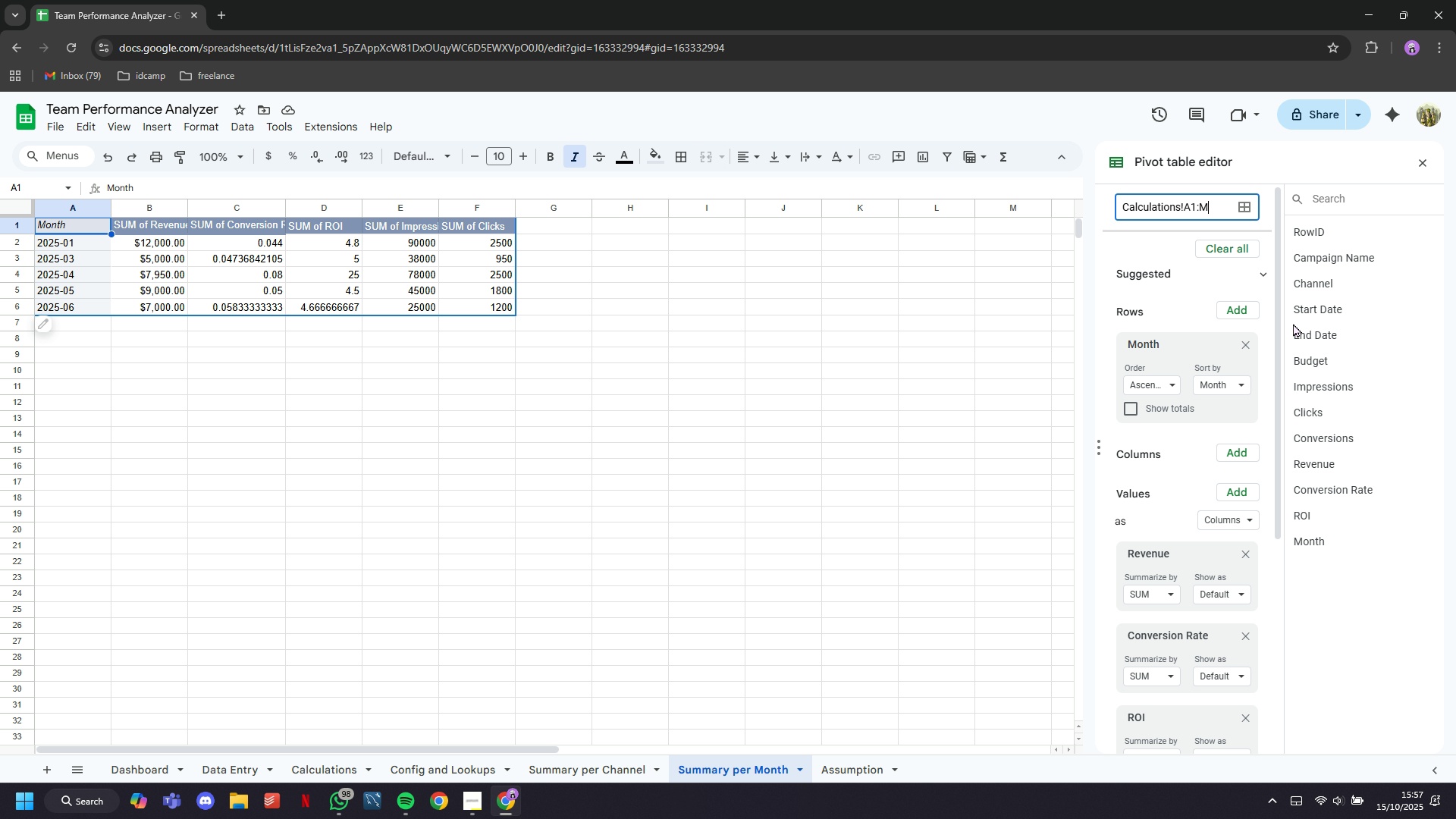 
key(Backspace)
 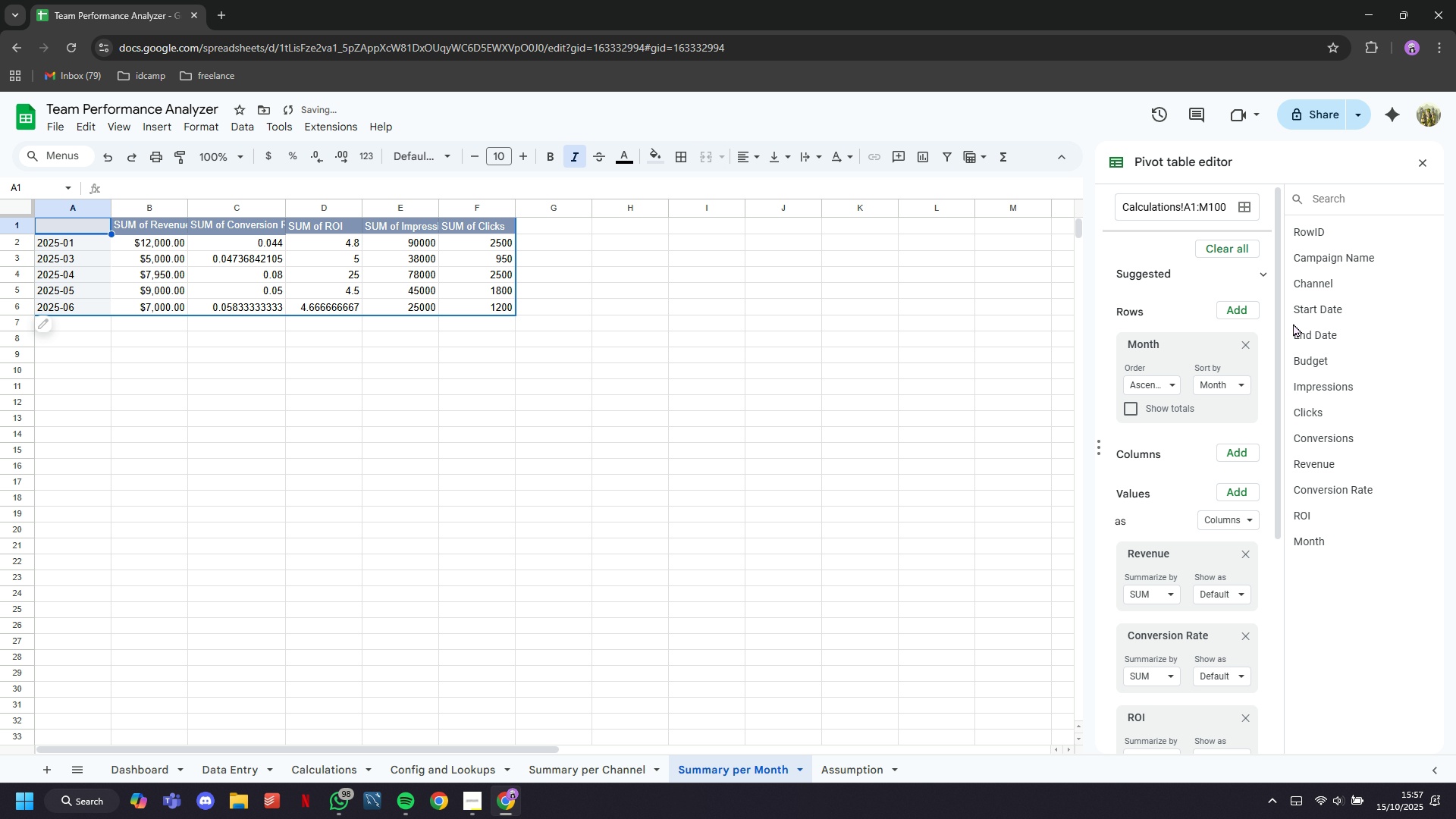 
key(Enter)
 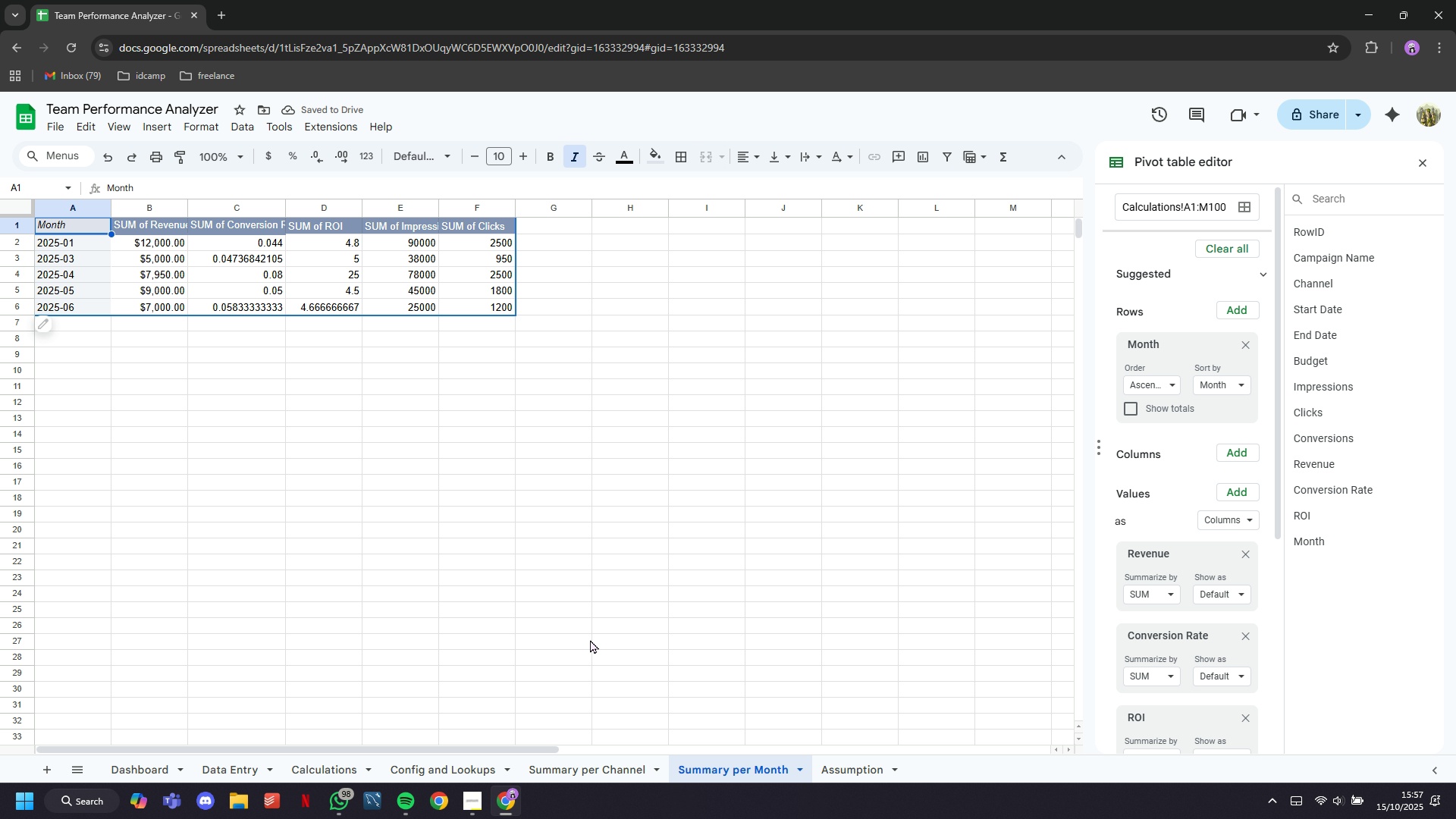 
wait(5.74)
 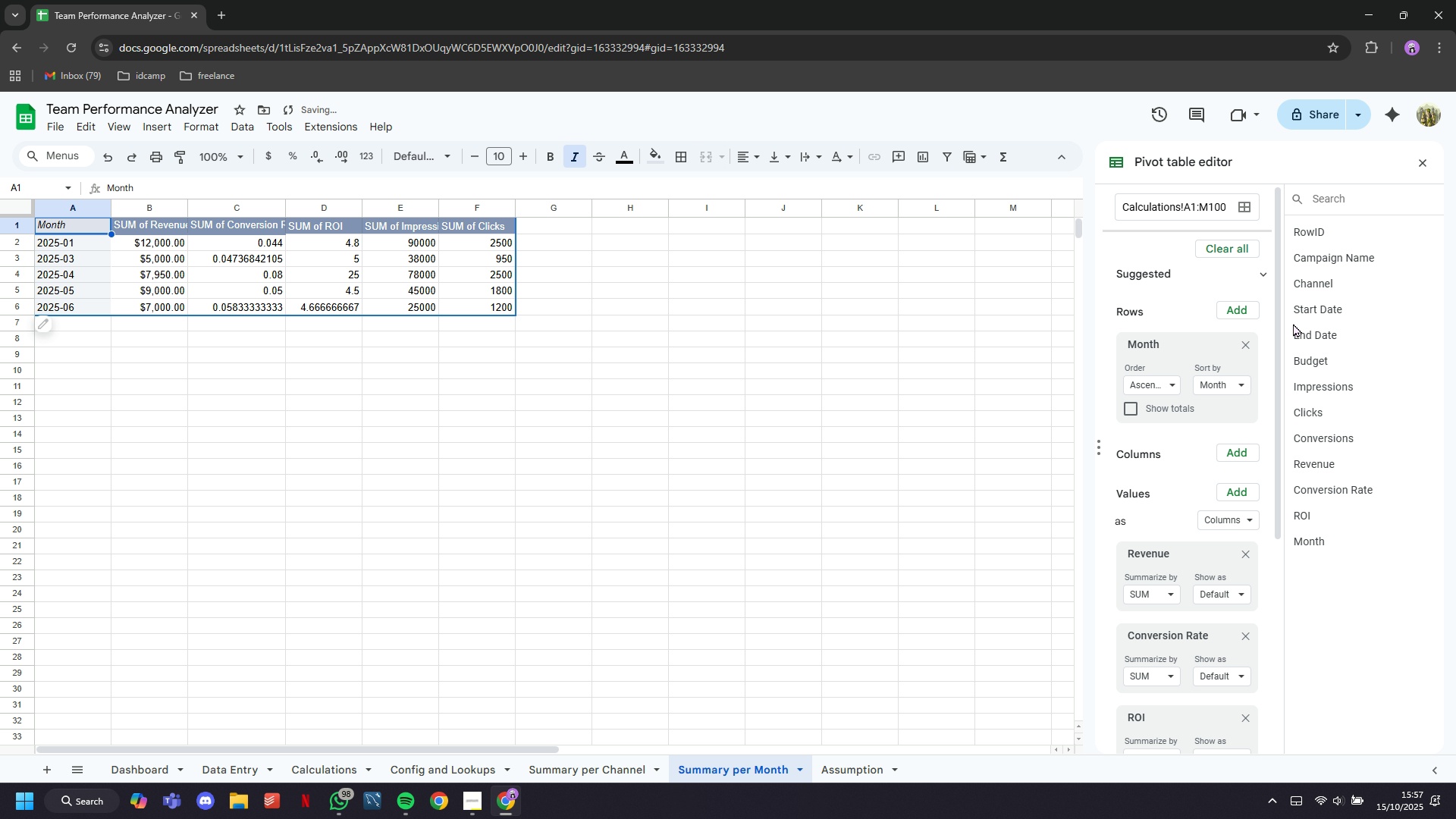 
left_click([617, 764])
 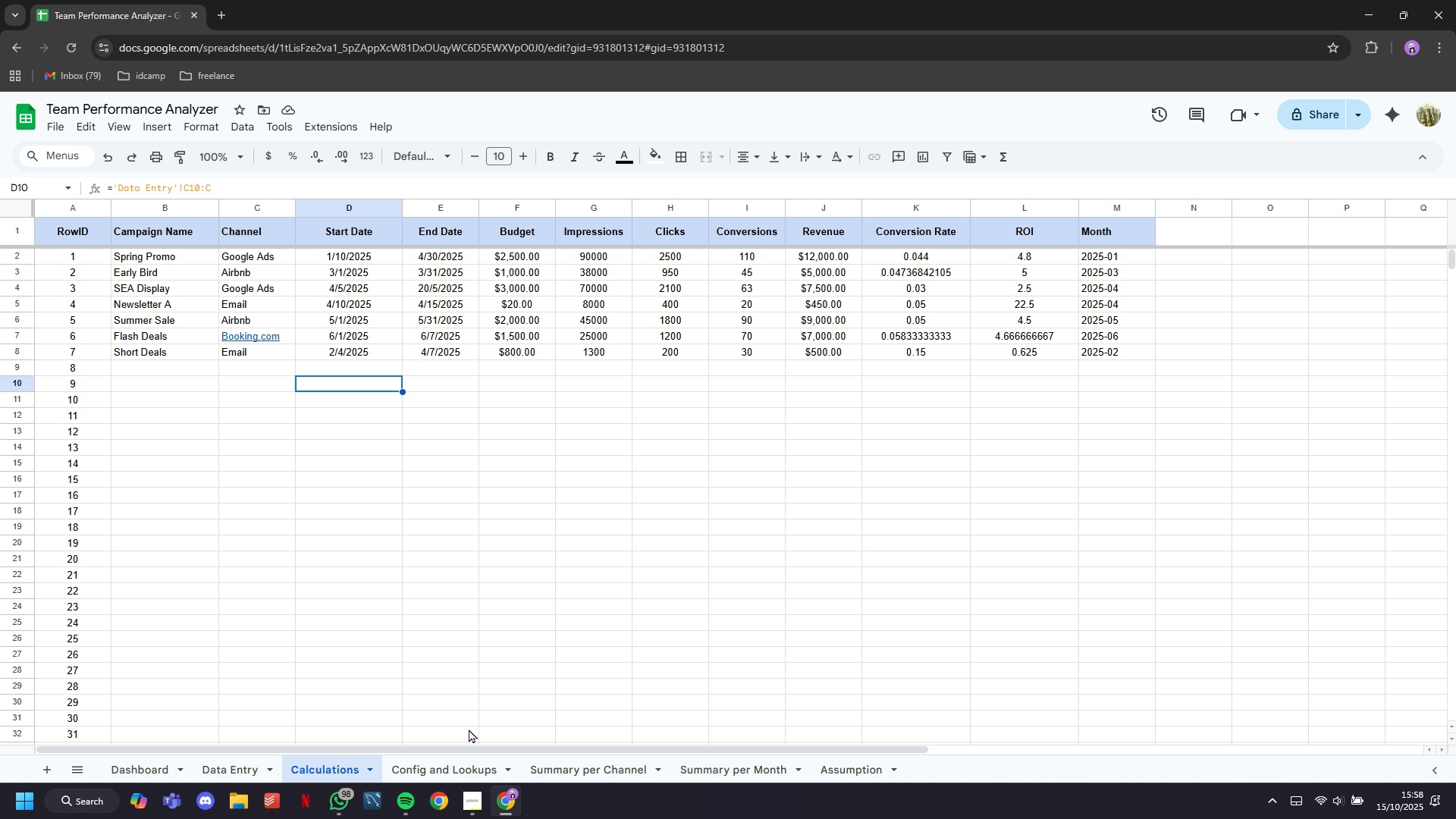 
left_click([1085, 353])
 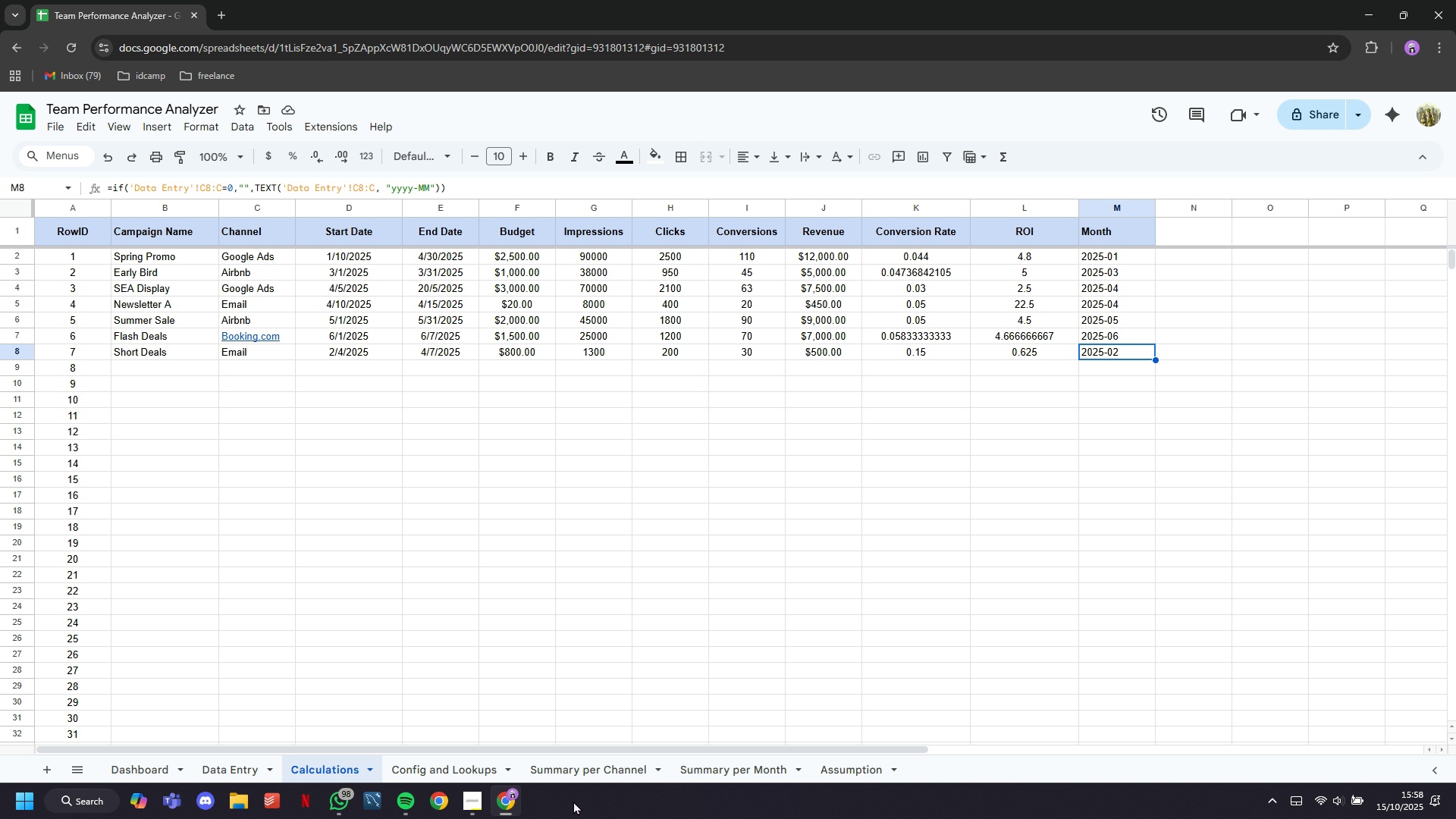 
left_click([591, 770])
 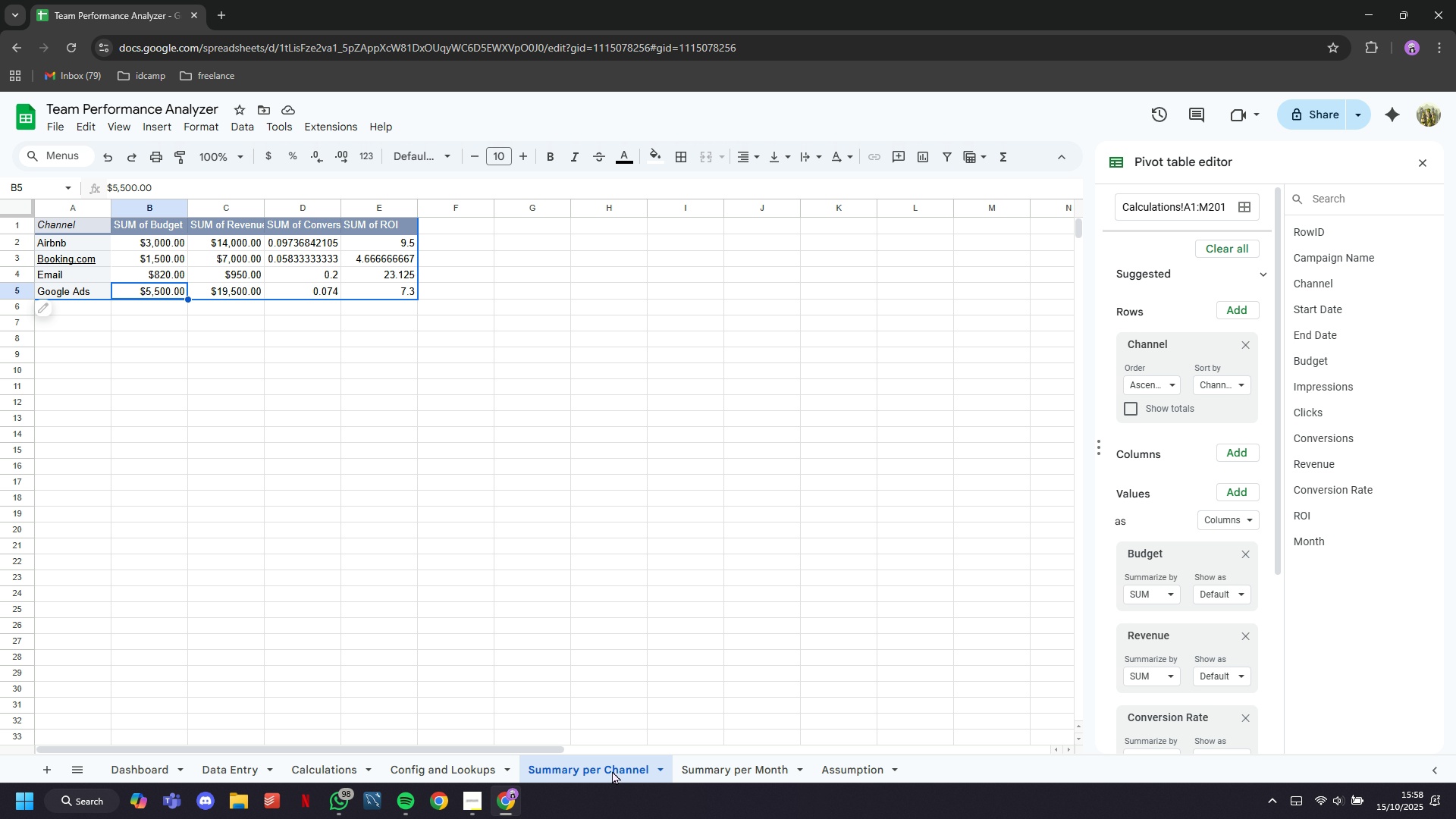 
left_click([682, 764])
 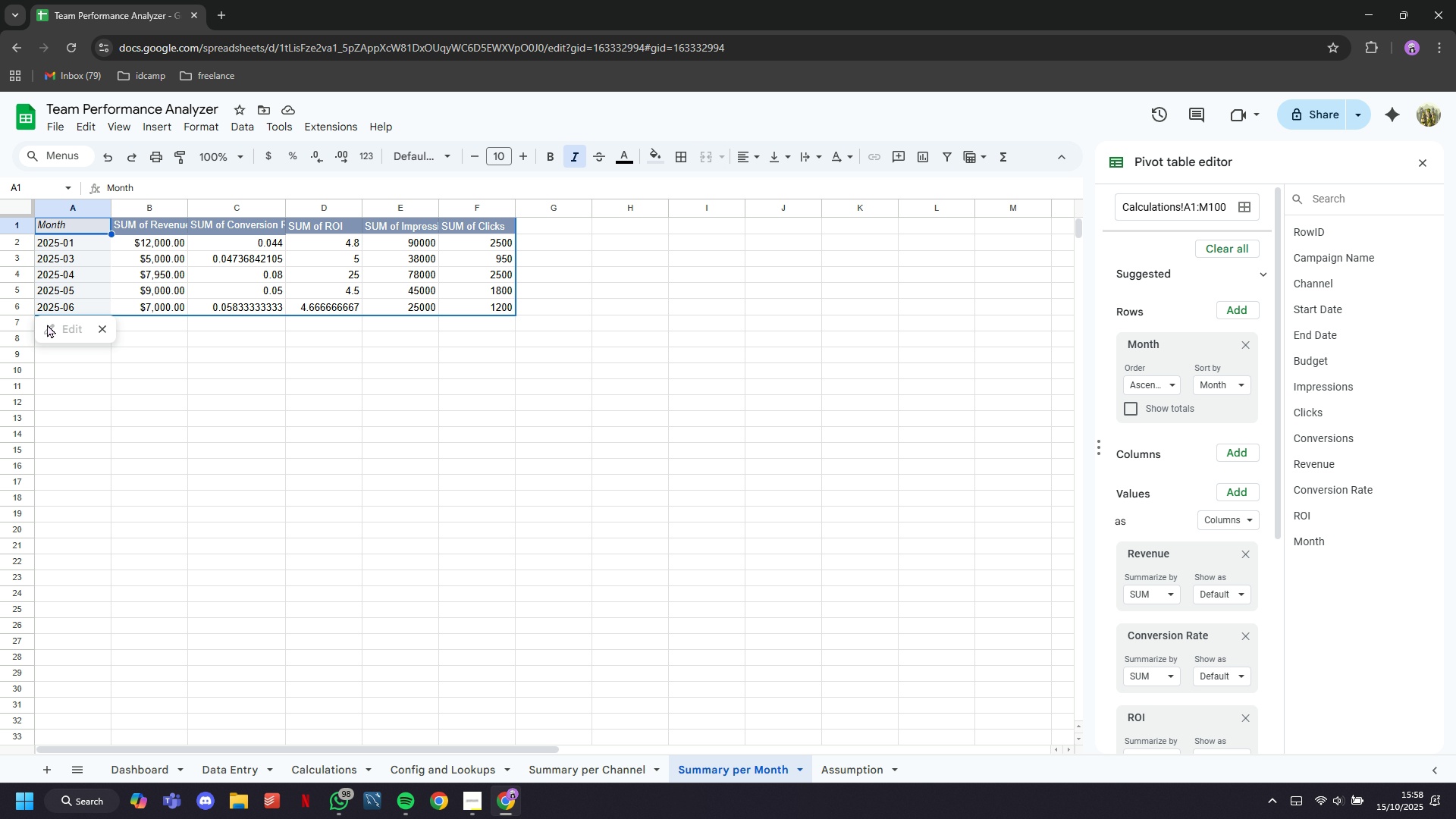 
left_click([92, 253])
 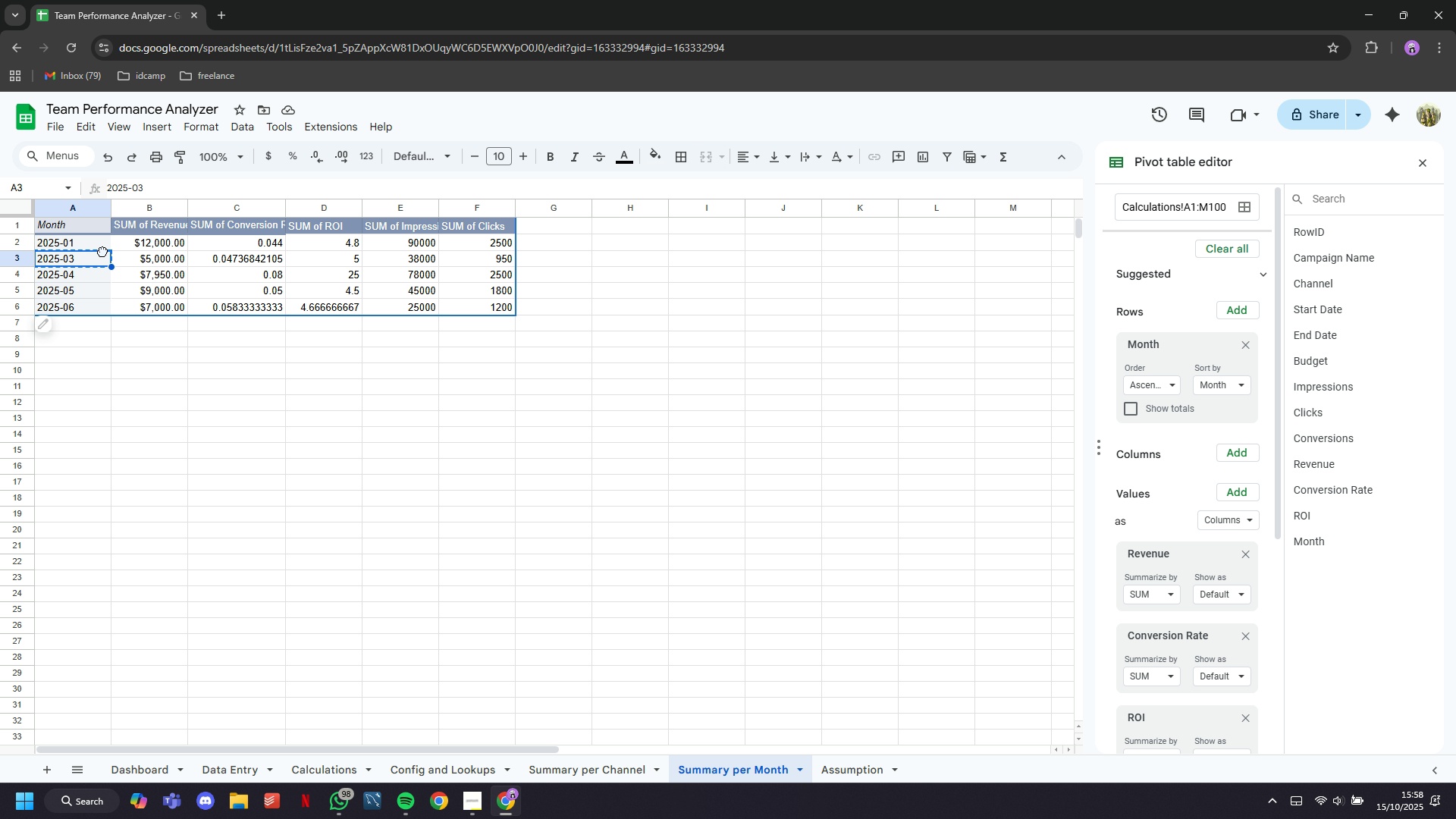 
left_click([102, 251])
 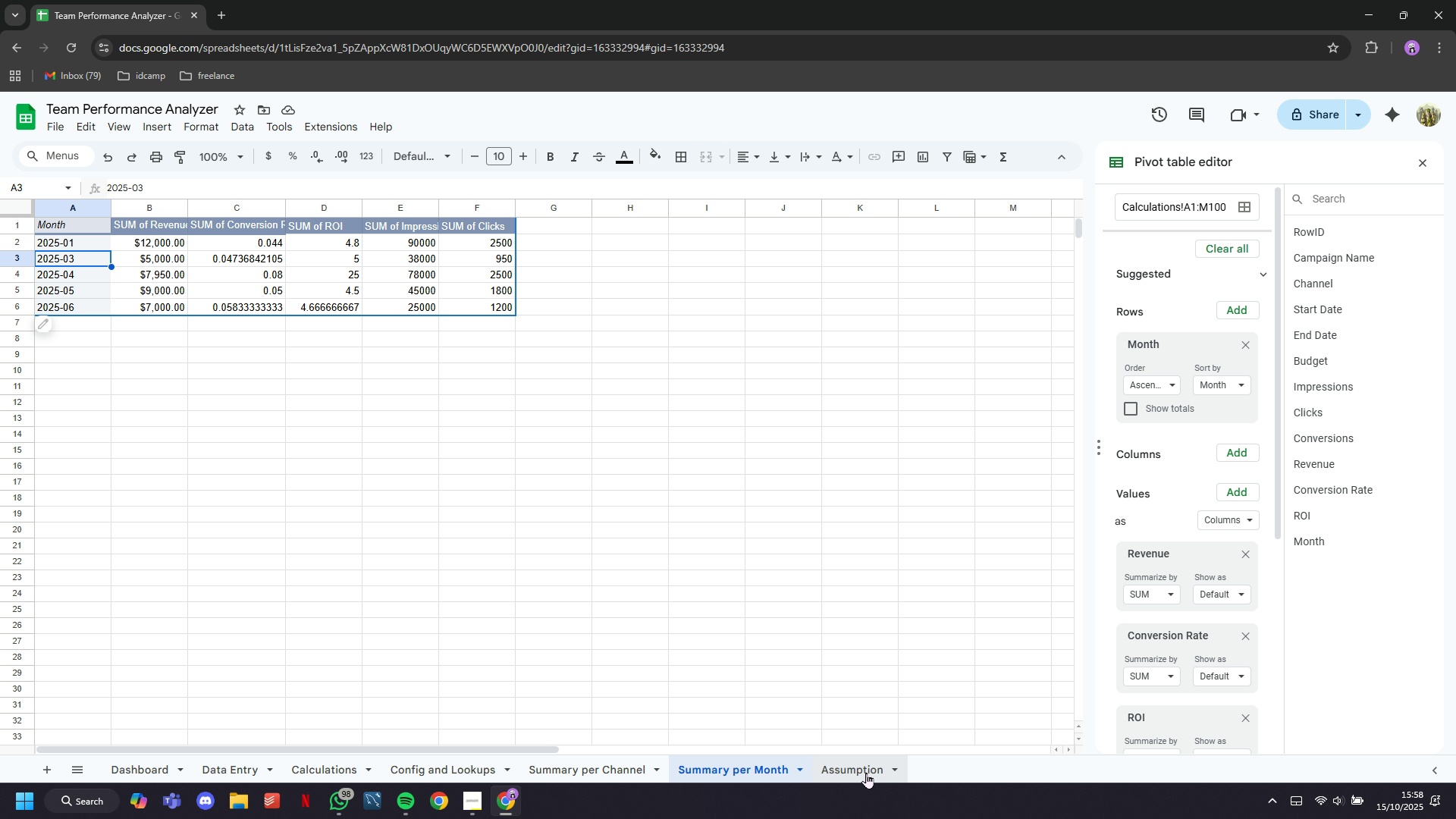 
left_click([866, 774])
 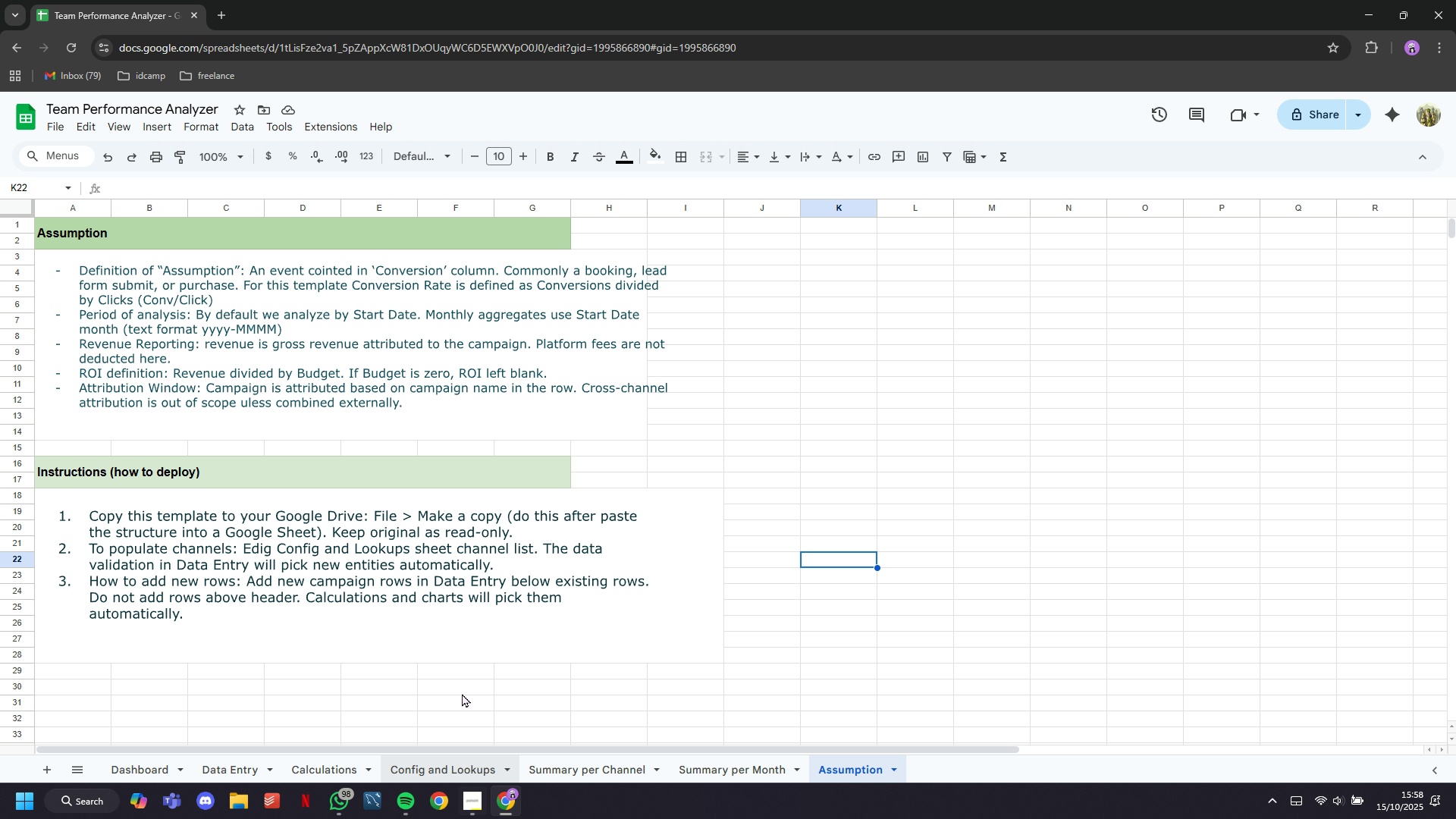 
double_click([424, 546])
 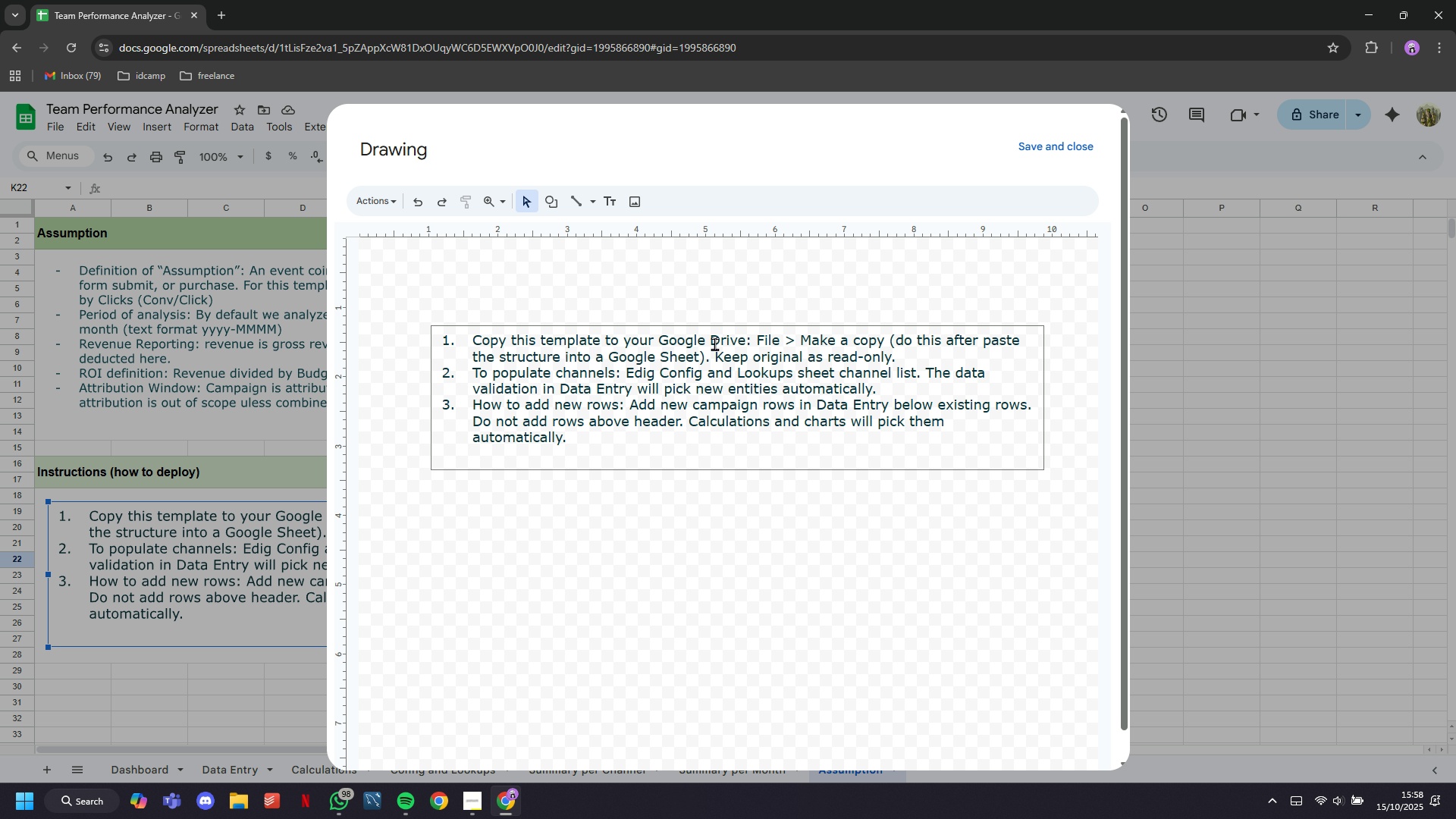 
double_click([714, 345])
 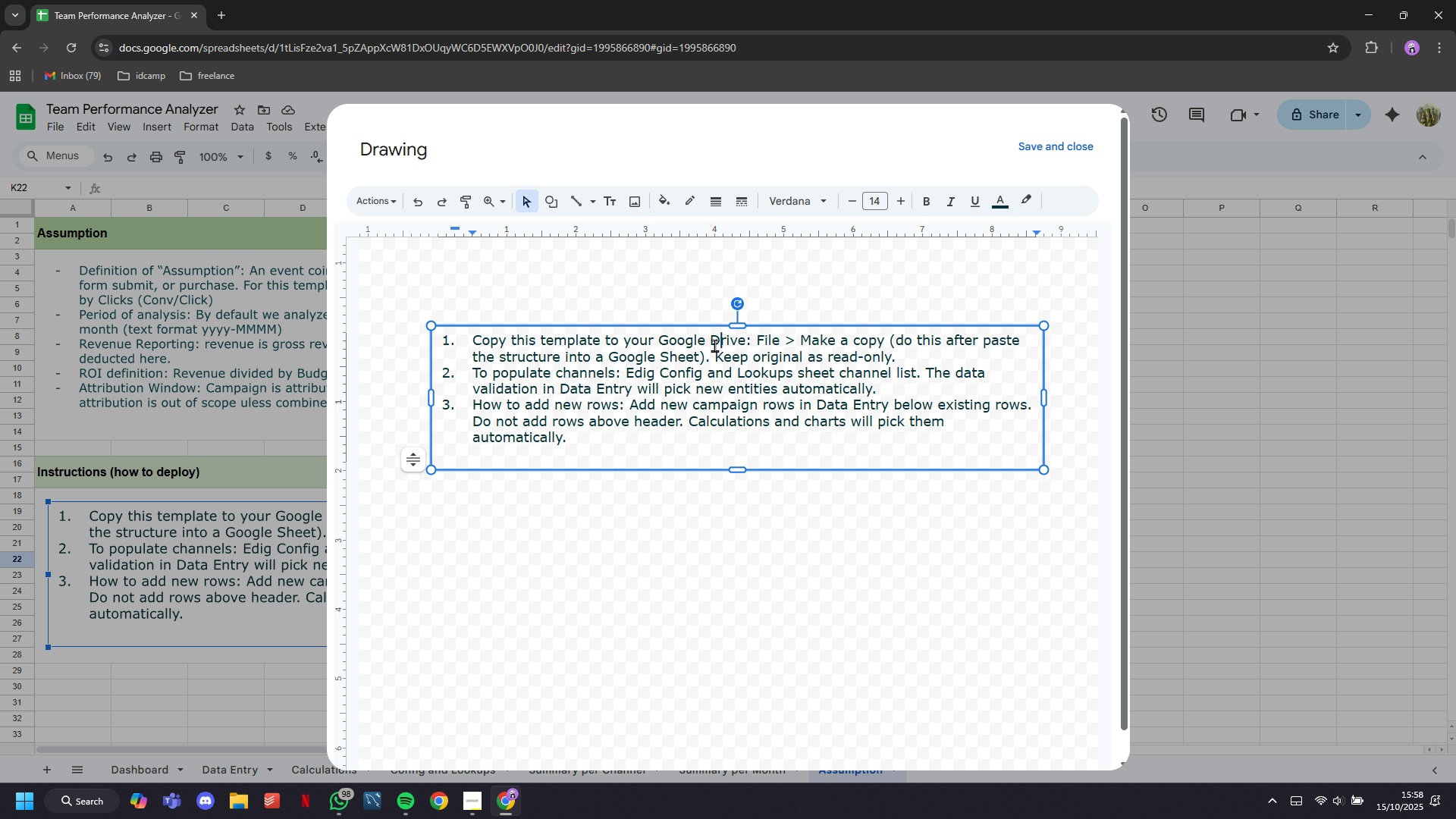 
triple_click([714, 345])
 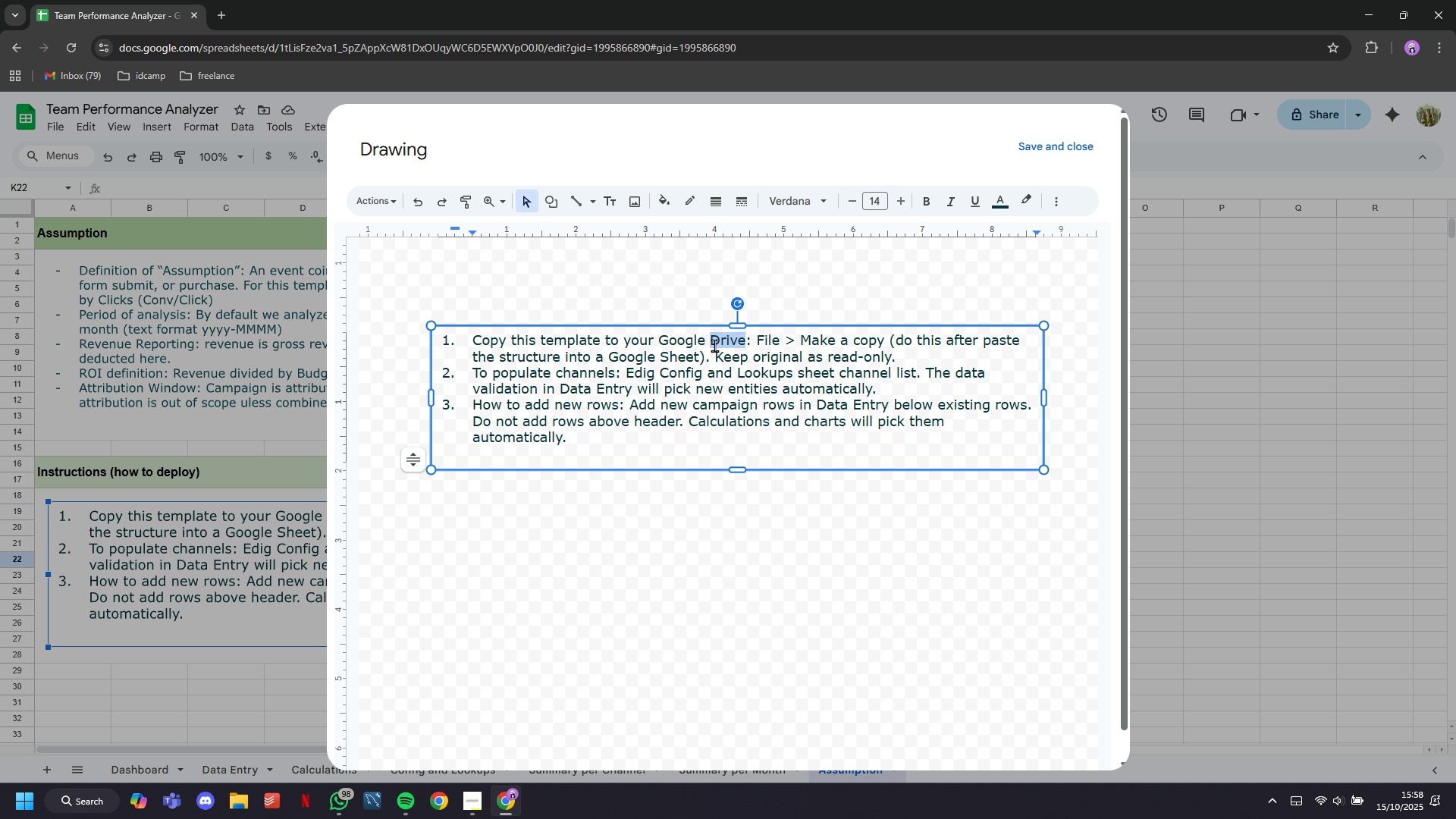 
triple_click([714, 345])
 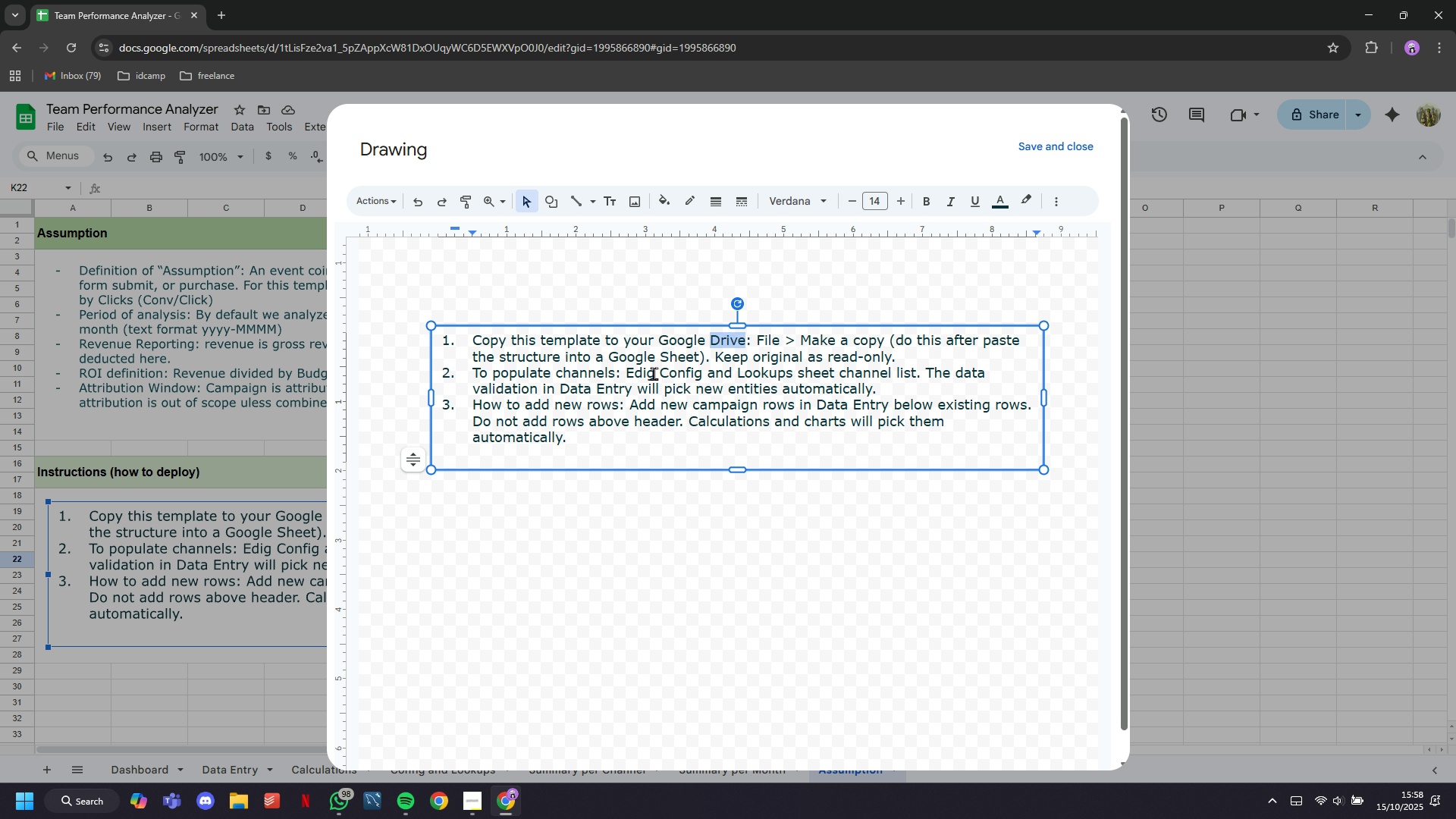 
left_click([650, 371])
 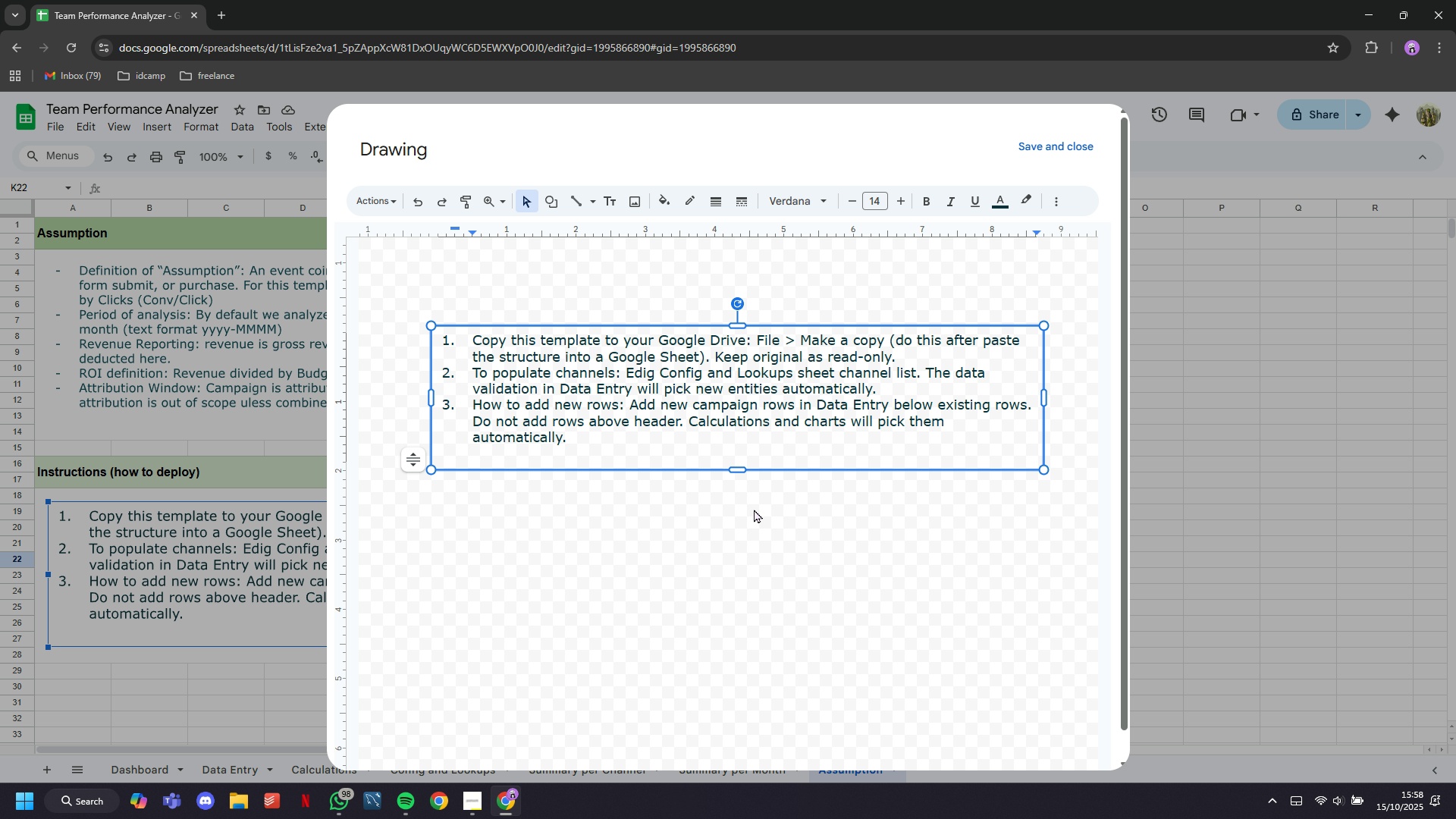 
key(Backspace)
 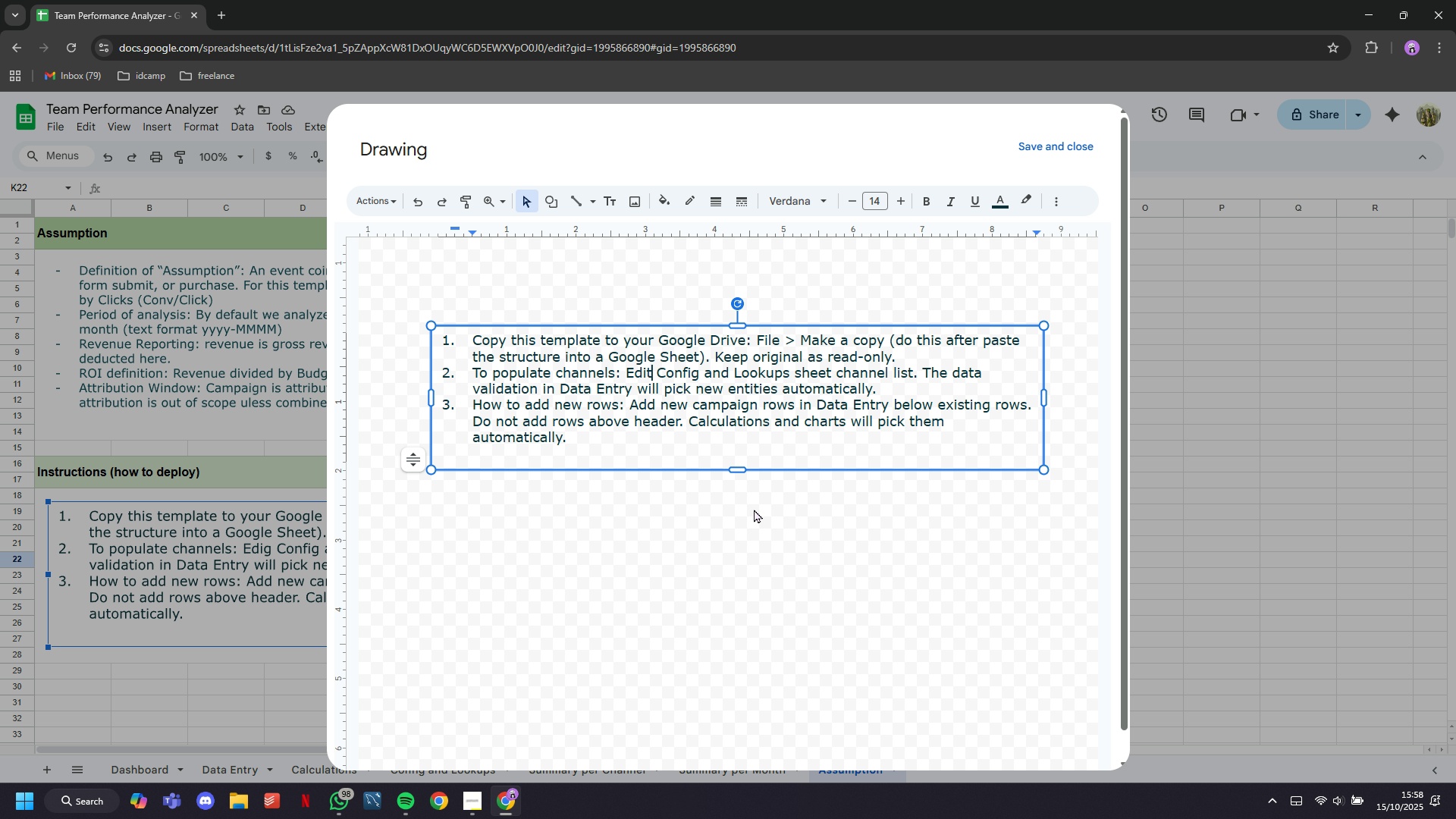 
key(T)
 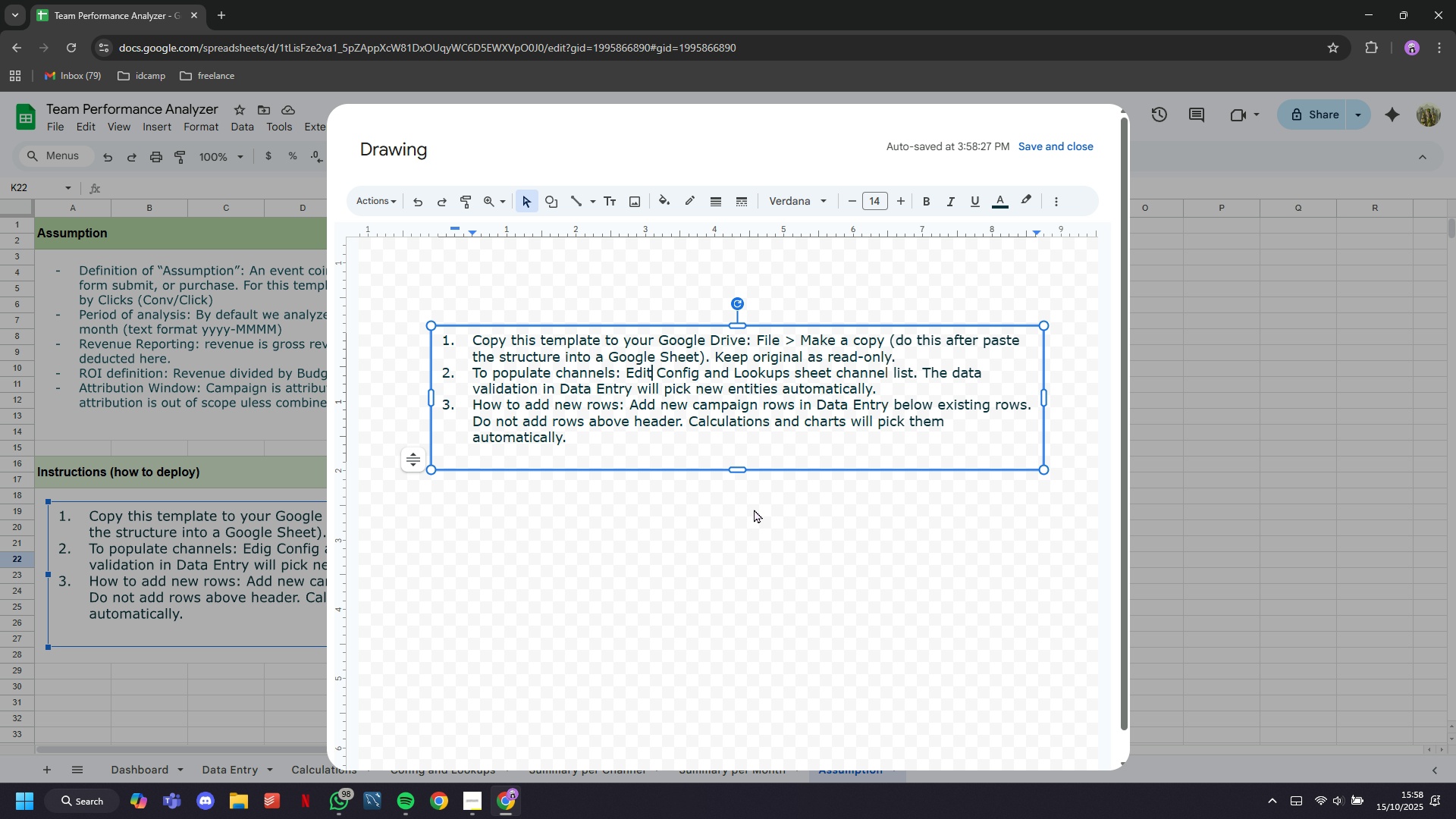 
key(Control+A)
 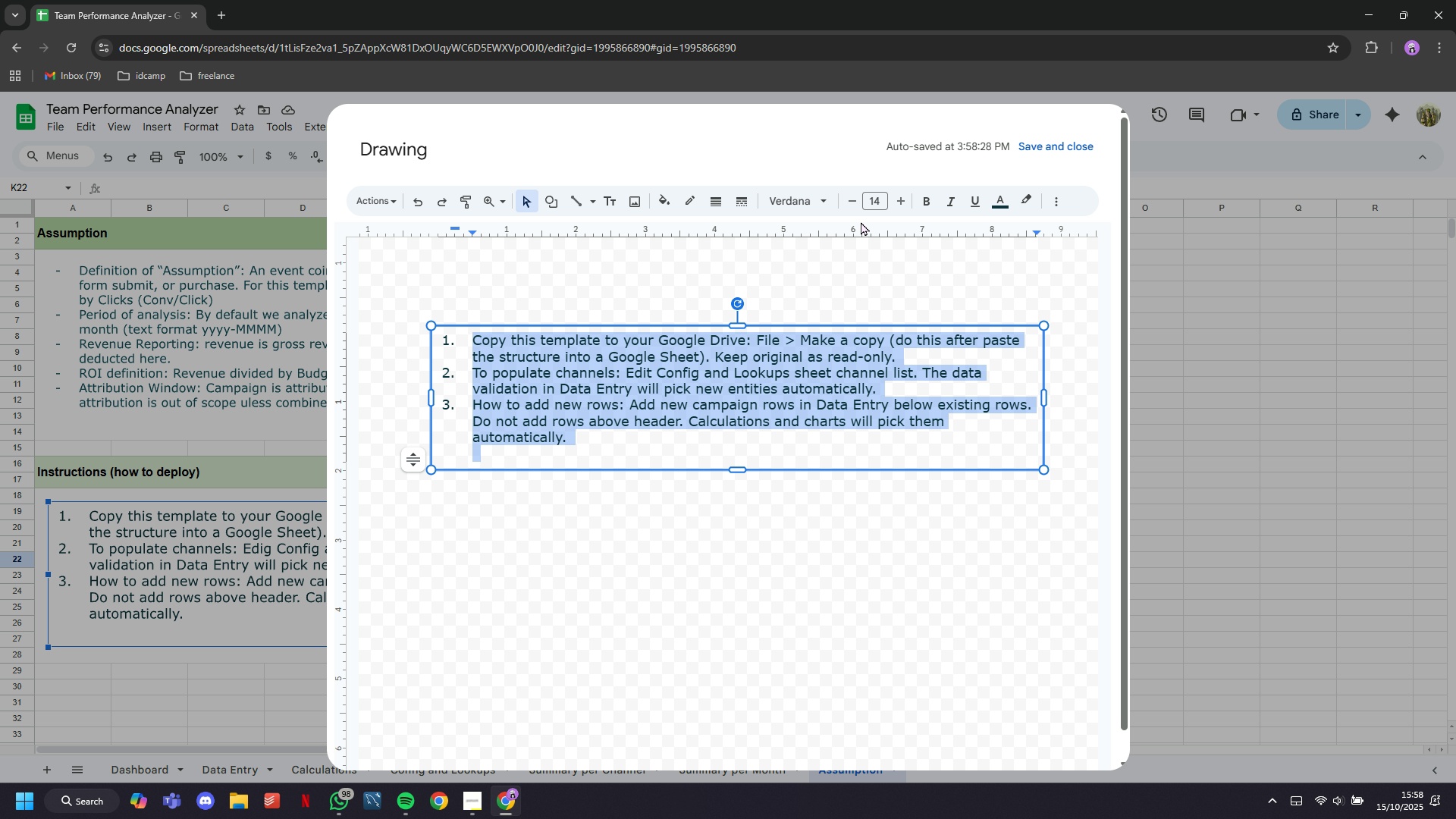 
left_click([850, 194])
 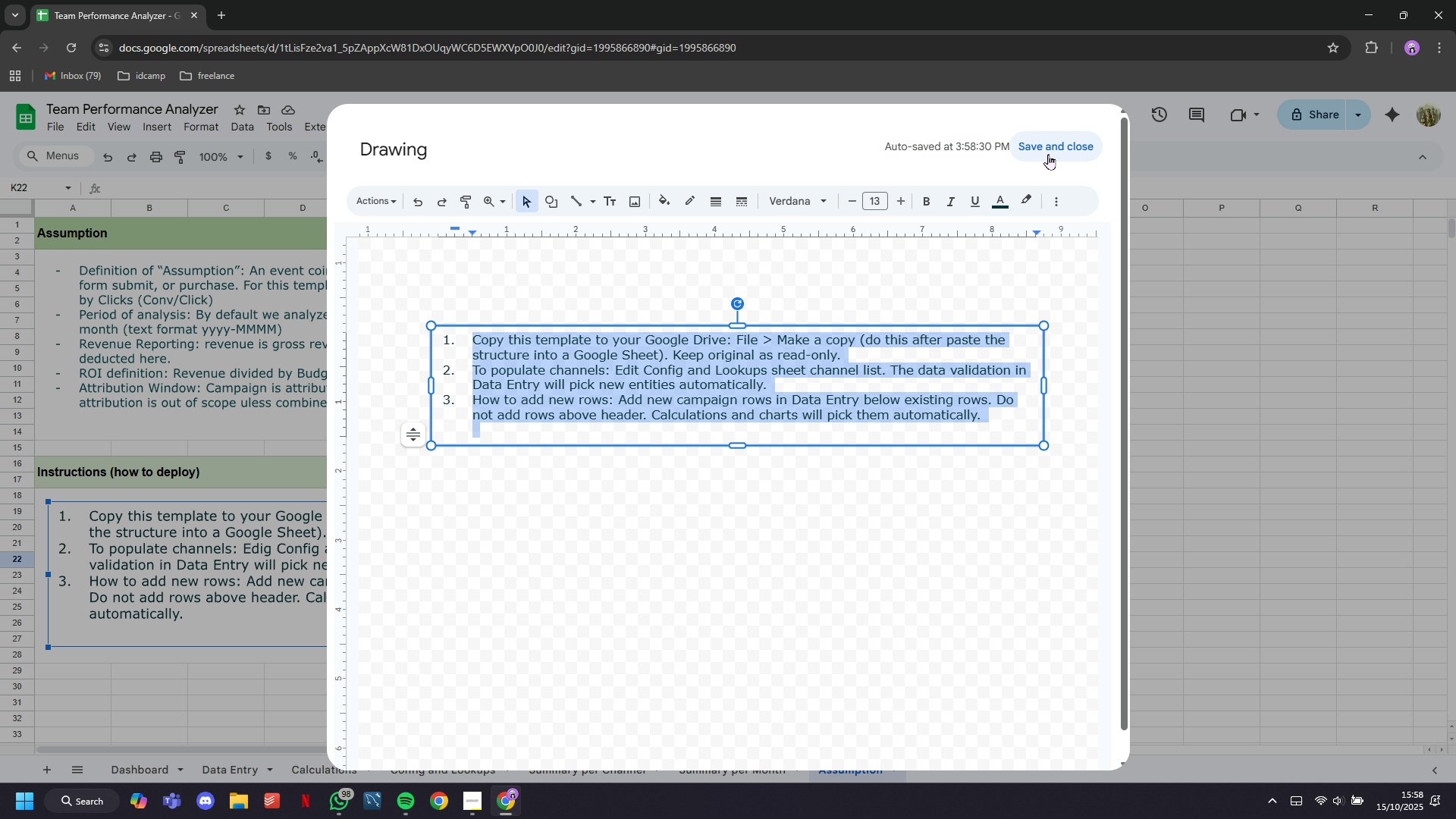 
left_click([1048, 152])
 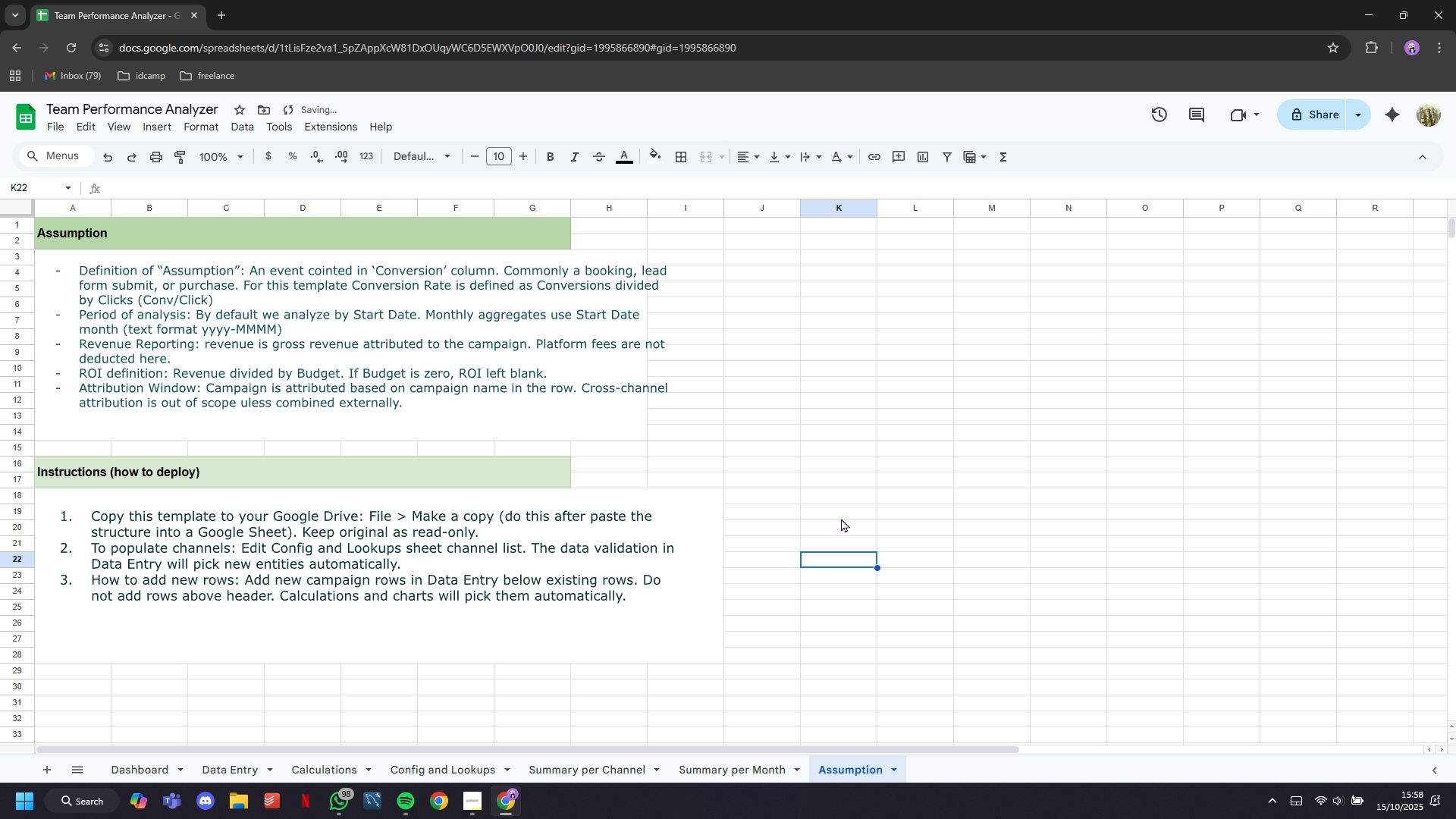 
left_click([830, 482])